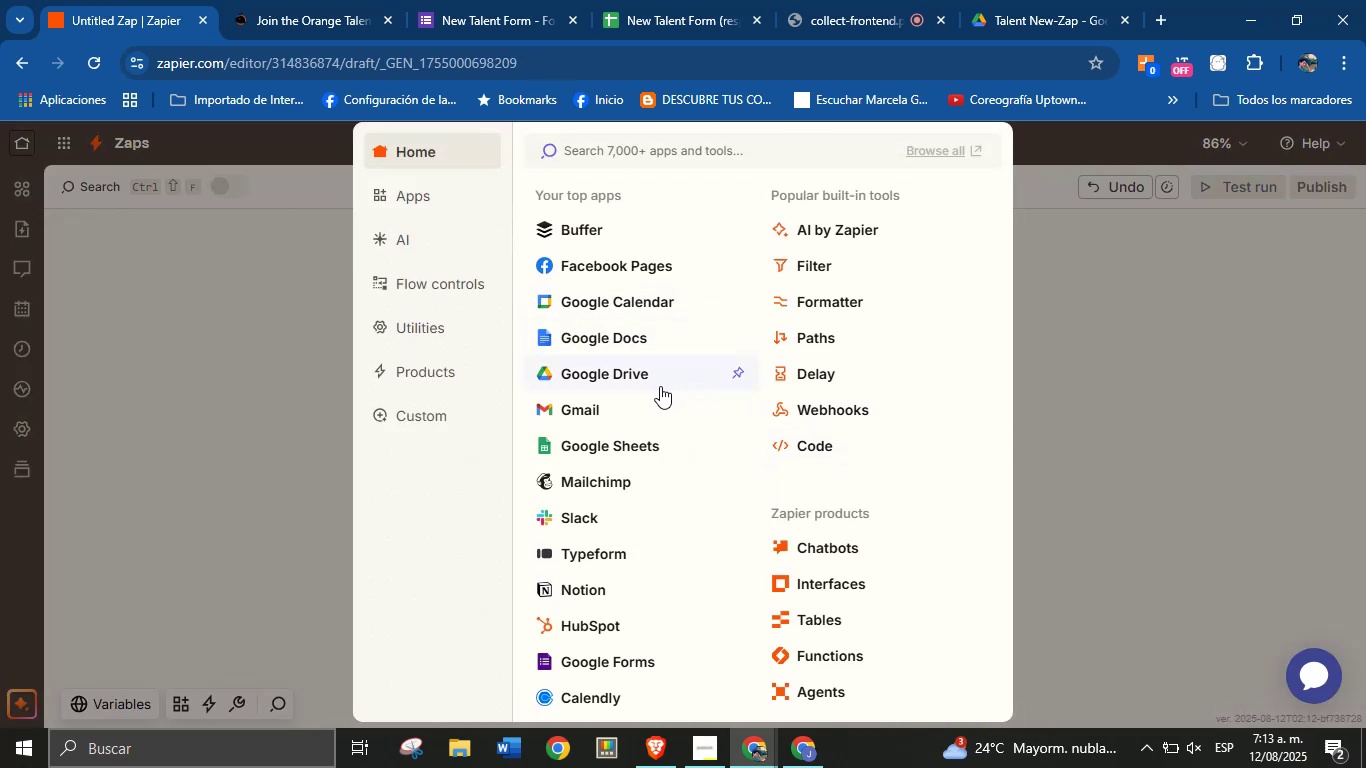 
left_click([599, 368])
 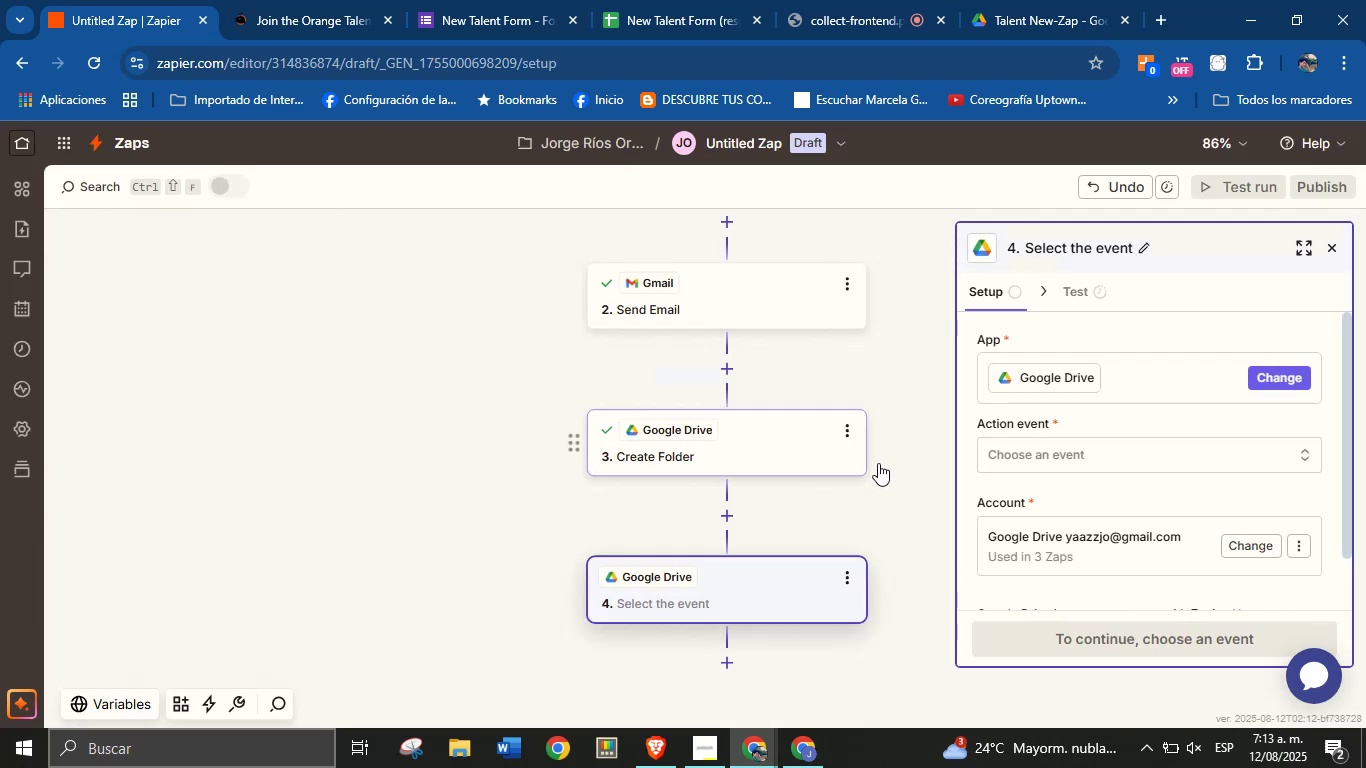 
left_click([1025, 457])
 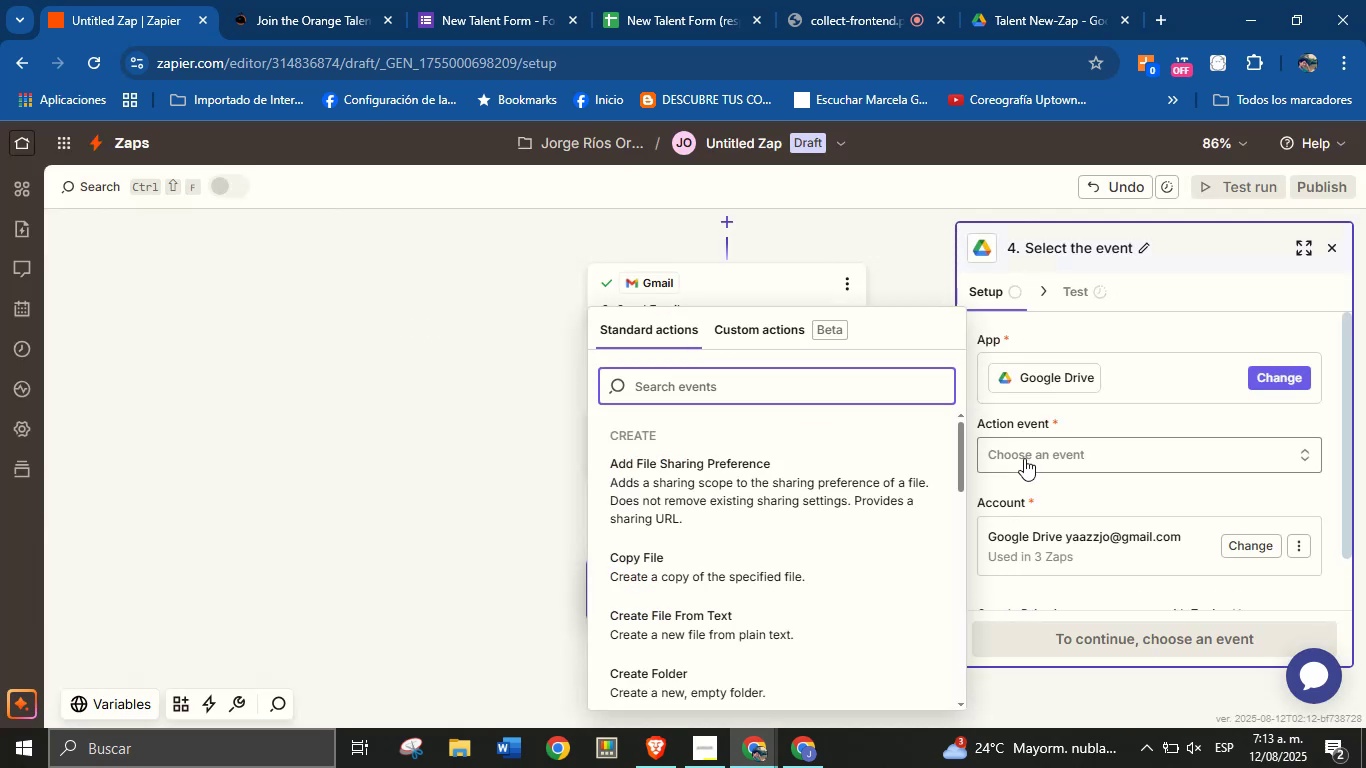 
wait(7.35)
 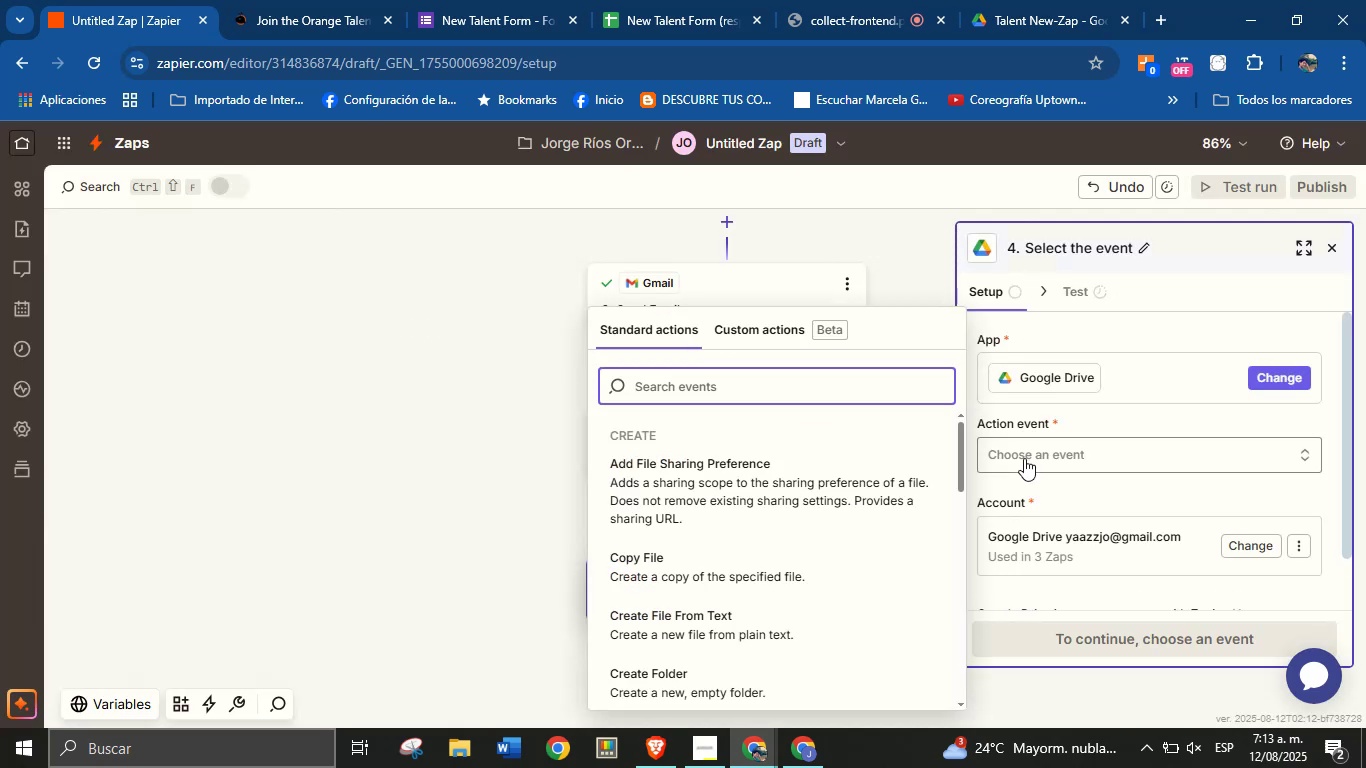 
scroll: coordinate [744, 562], scroll_direction: down, amount: 6.0
 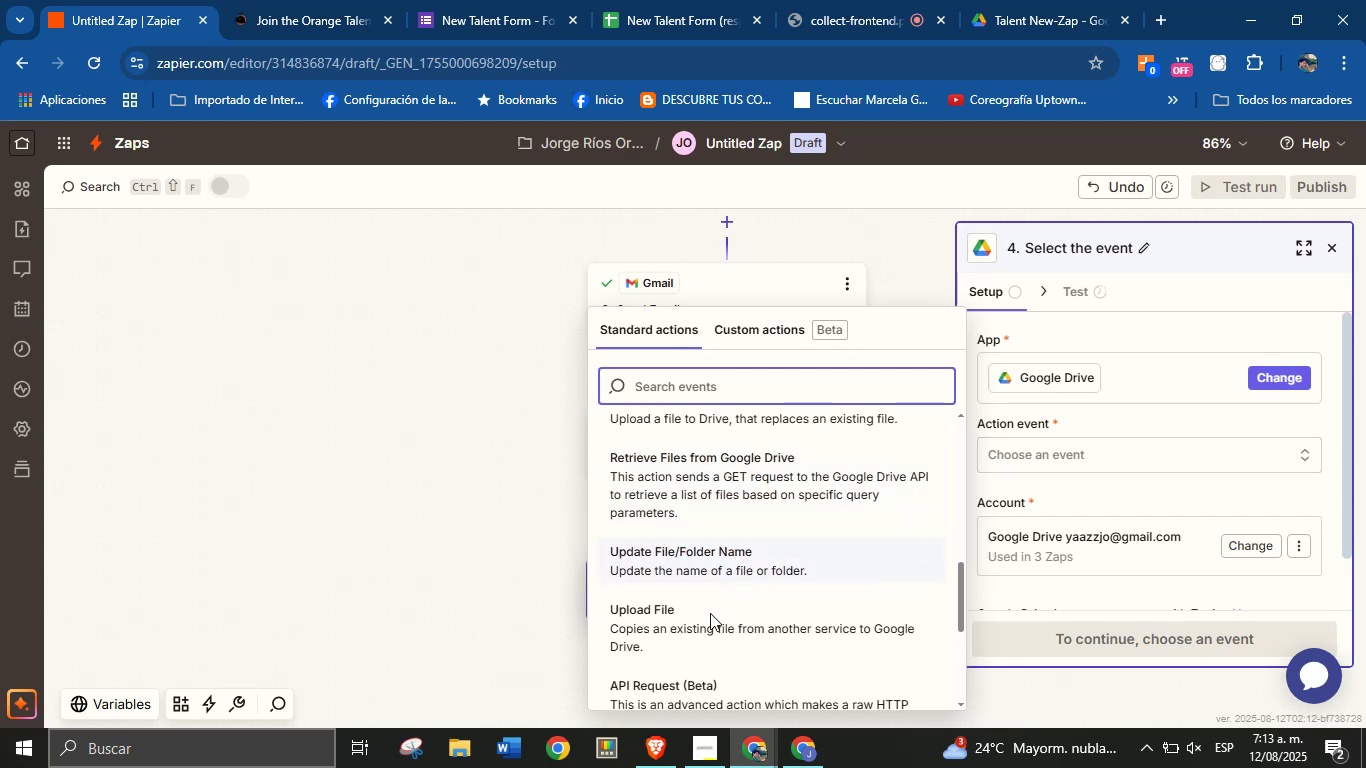 
left_click([706, 622])
 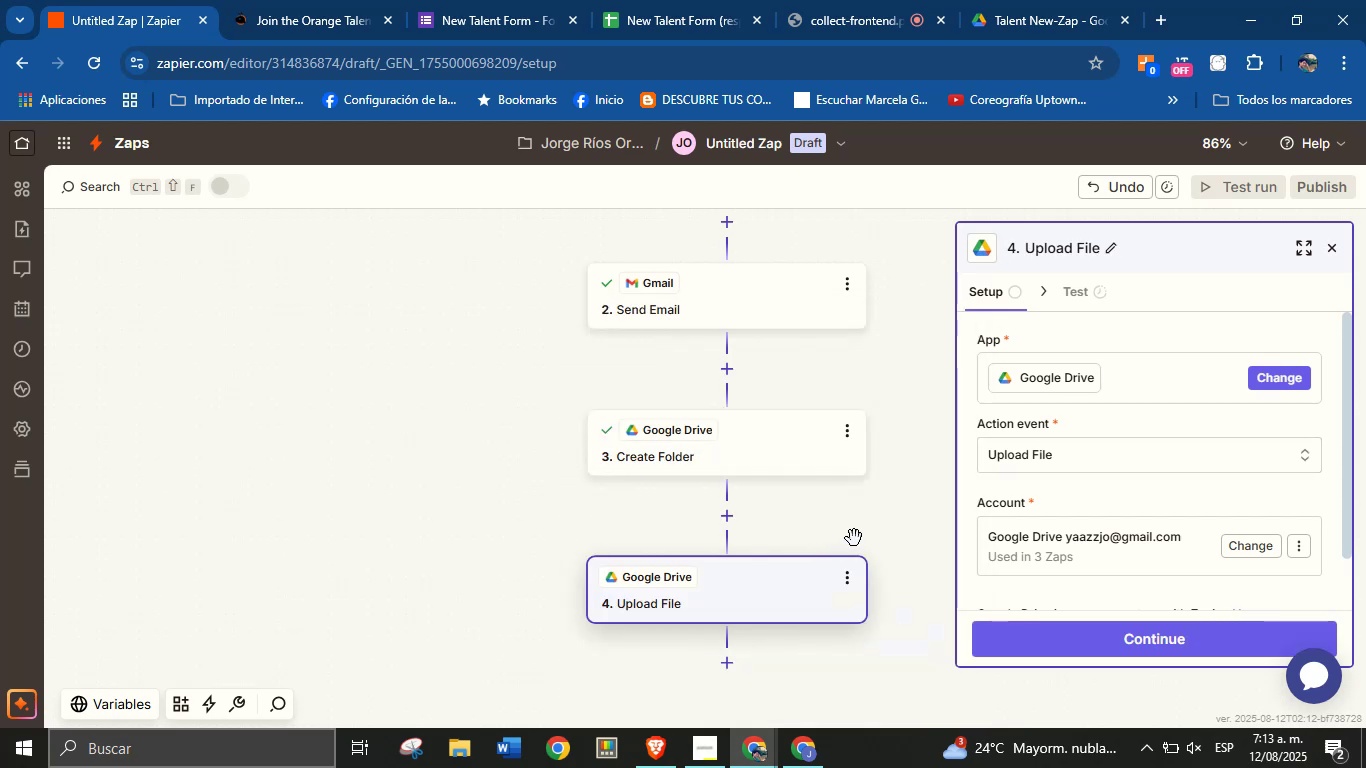 
scroll: coordinate [1065, 485], scroll_direction: down, amount: 2.0
 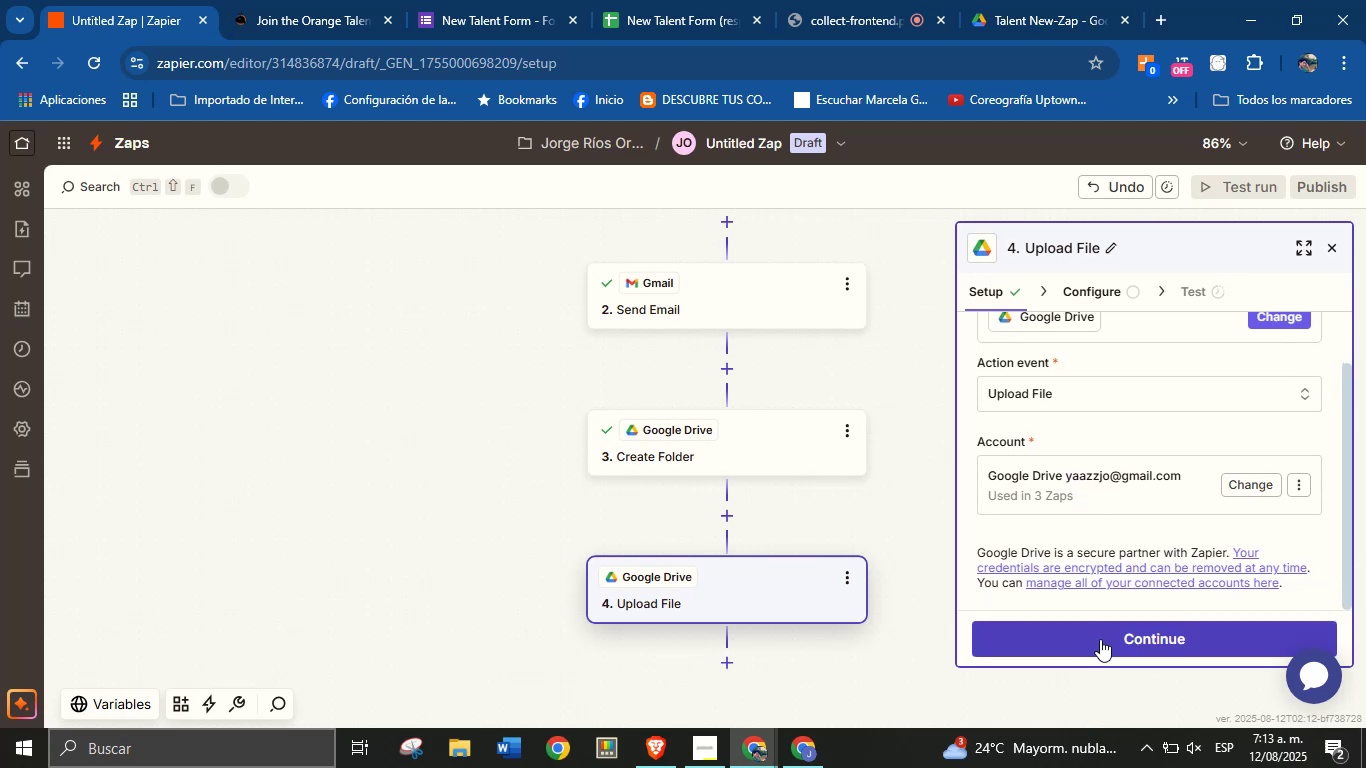 
left_click([1101, 637])
 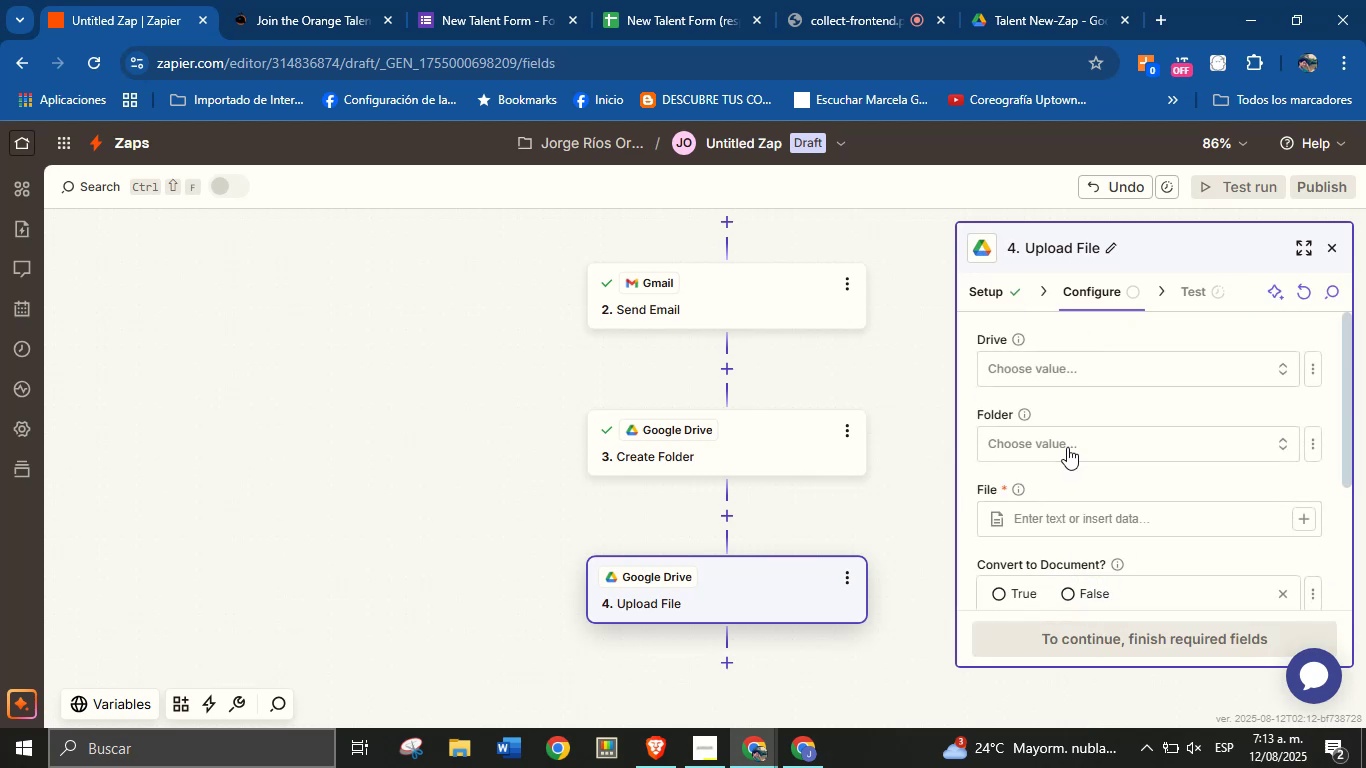 
left_click([1071, 367])
 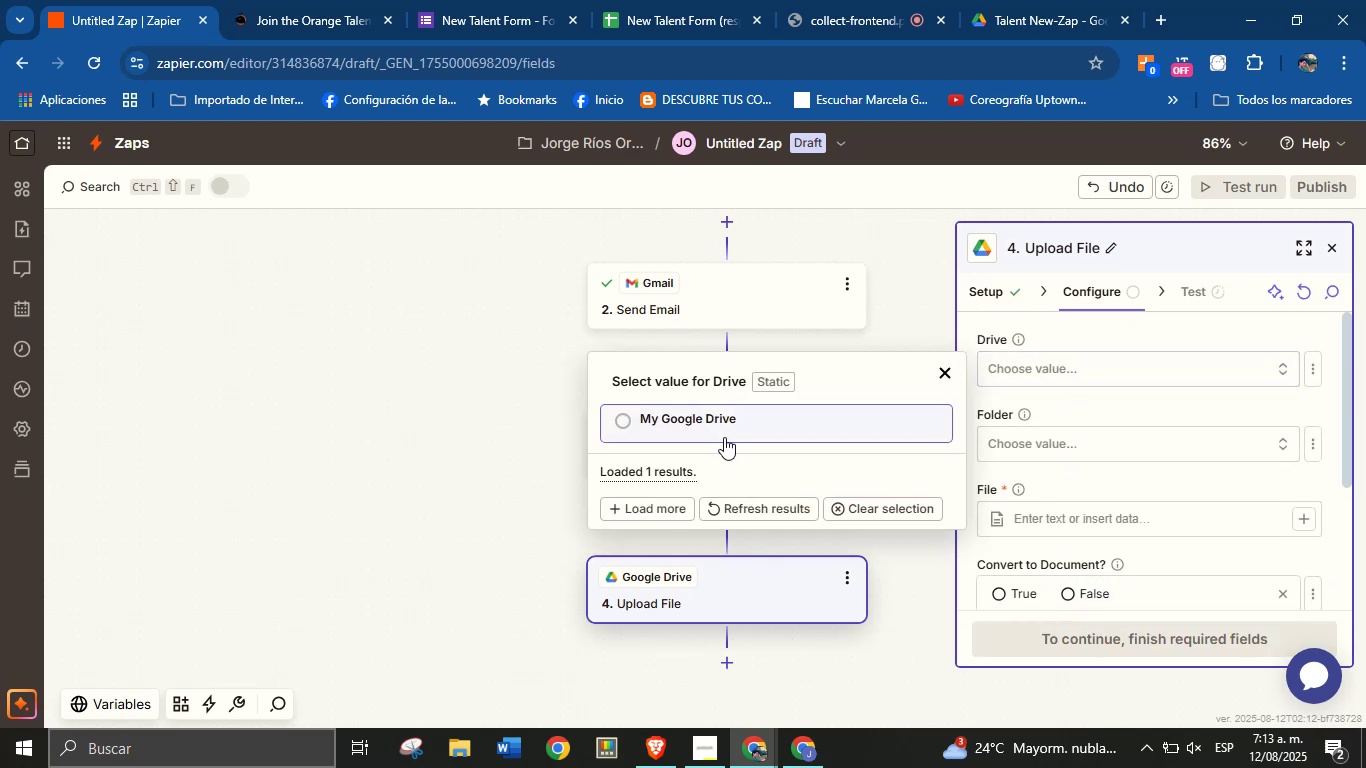 
left_click([736, 437])
 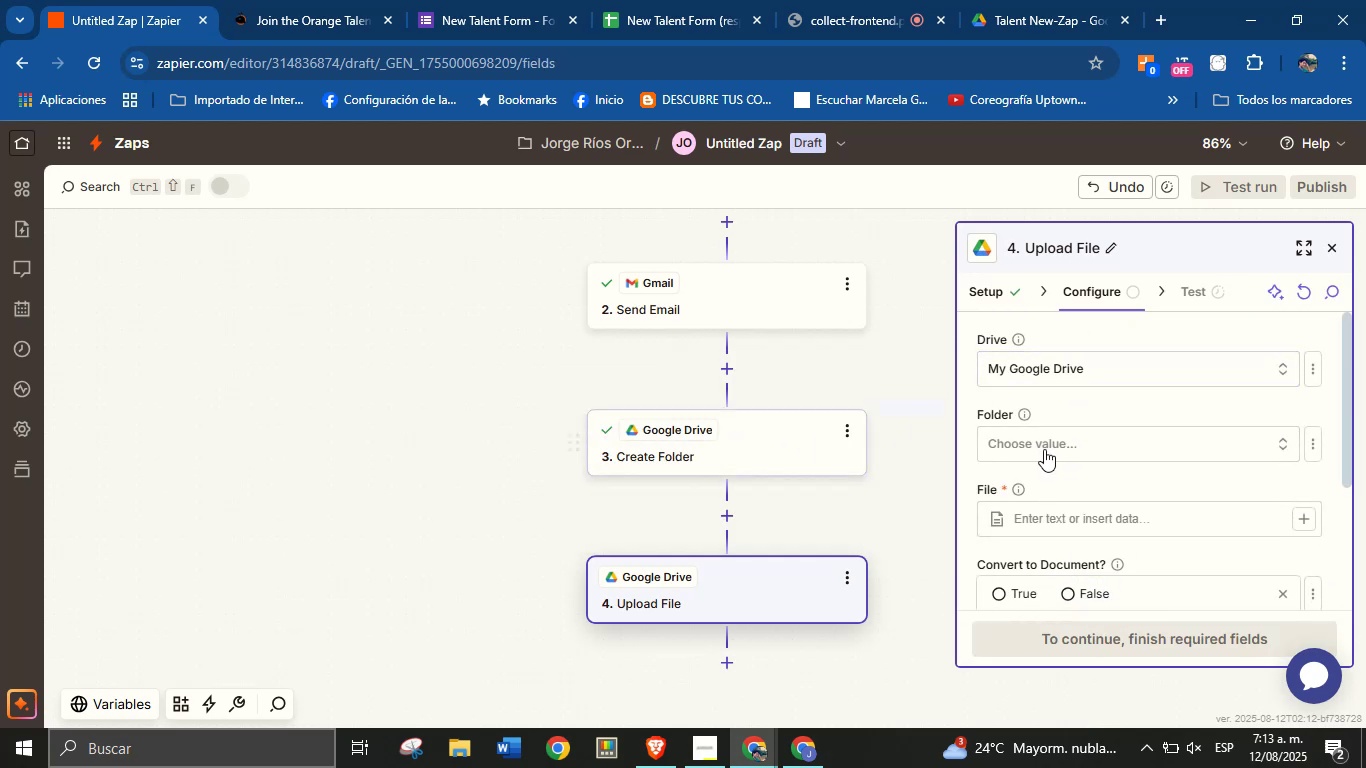 
left_click([1049, 449])
 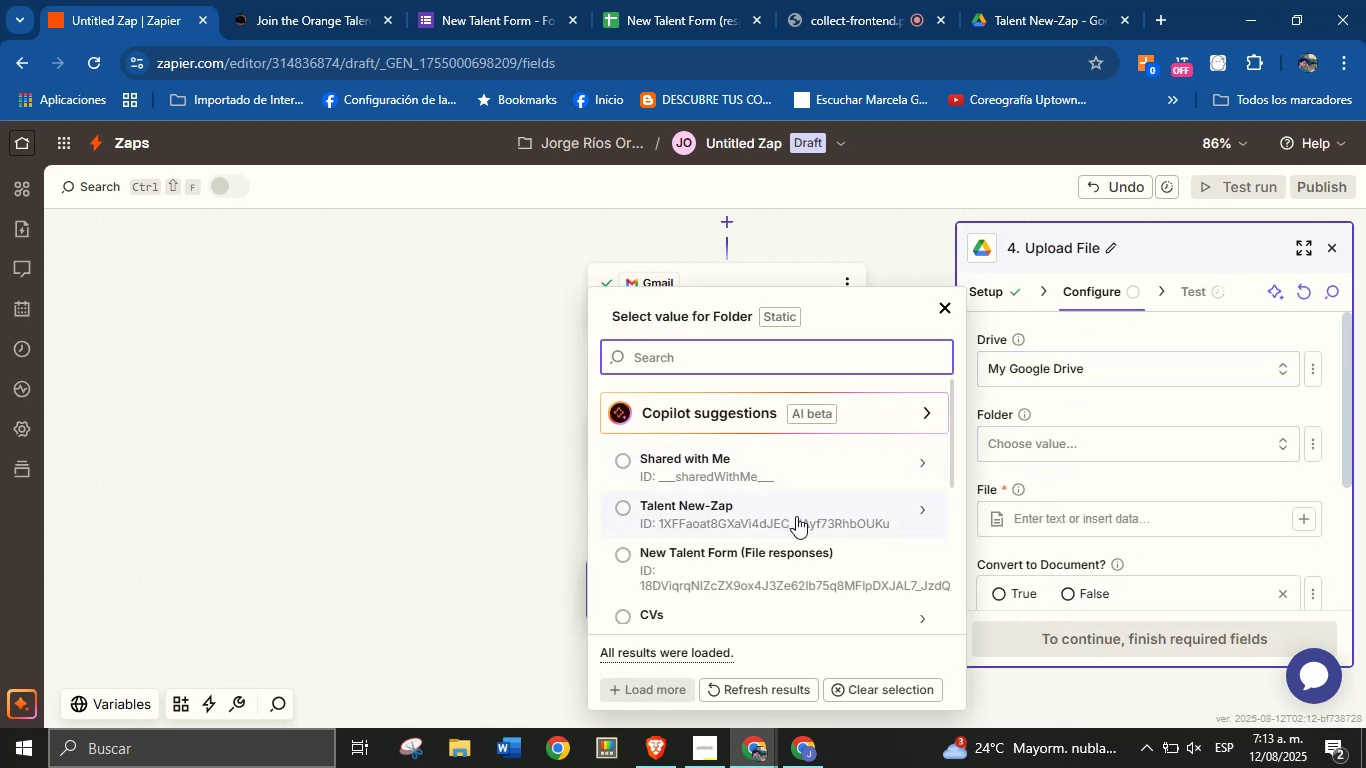 
wait(8.25)
 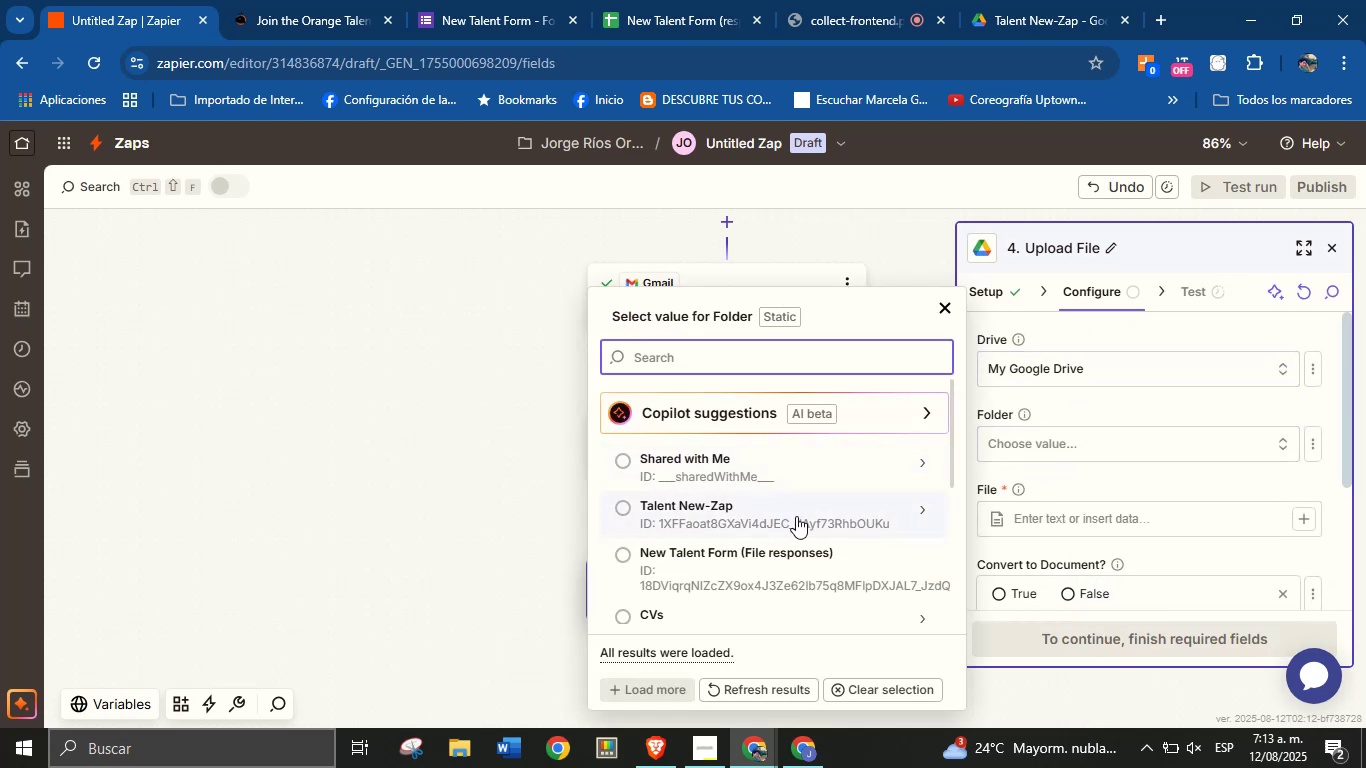 
scroll: coordinate [796, 519], scroll_direction: down, amount: 1.0
 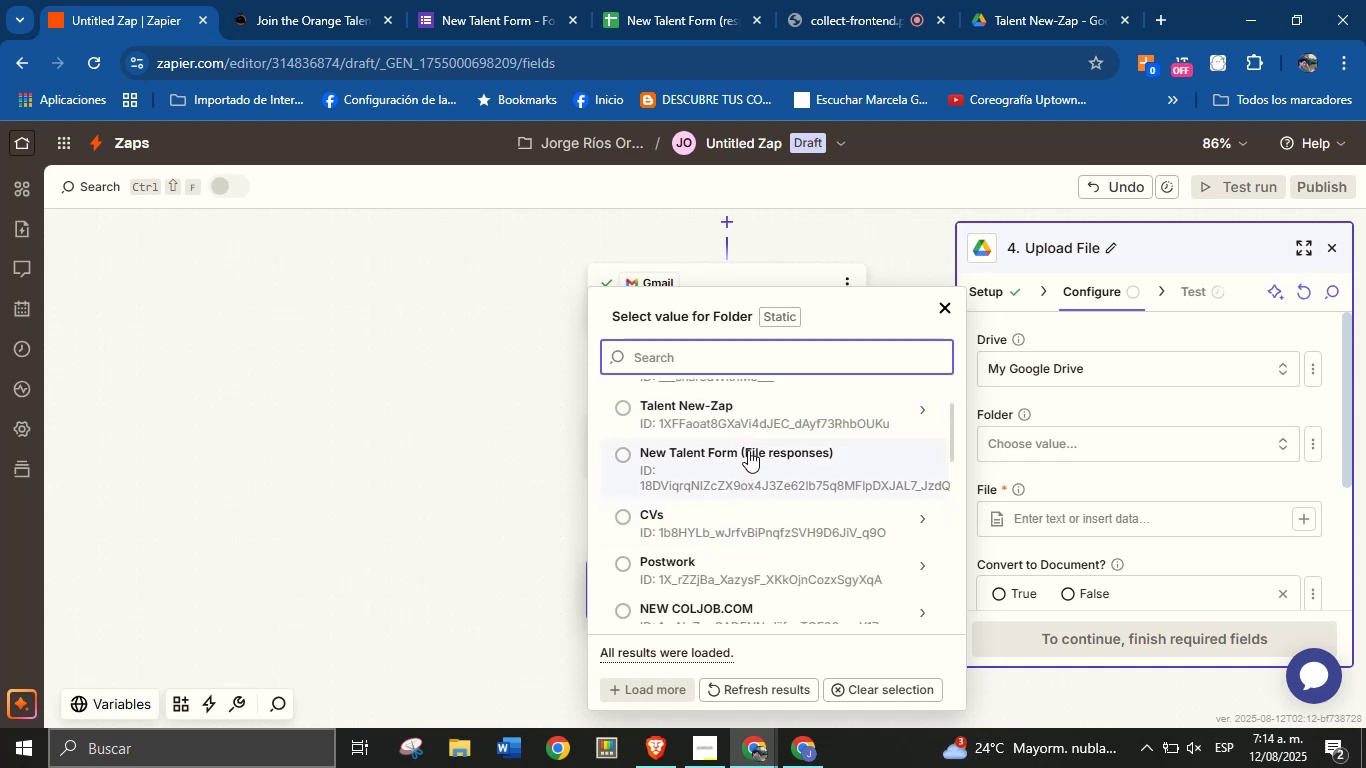 
left_click([1069, 401])
 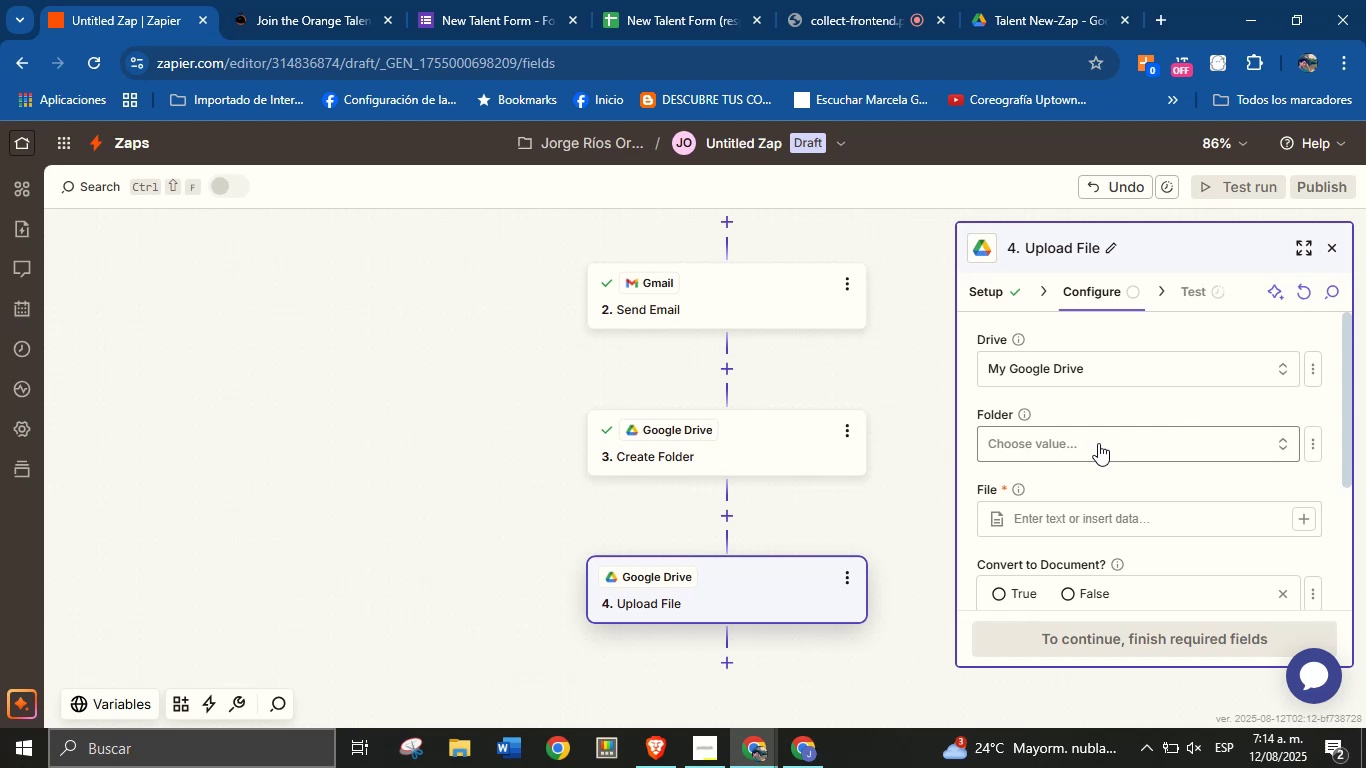 
wait(12.63)
 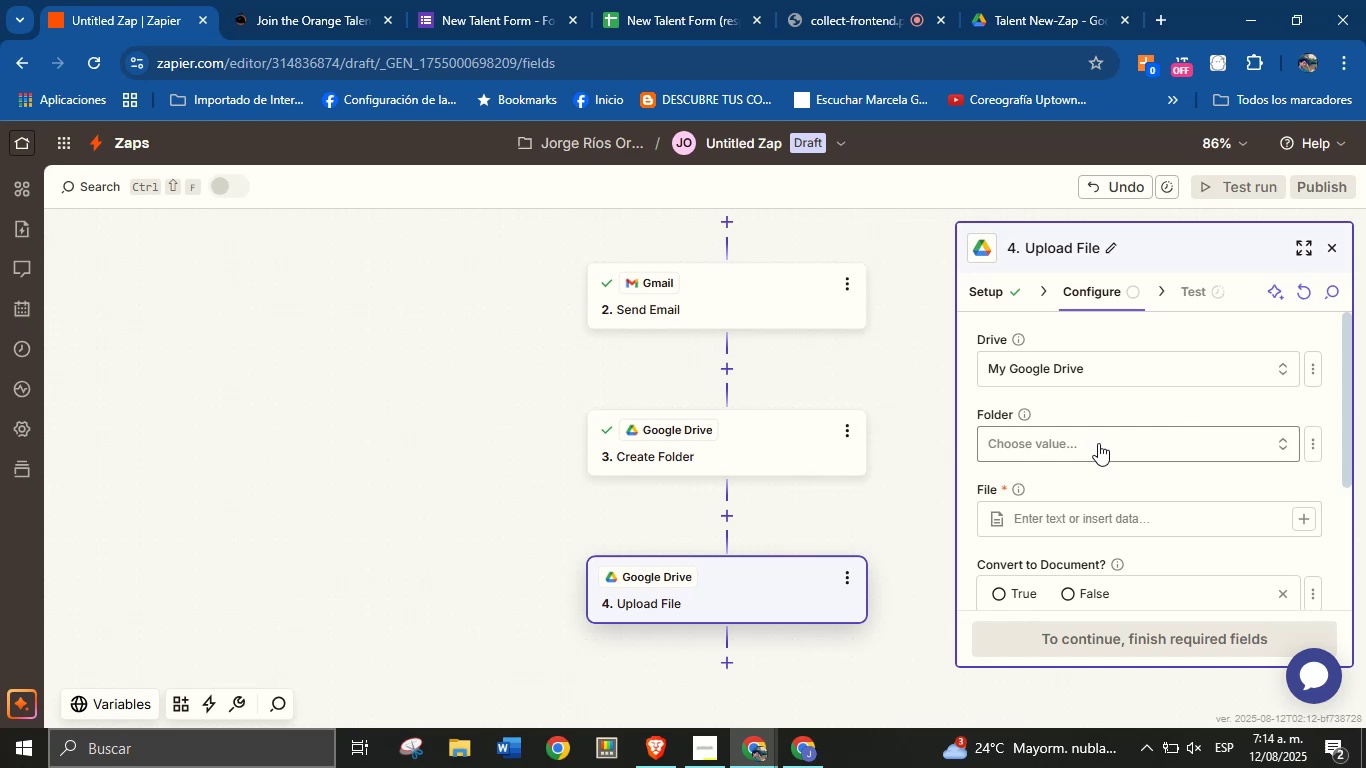 
left_click([1231, 444])
 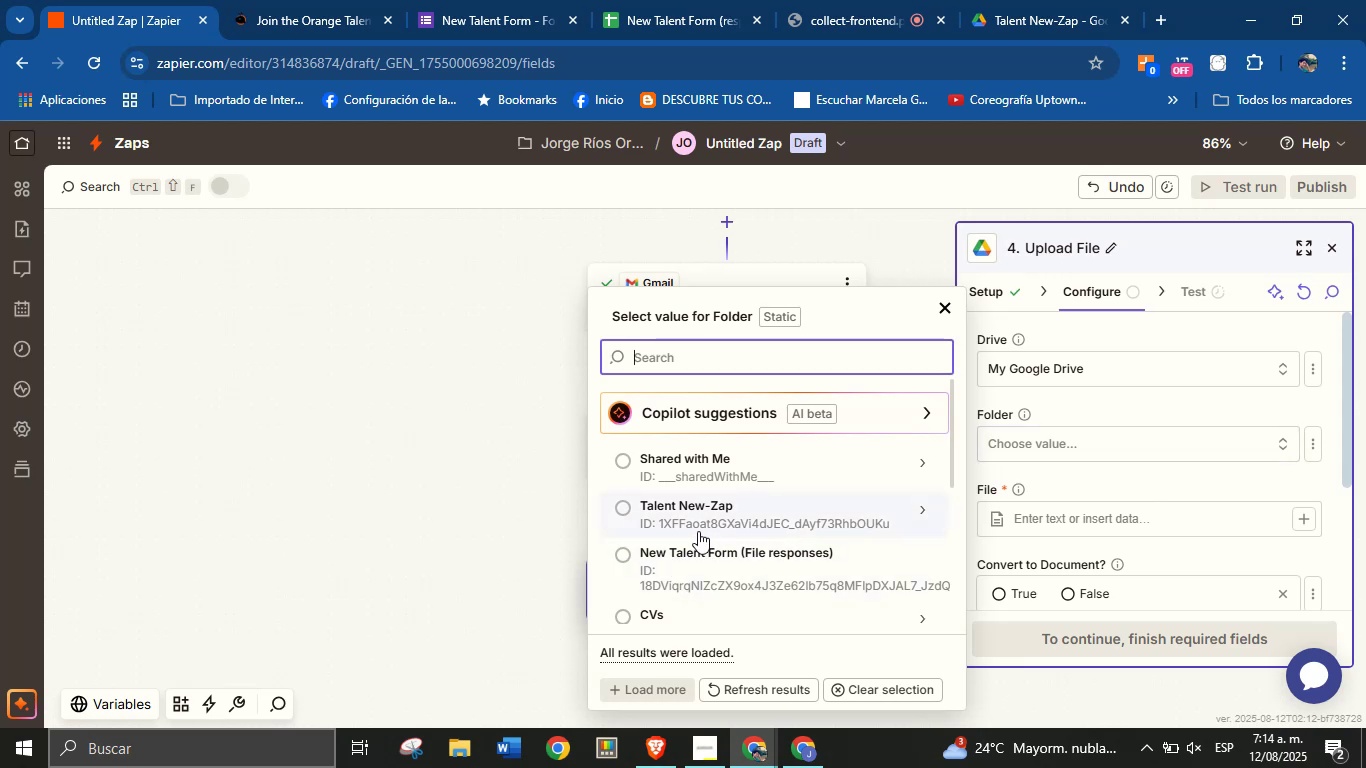 
scroll: coordinate [733, 526], scroll_direction: down, amount: 9.0
 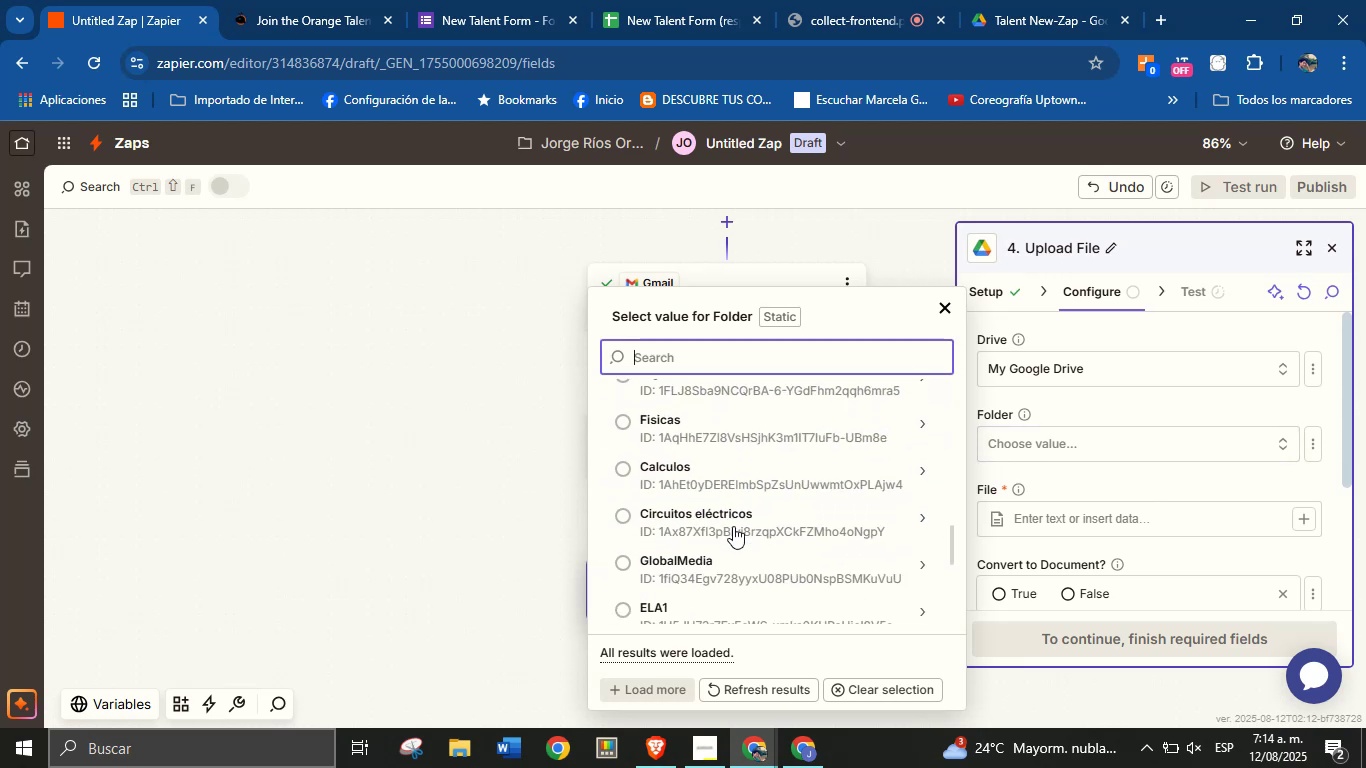 
scroll: coordinate [733, 530], scroll_direction: up, amount: 1.0
 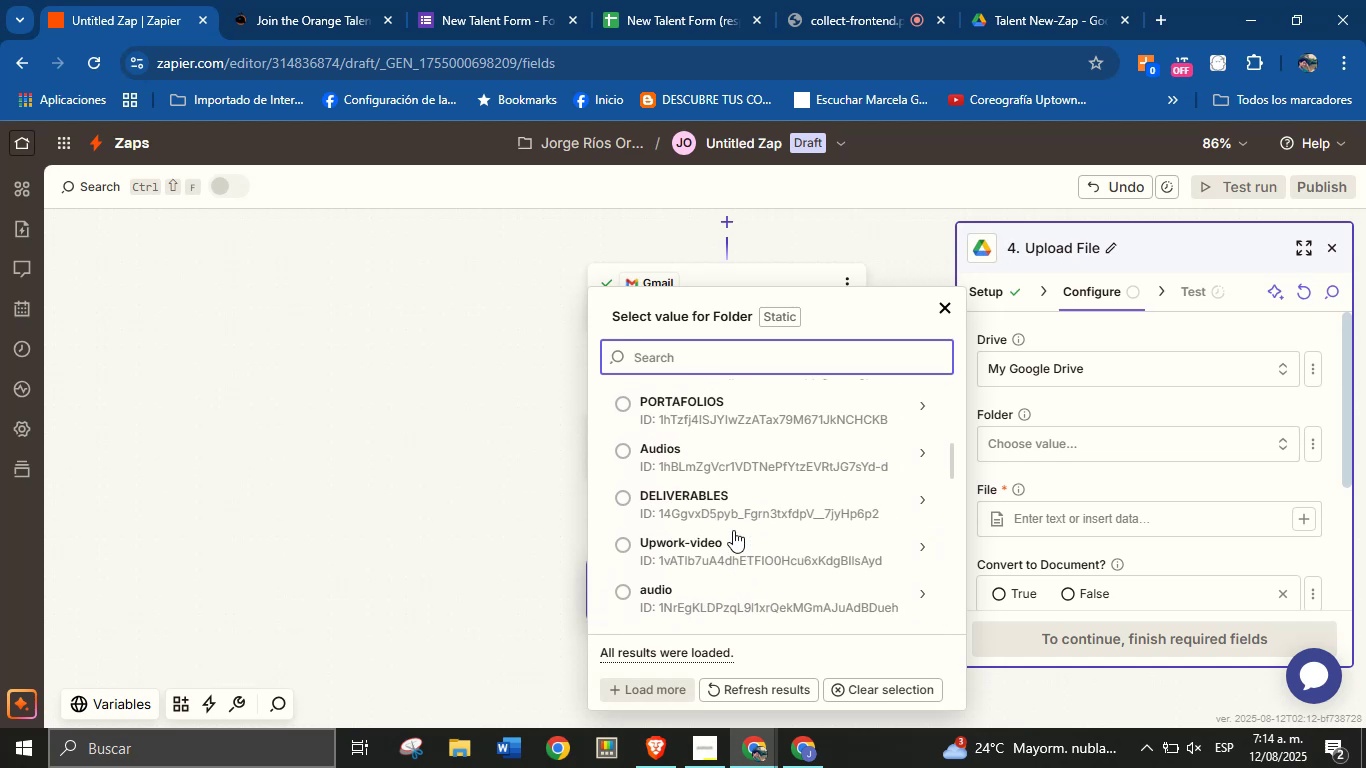 
scroll: coordinate [733, 530], scroll_direction: none, amount: 0.0
 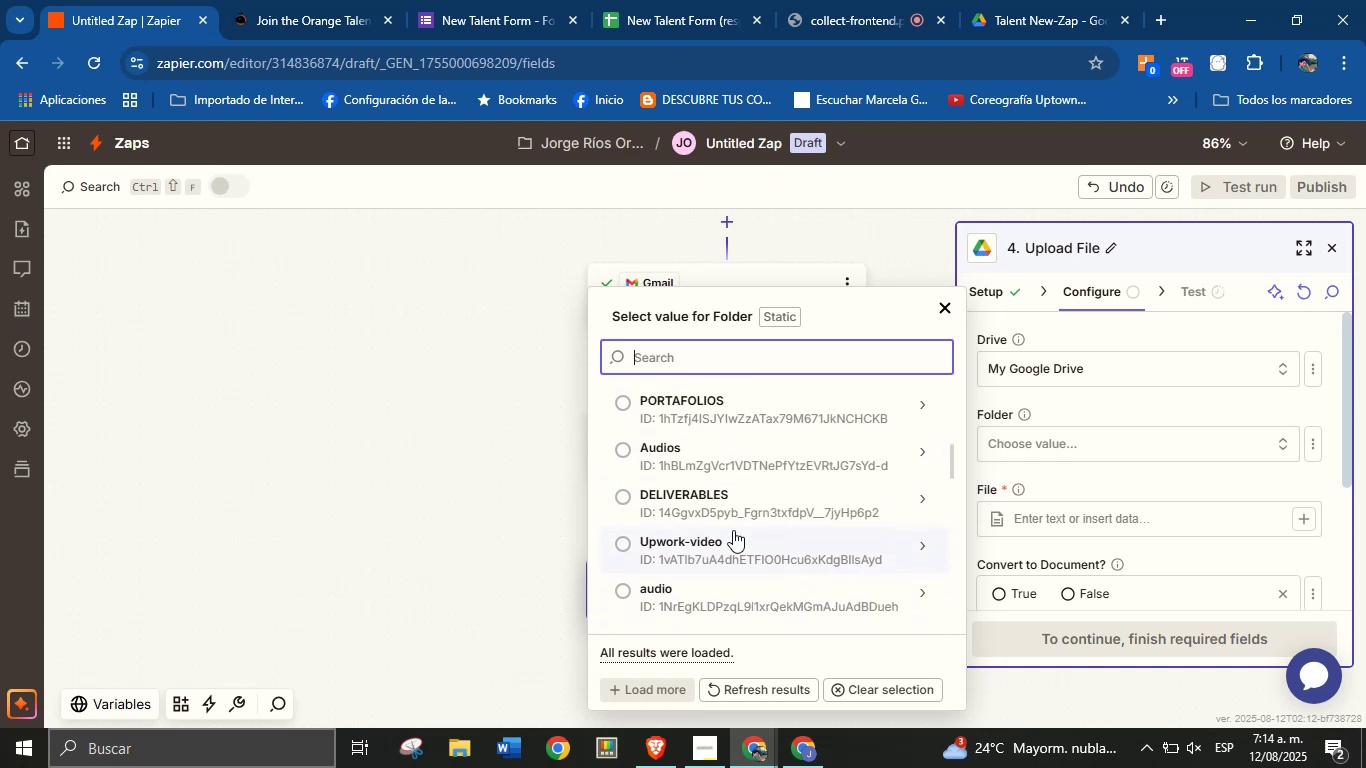 
scroll: coordinate [734, 520], scroll_direction: up, amount: 4.0
 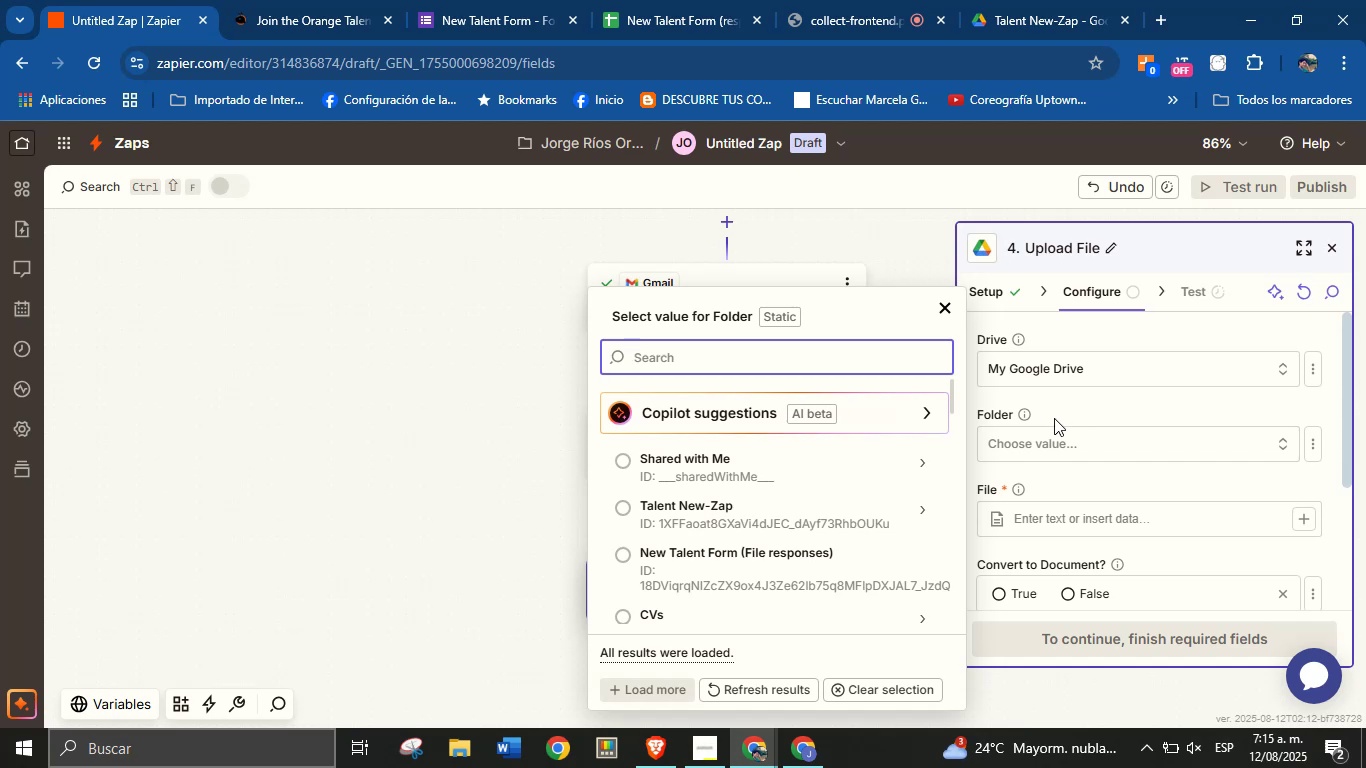 
wait(34.65)
 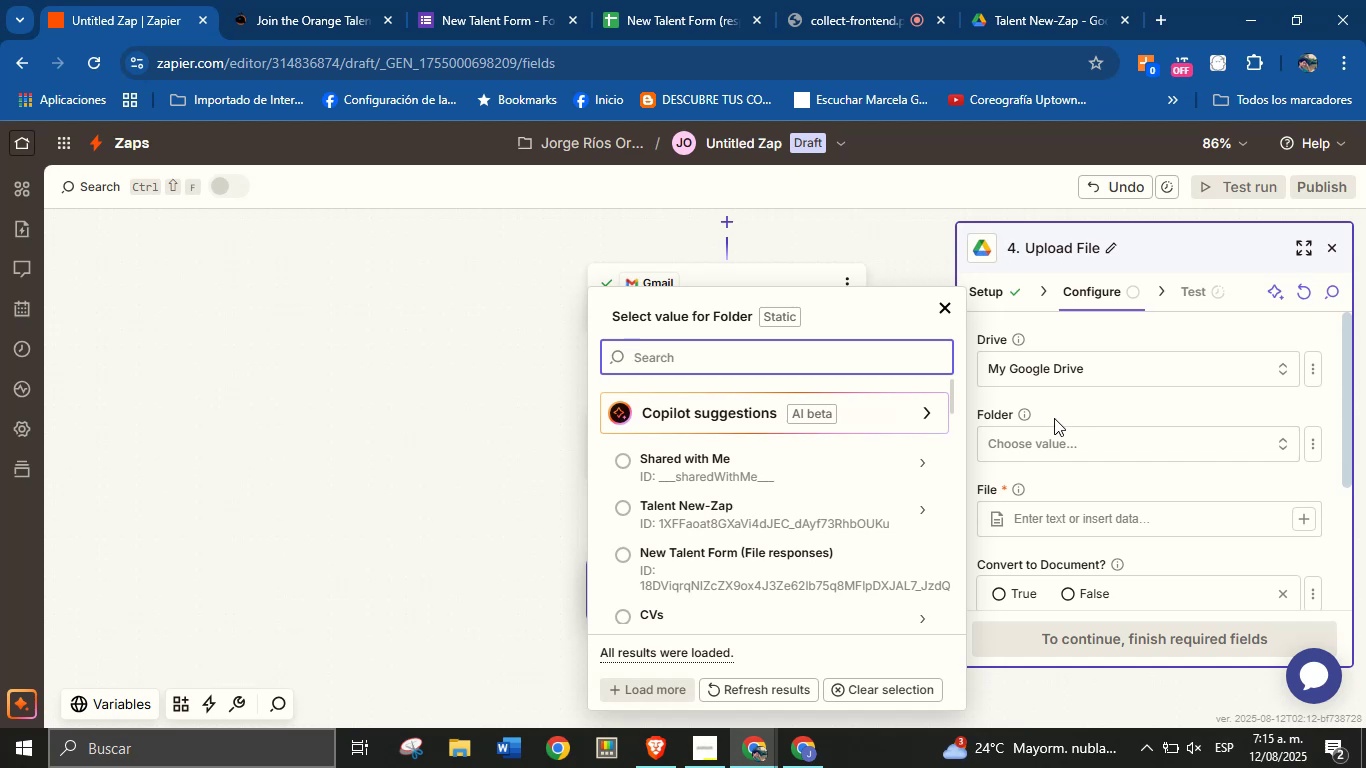 
left_click([919, 508])
 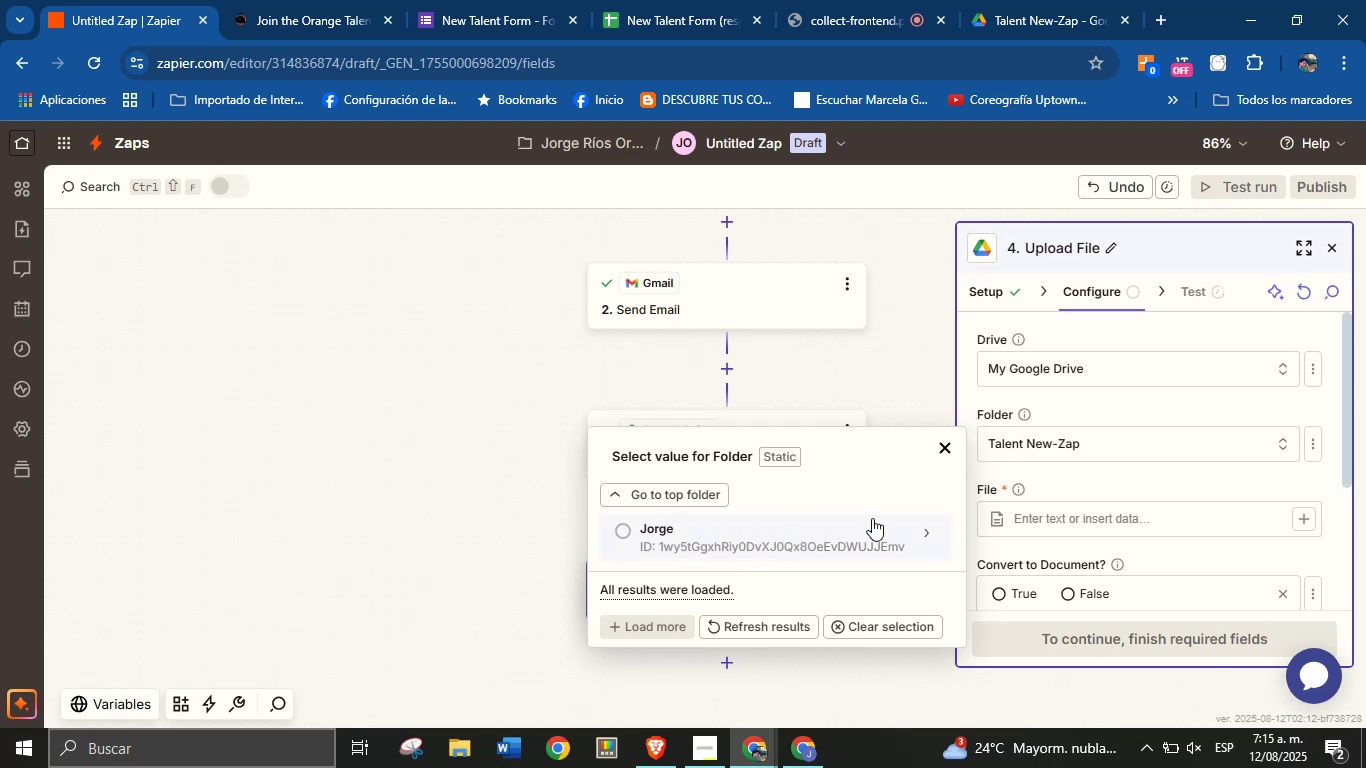 
wait(14.91)
 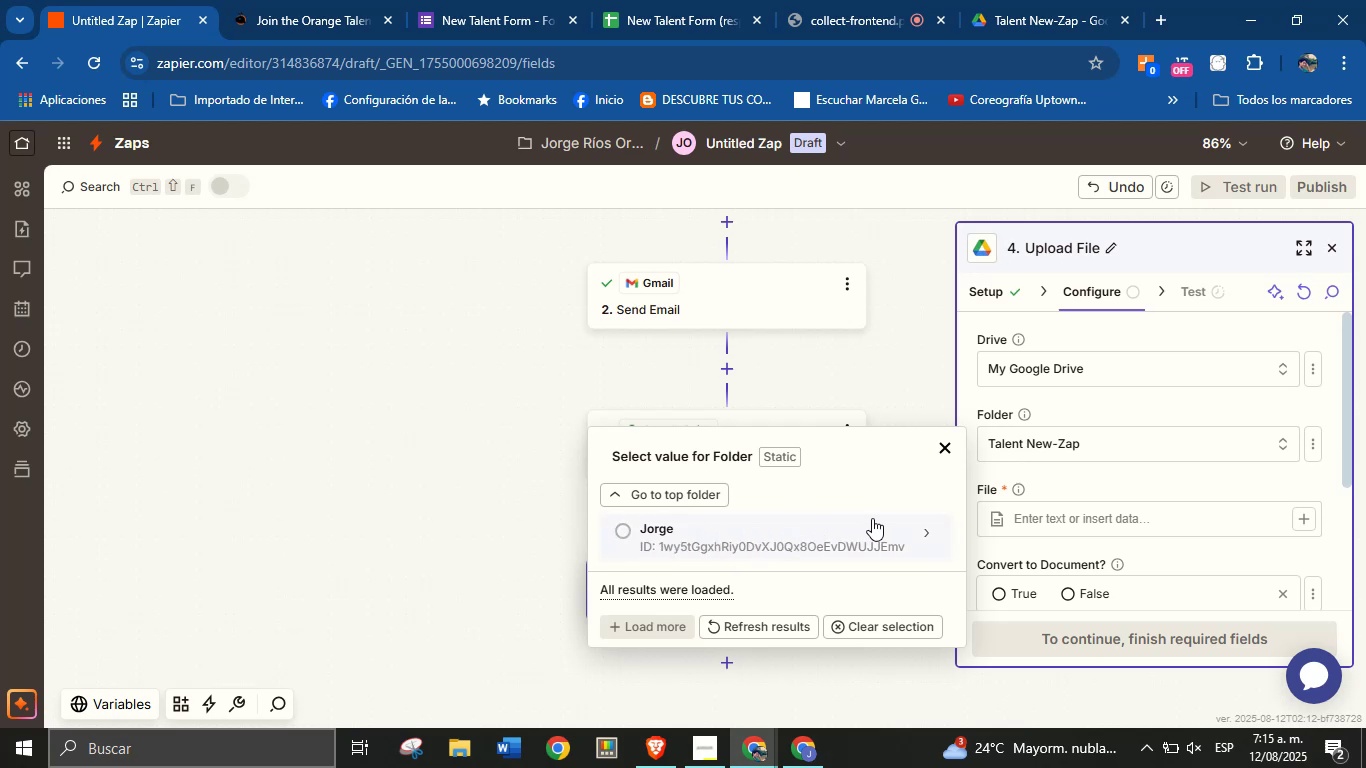 
left_click([642, 545])
 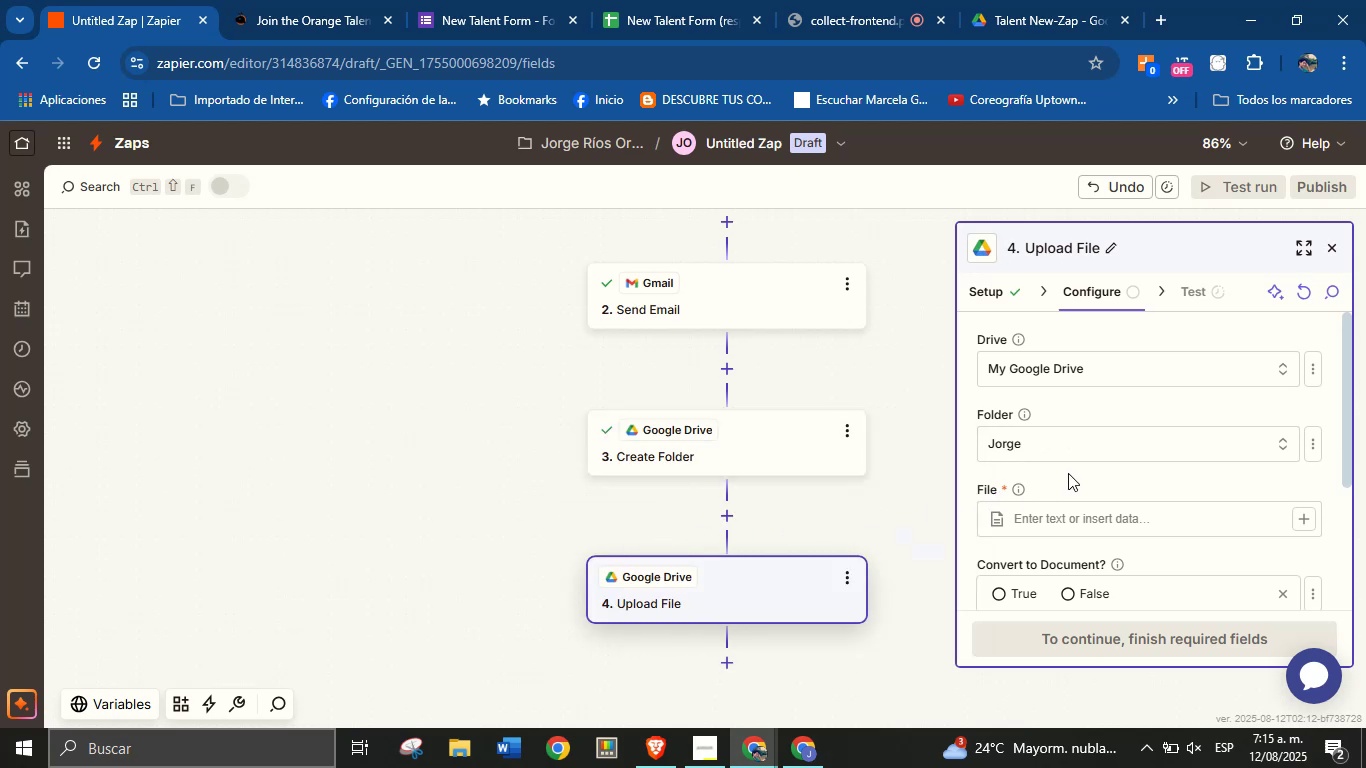 
left_click([1068, 478])
 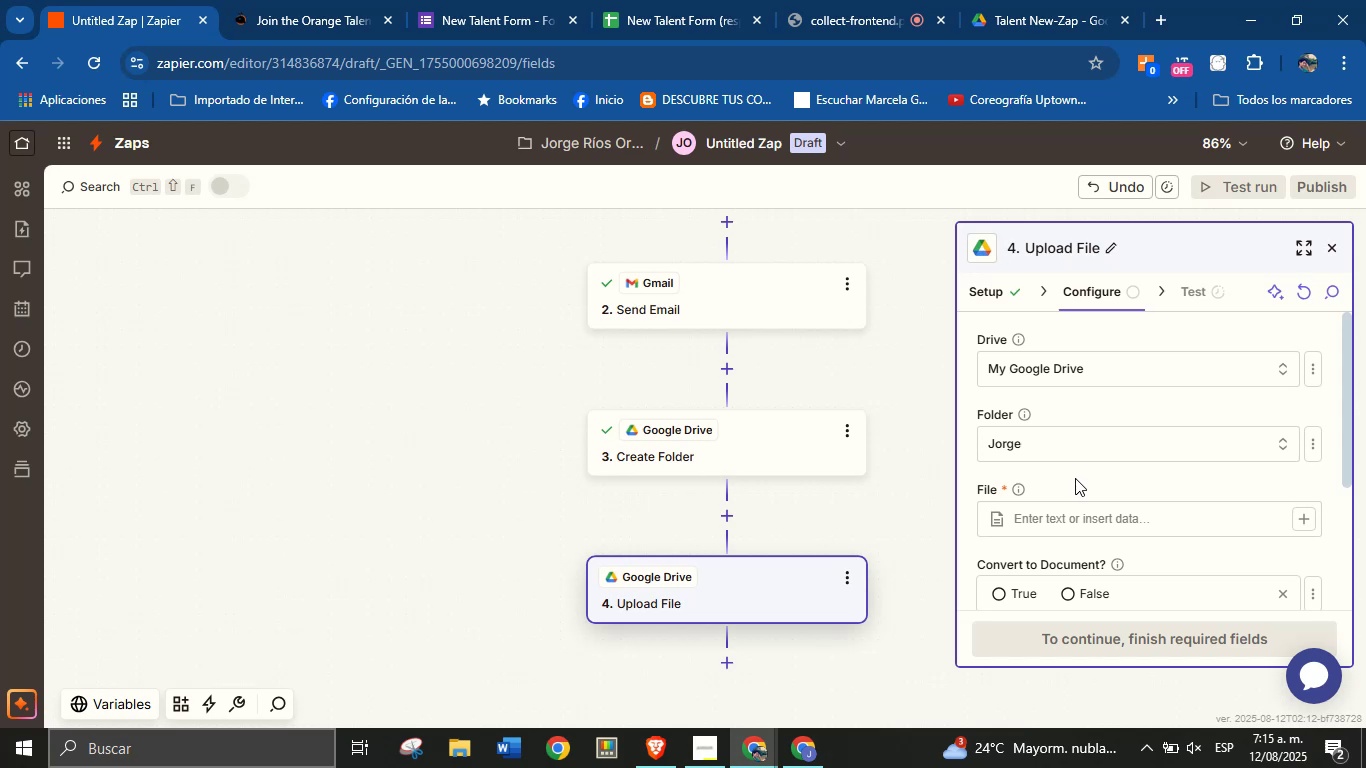 
scroll: coordinate [1090, 482], scroll_direction: down, amount: 1.0
 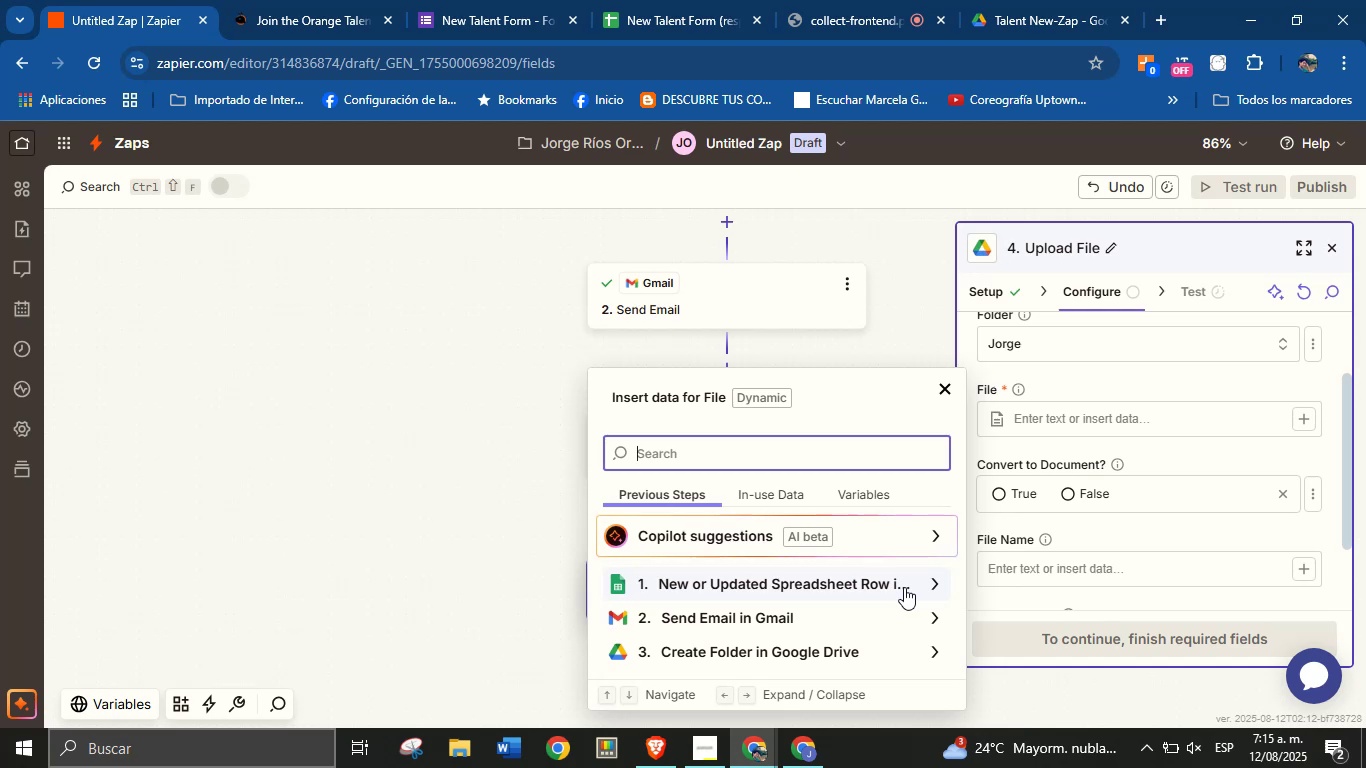 
wait(16.87)
 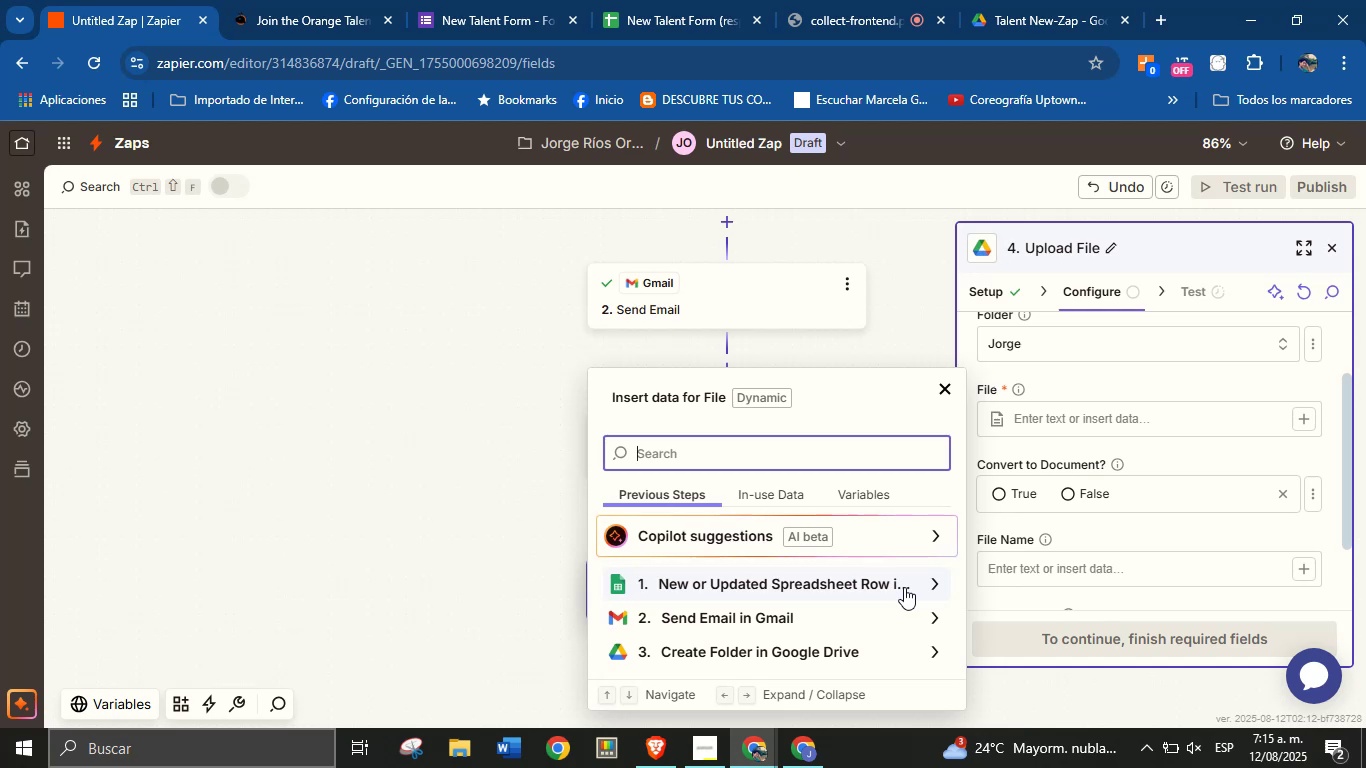 
left_click([1052, 426])
 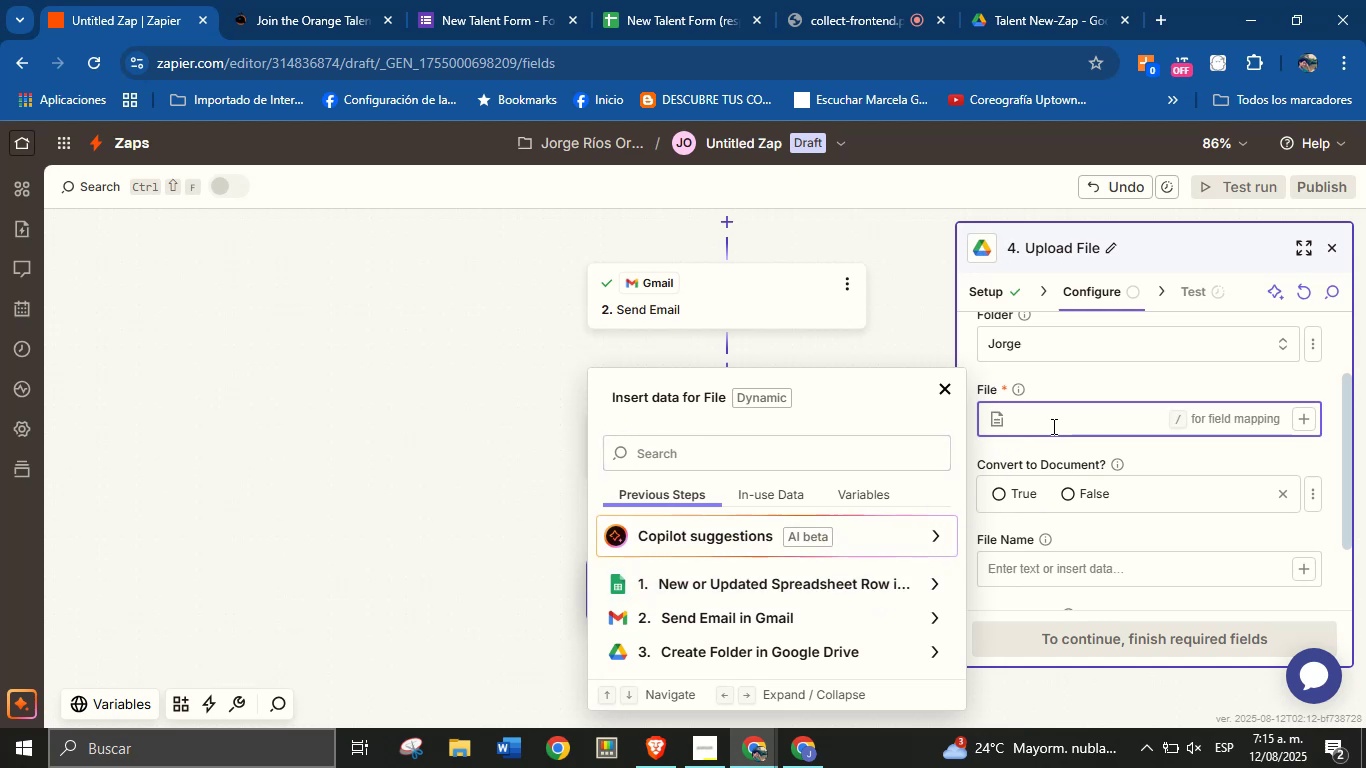 
type(VC)
key(Backspace)
key(Backspace)
type(CV-)
 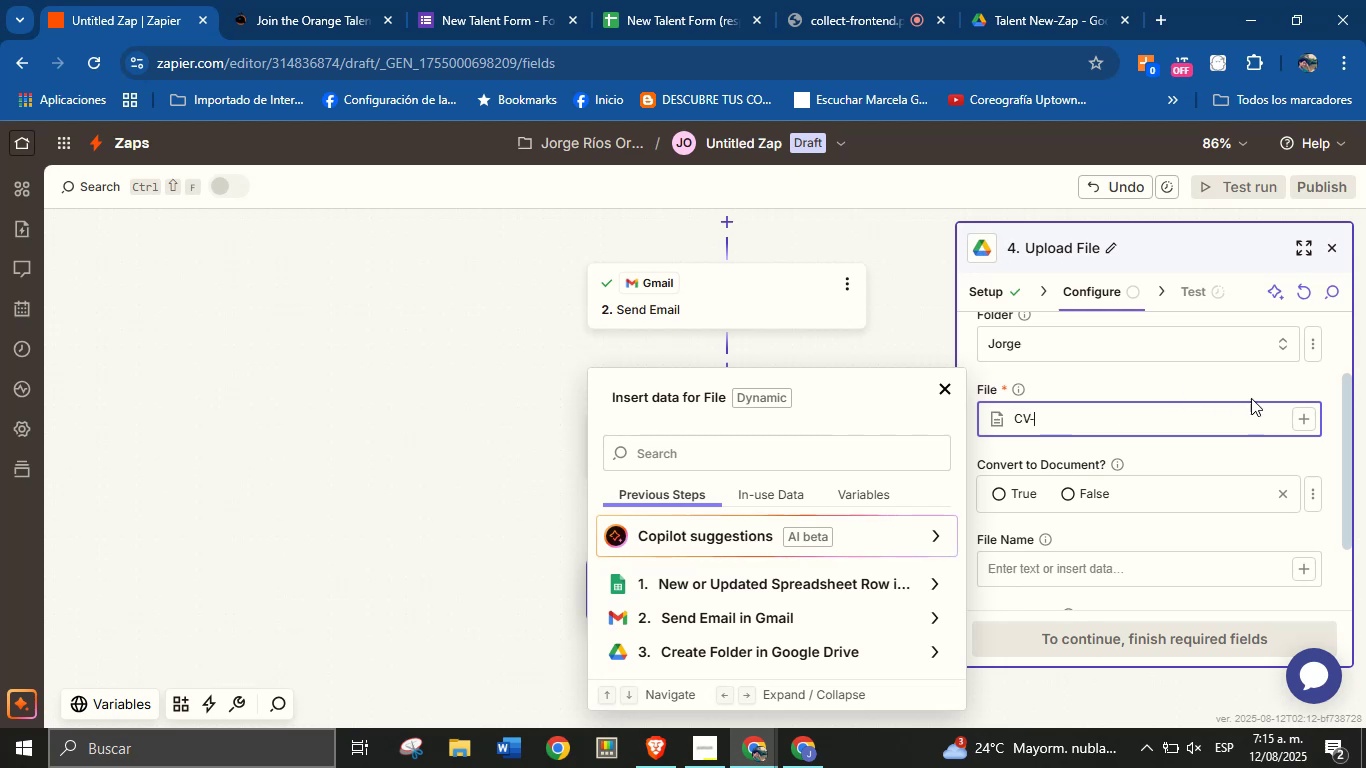 
left_click([1301, 418])
 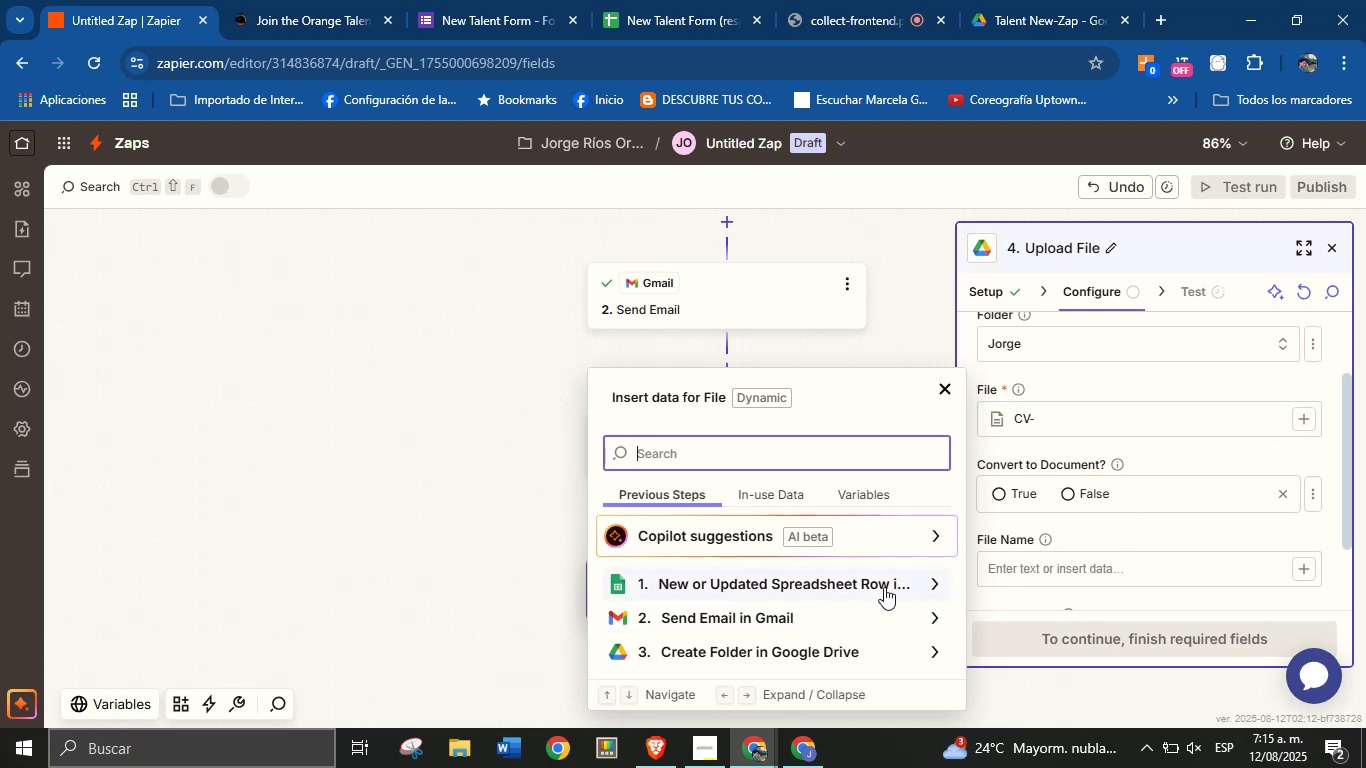 
left_click([930, 574])
 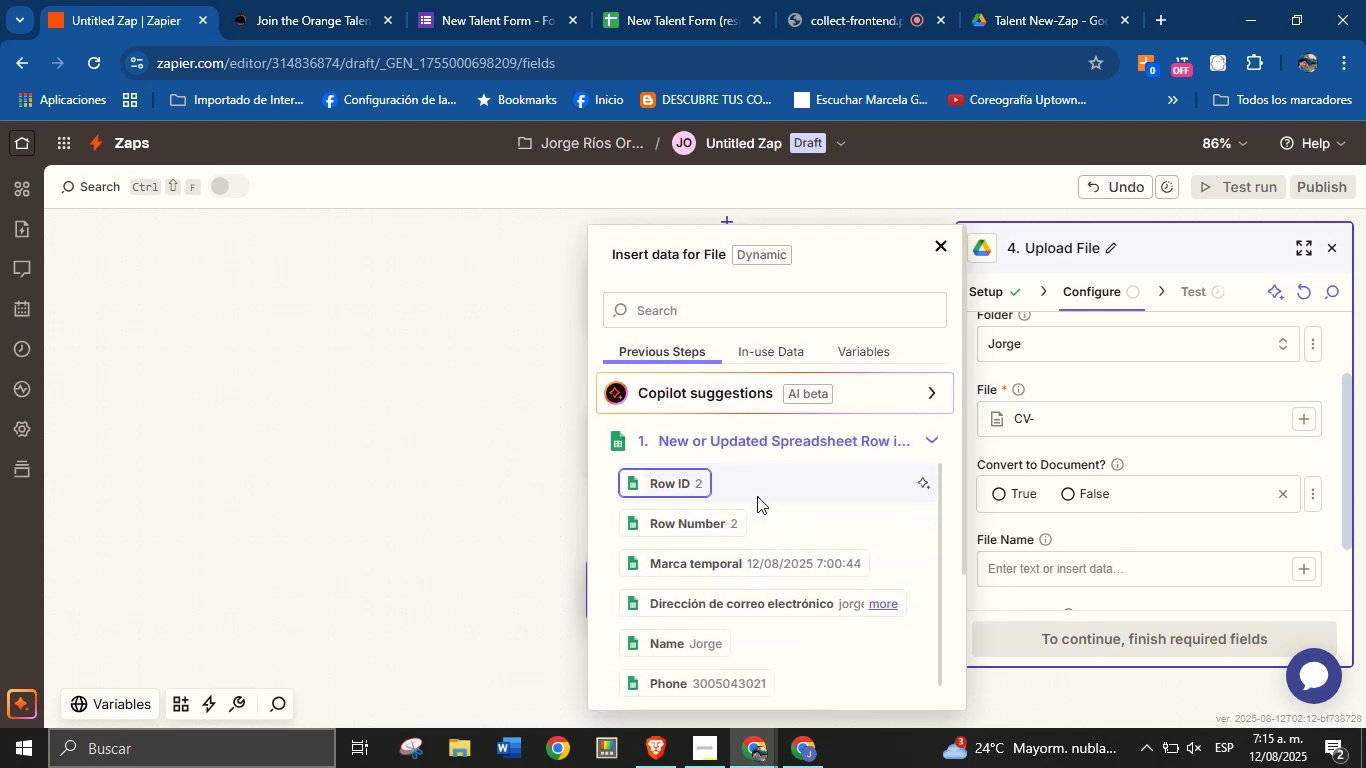 
scroll: coordinate [774, 599], scroll_direction: down, amount: 2.0
 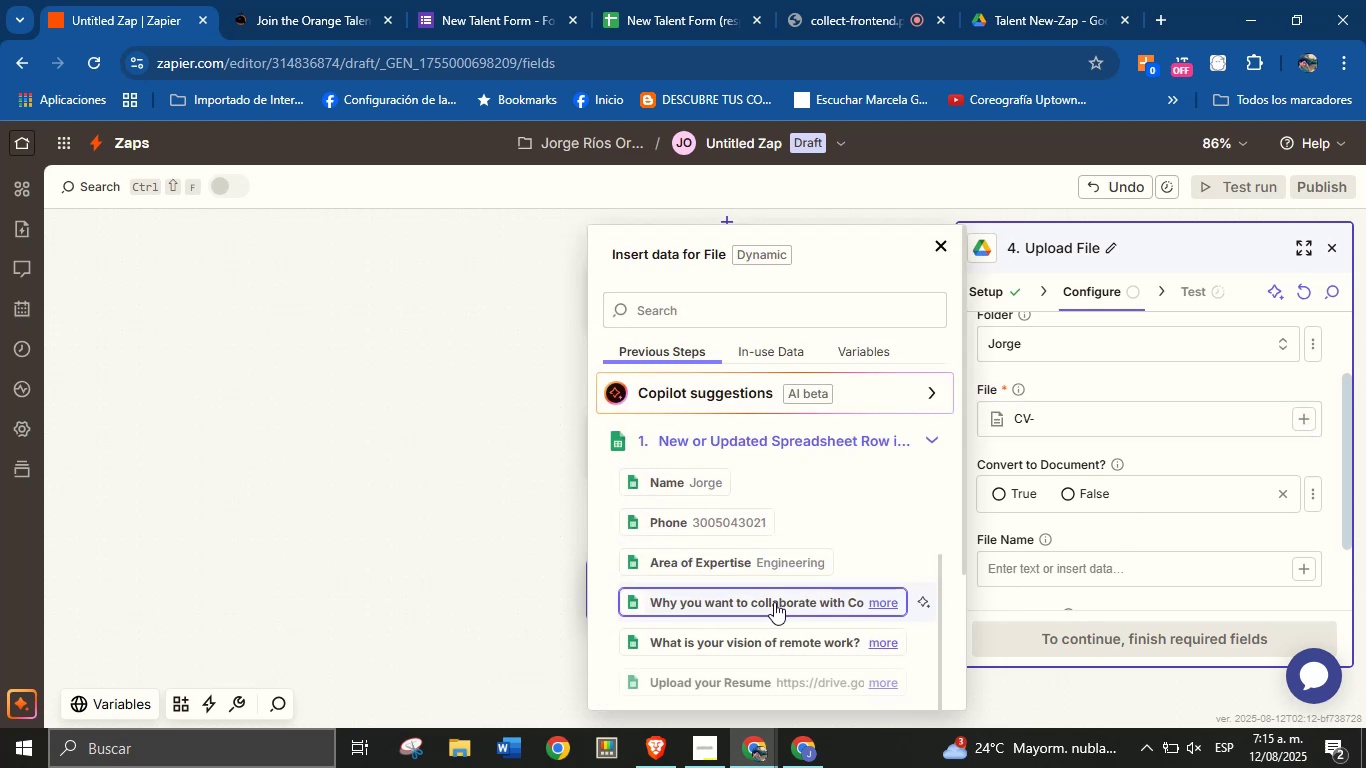 
scroll: coordinate [782, 546], scroll_direction: up, amount: 1.0
 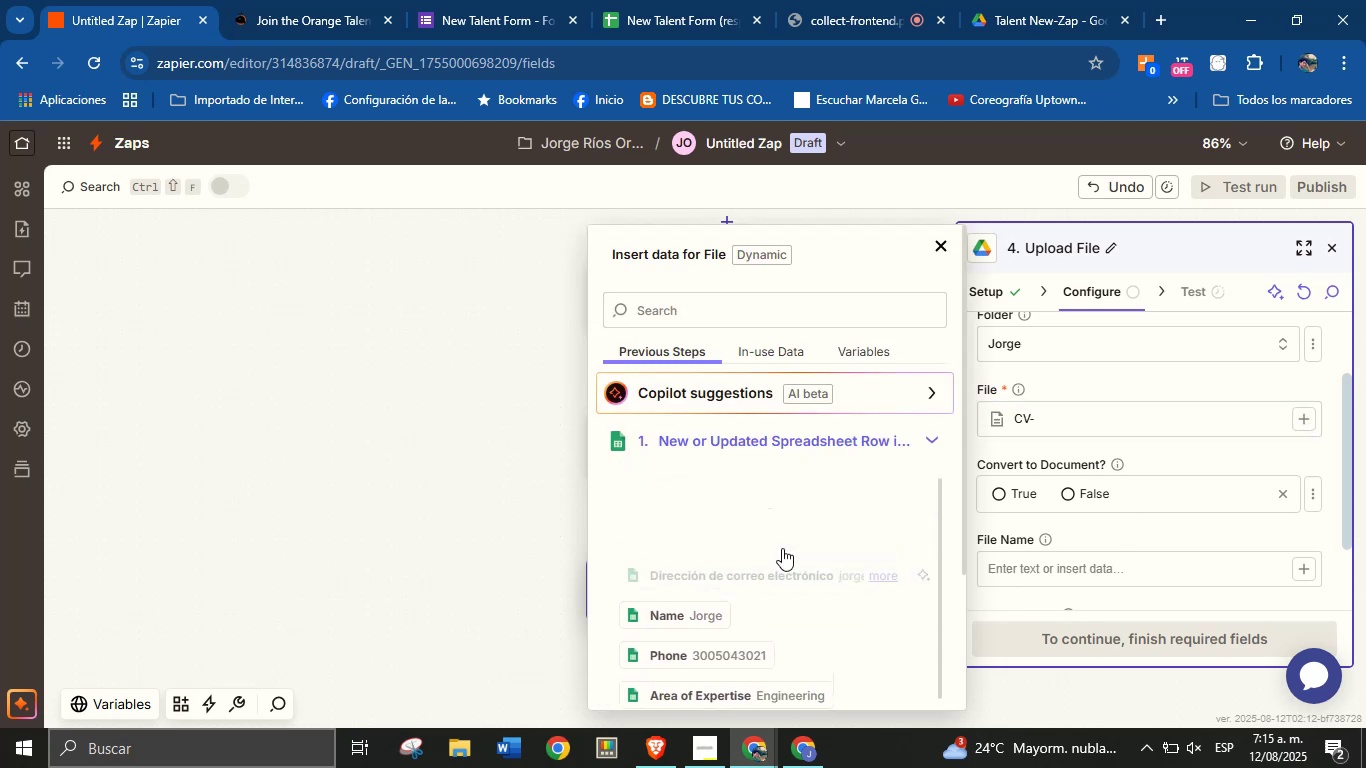 
scroll: coordinate [787, 584], scroll_direction: down, amount: 6.0
 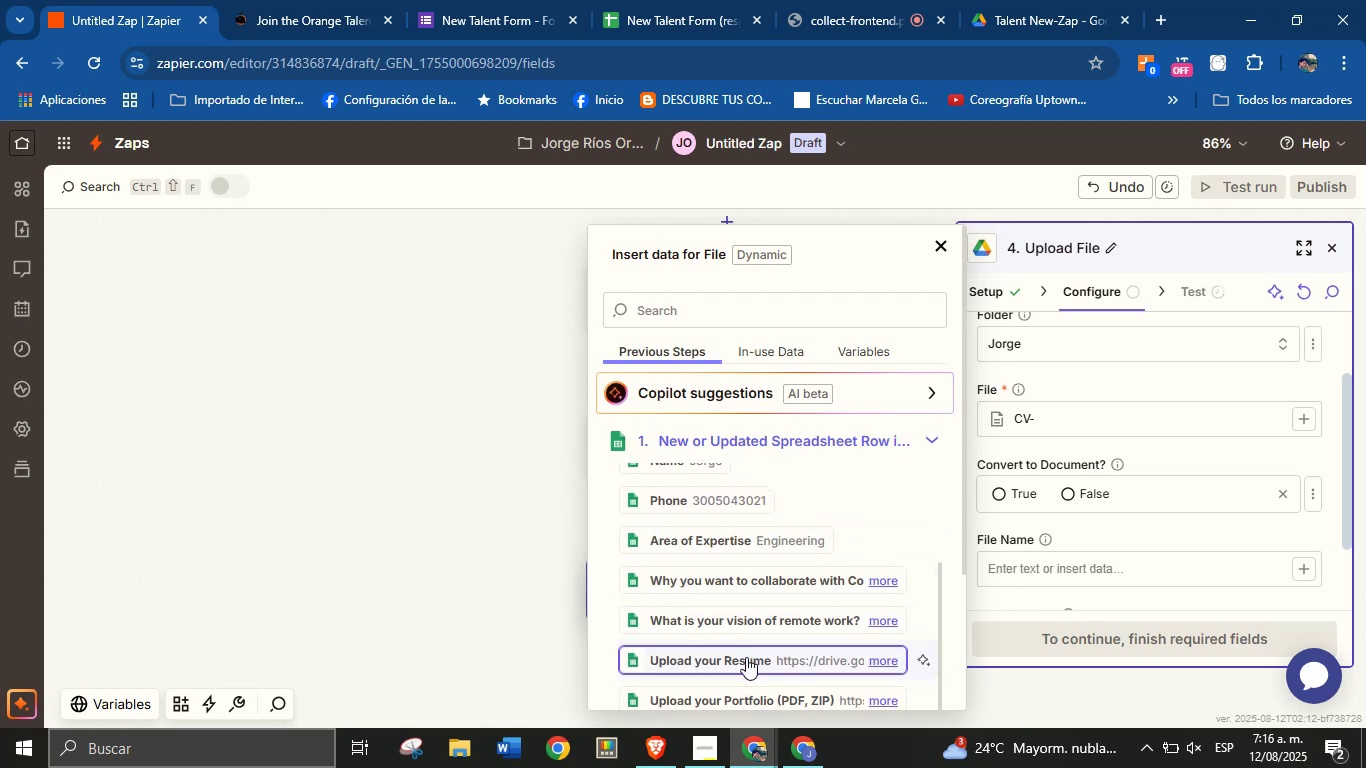 
left_click([745, 657])
 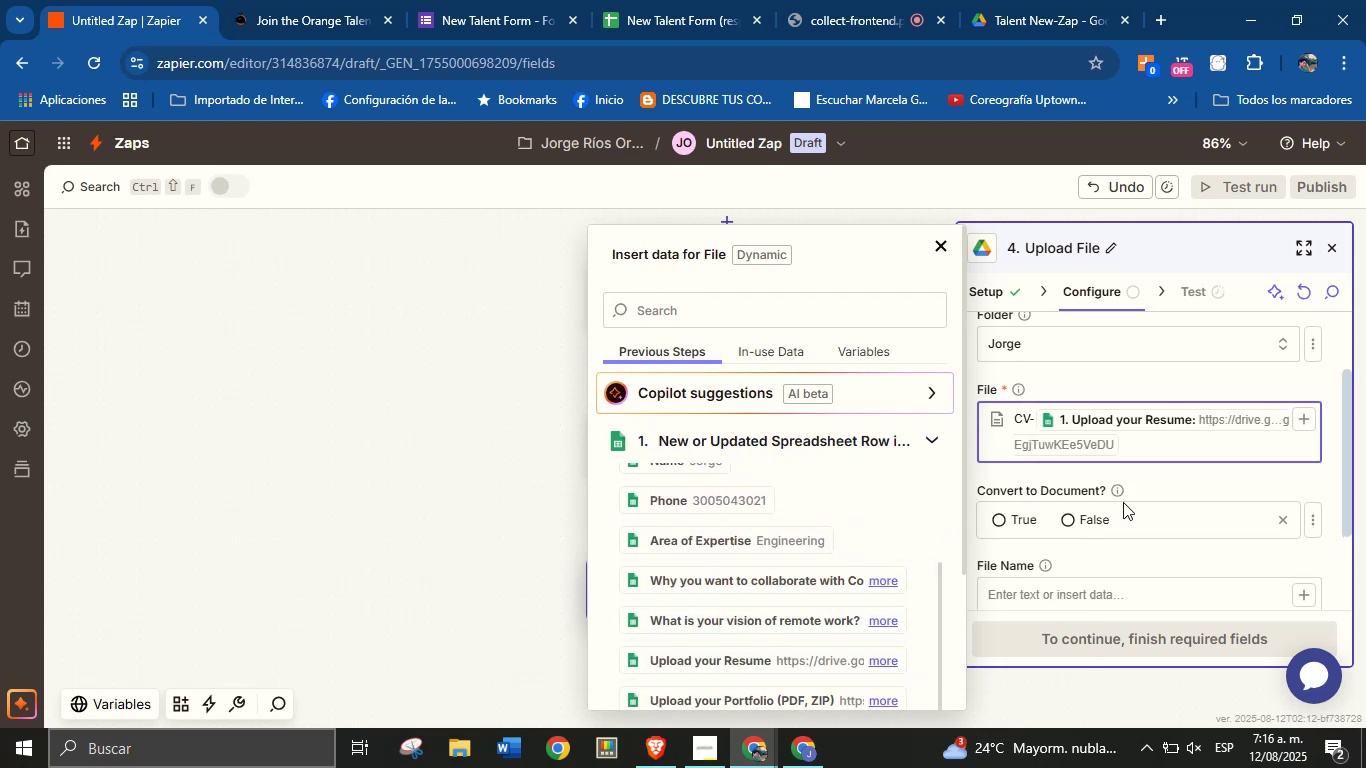 
left_click([1160, 483])
 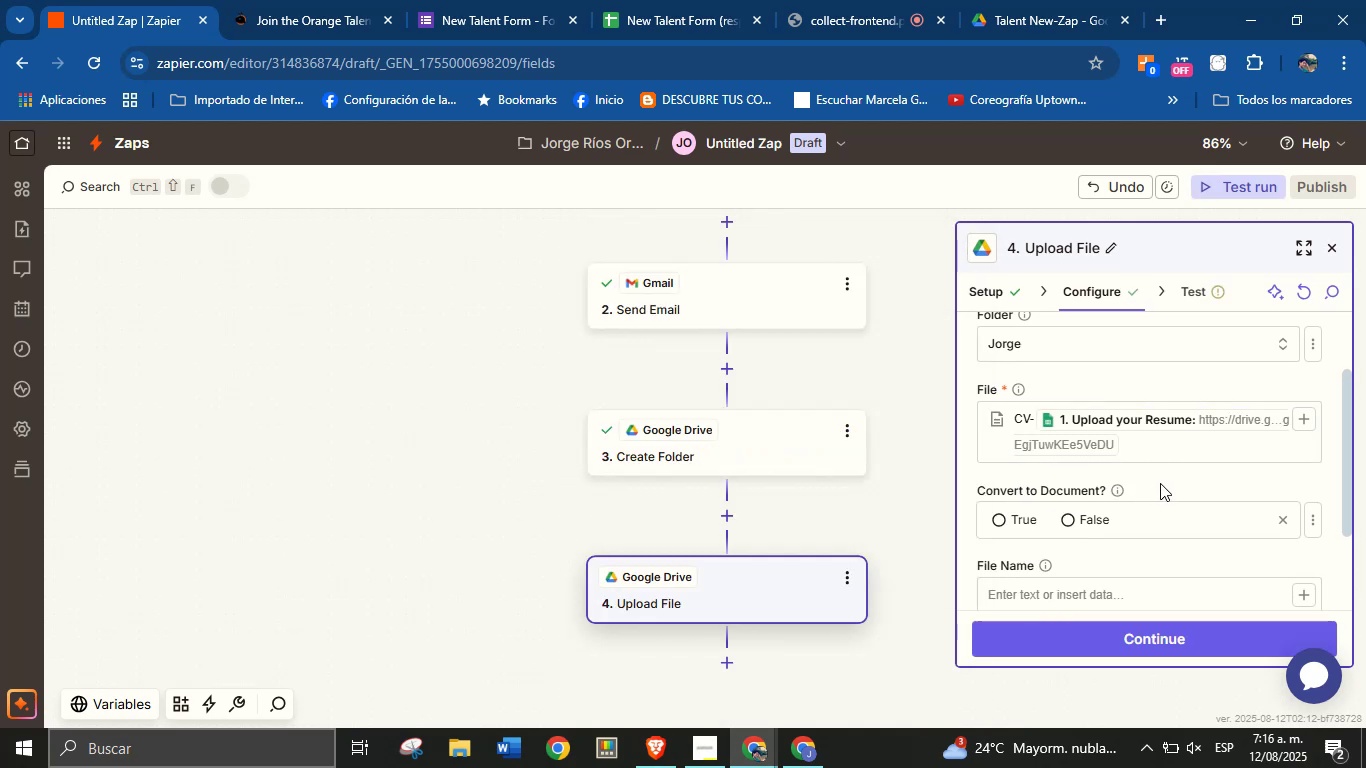 
scroll: coordinate [1160, 483], scroll_direction: down, amount: 3.0
 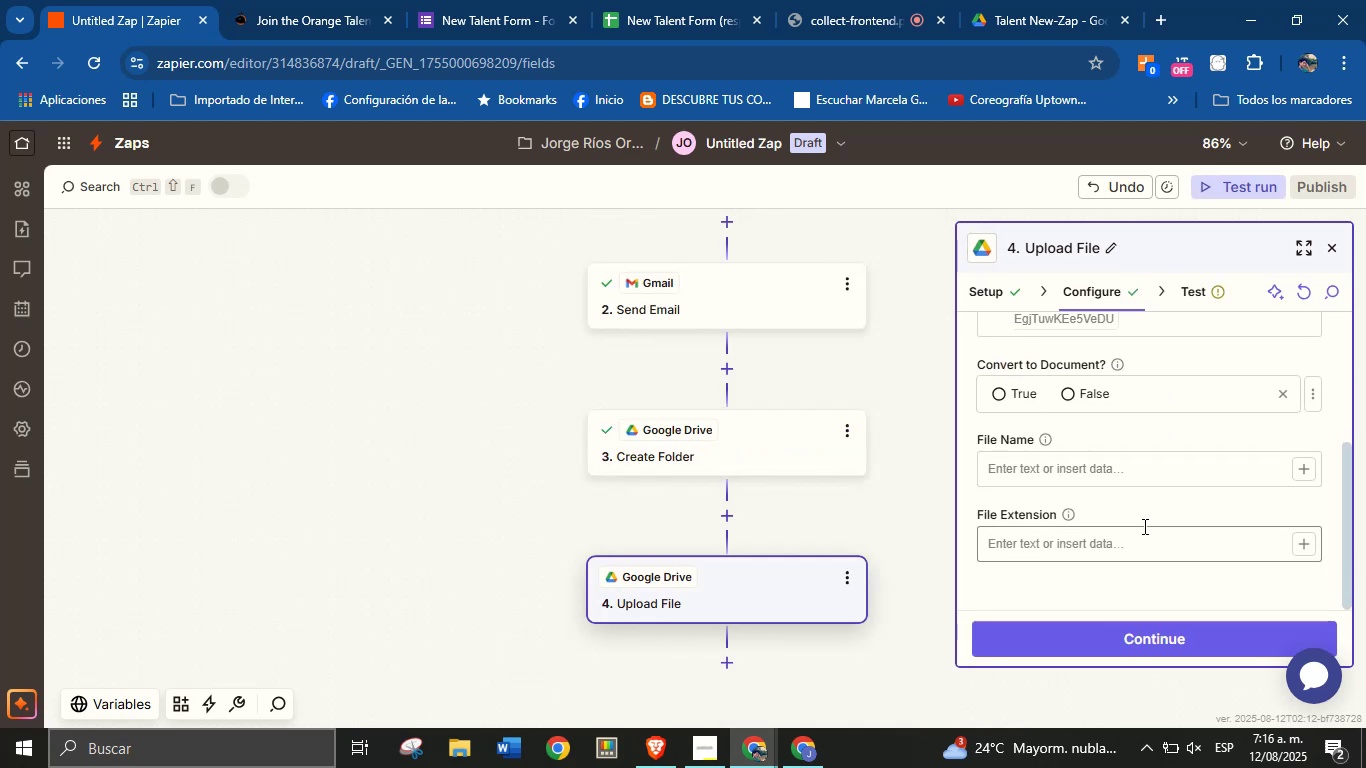 
scroll: coordinate [1119, 483], scroll_direction: up, amount: 2.0
 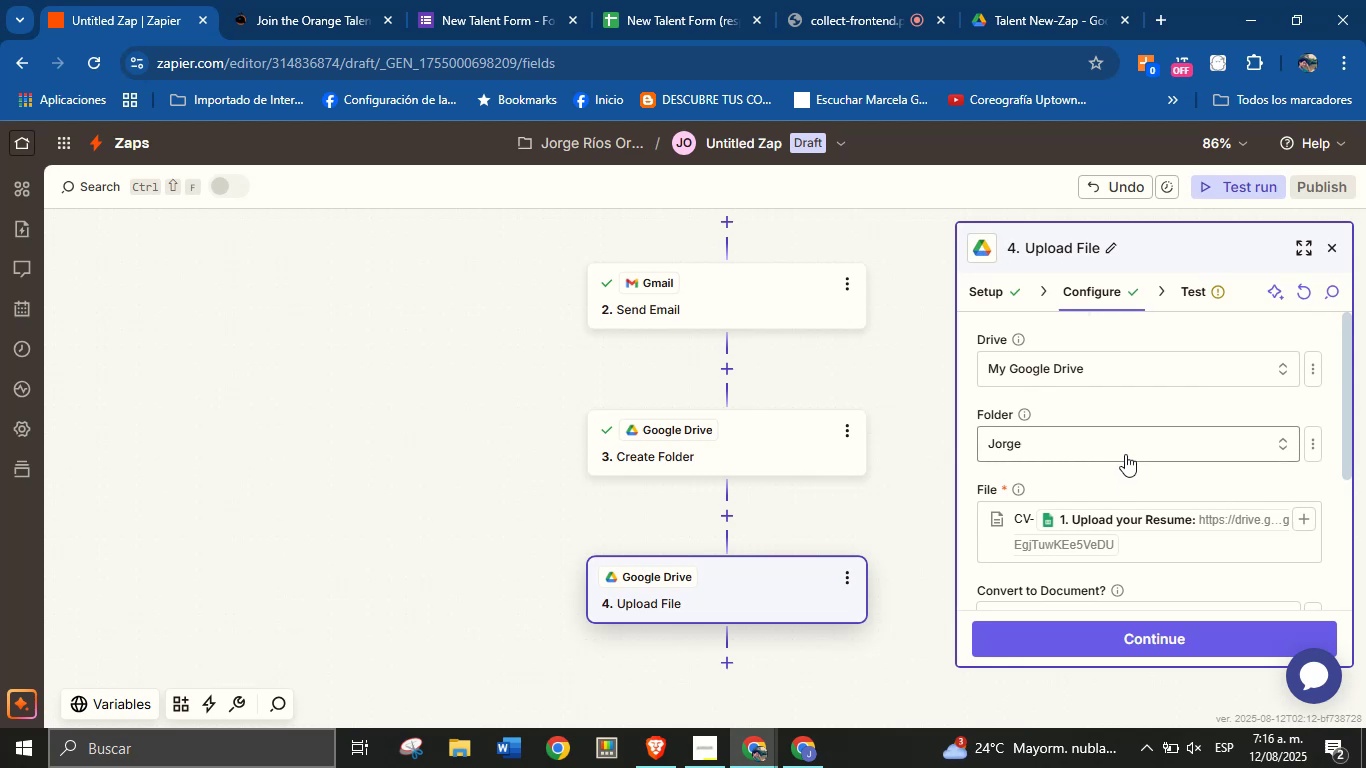 
wait(5.42)
 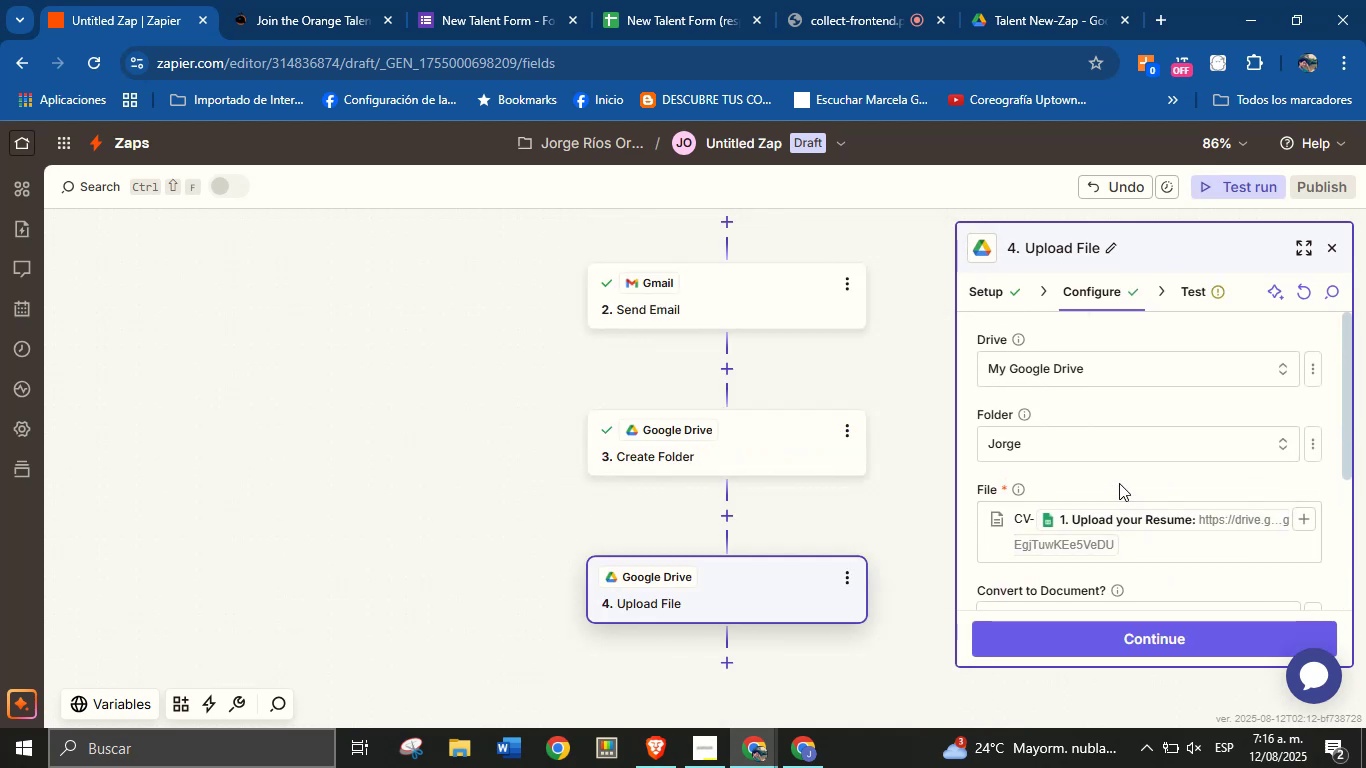 
scroll: coordinate [1127, 451], scroll_direction: down, amount: 2.0
 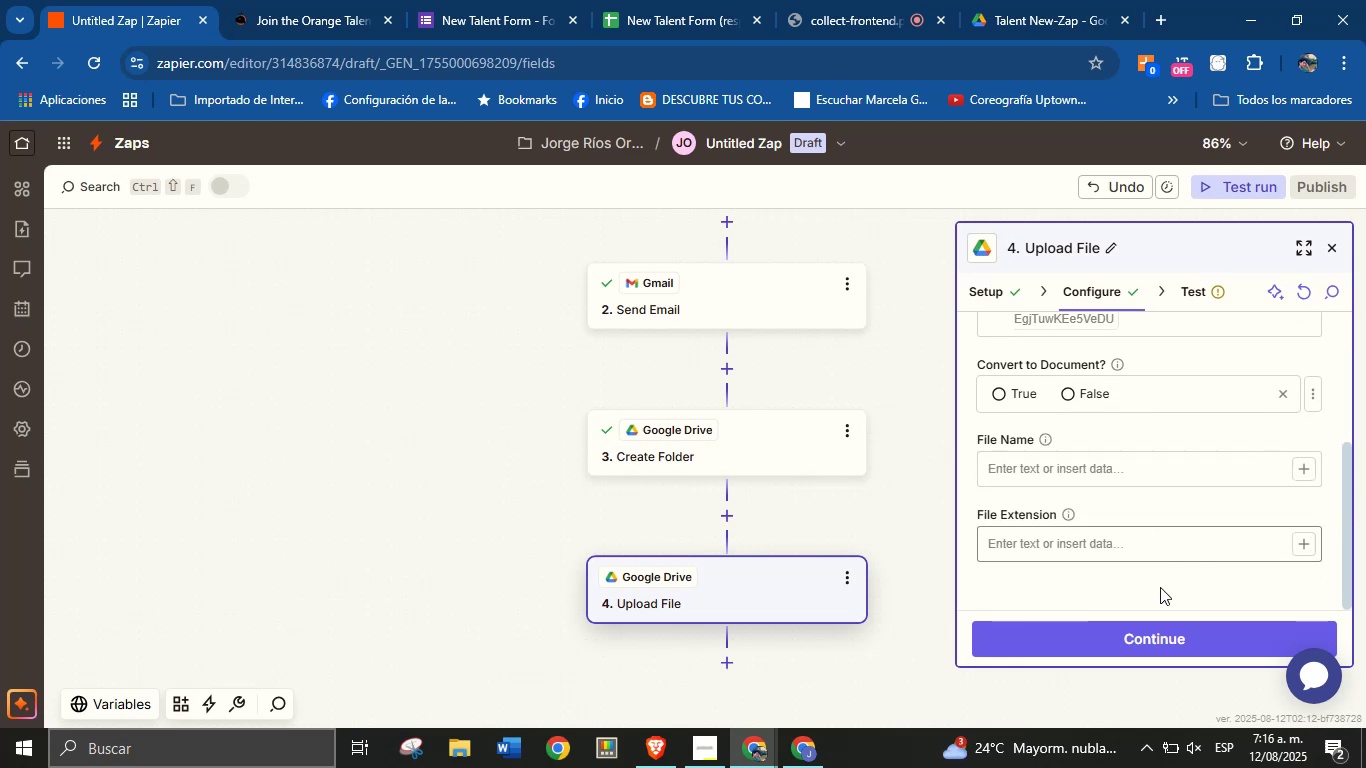 
left_click([1172, 638])
 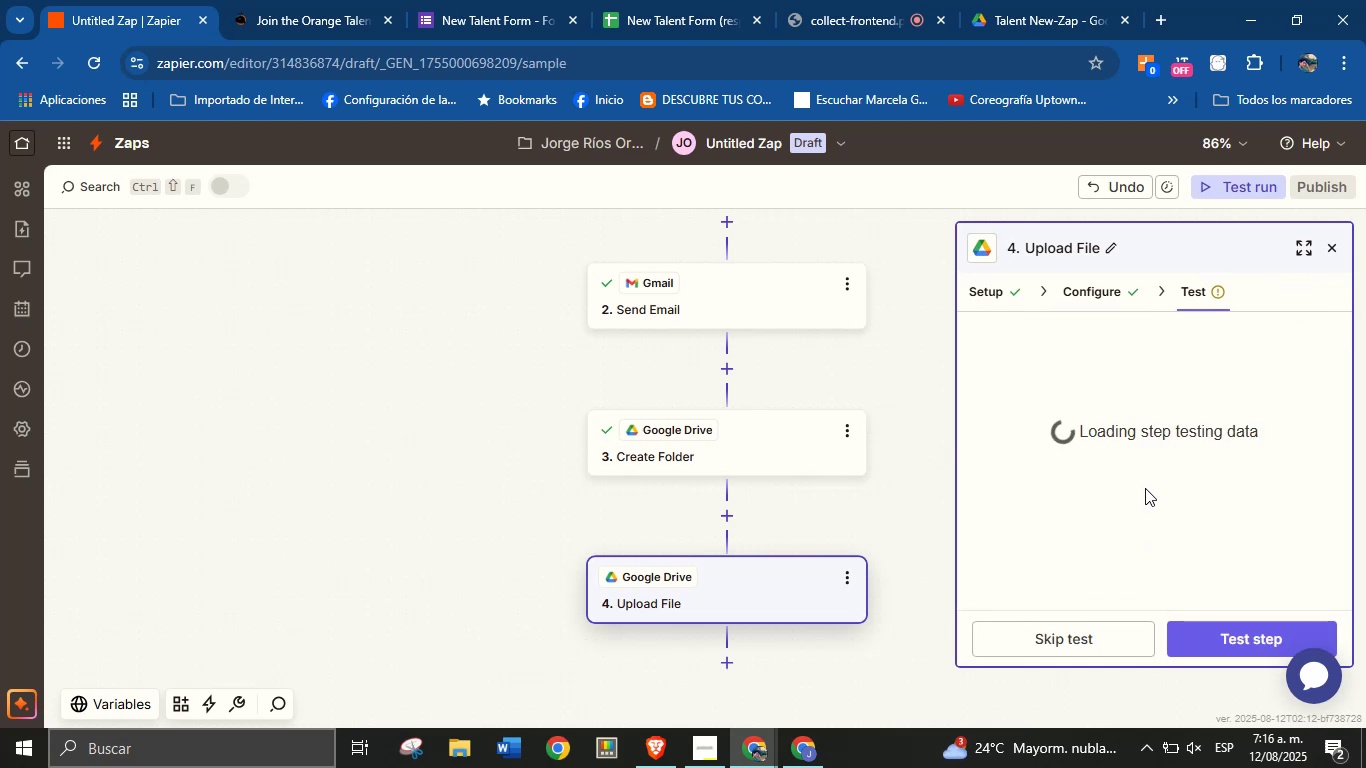 
scroll: coordinate [1135, 523], scroll_direction: down, amount: 4.0
 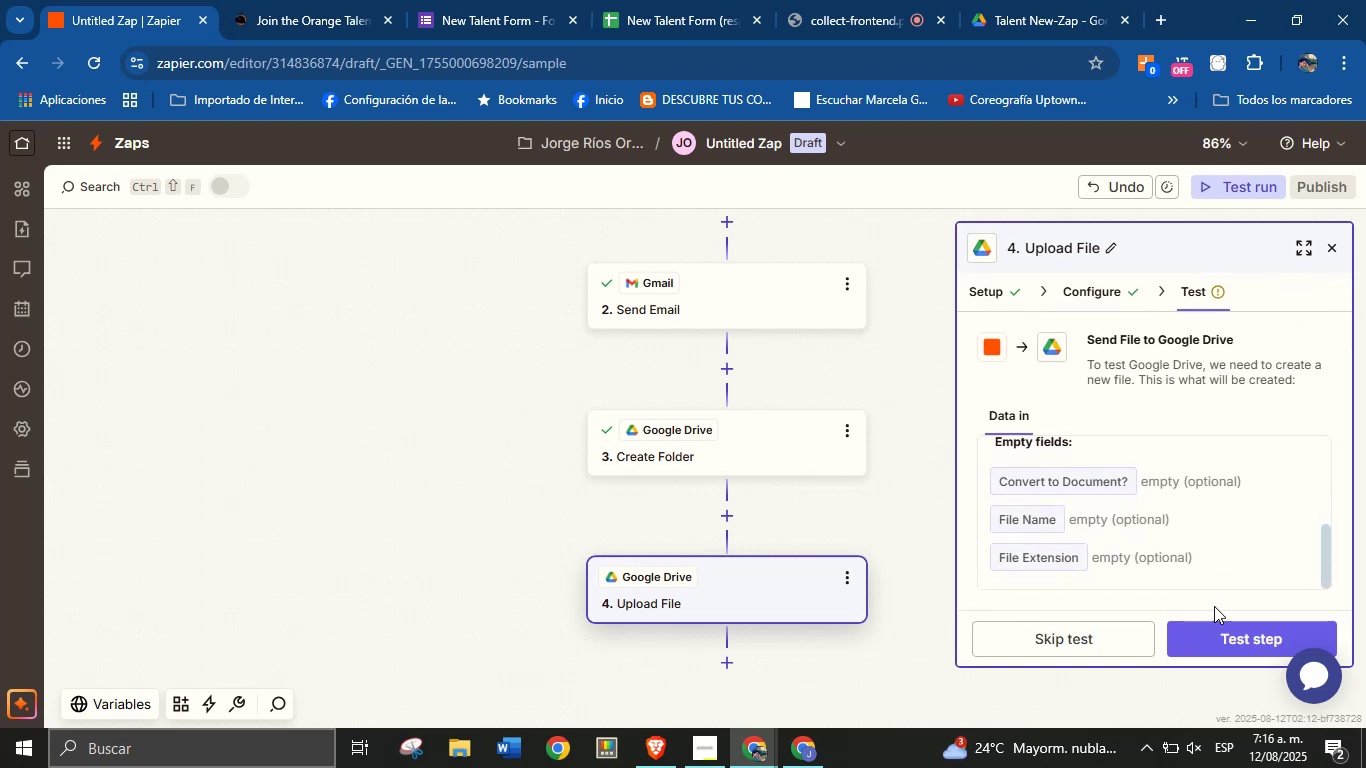 
scroll: coordinate [1194, 537], scroll_direction: up, amount: 4.0
 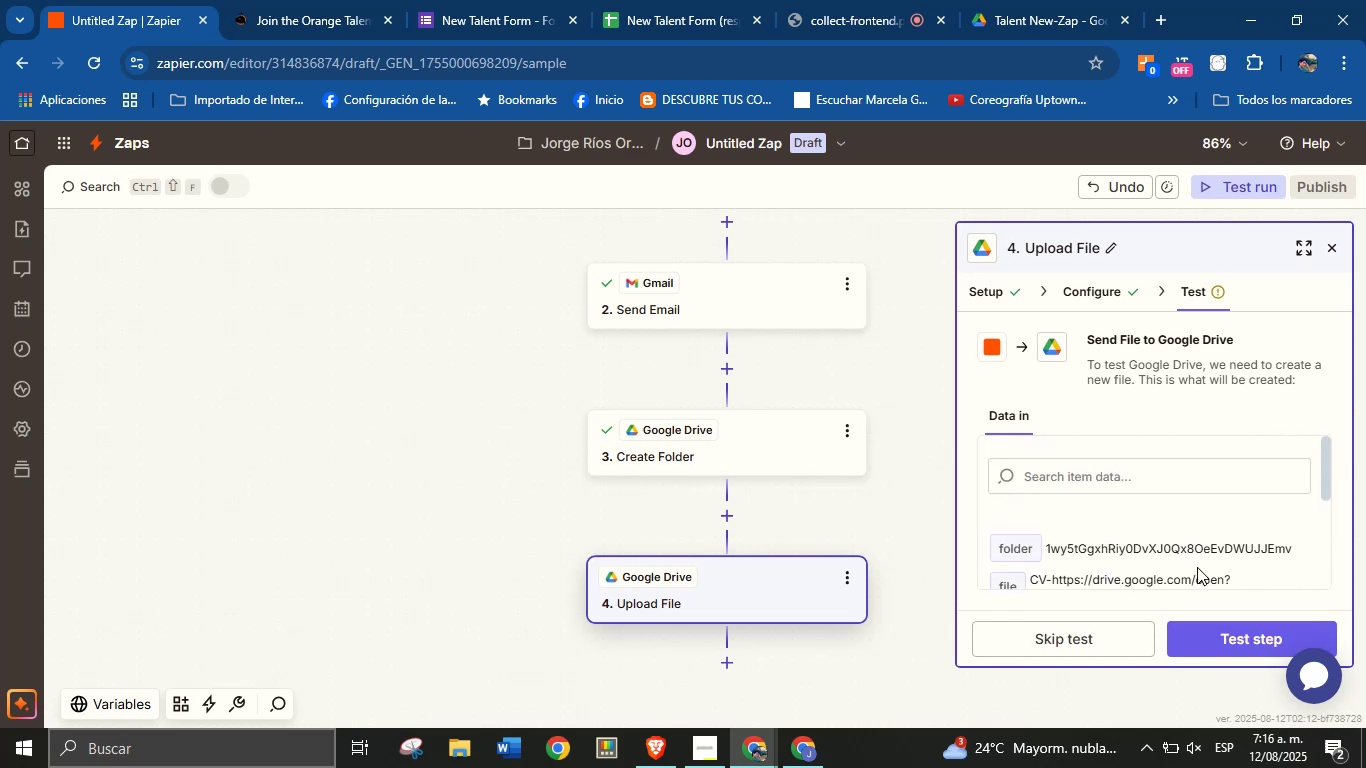 
left_click([1244, 641])
 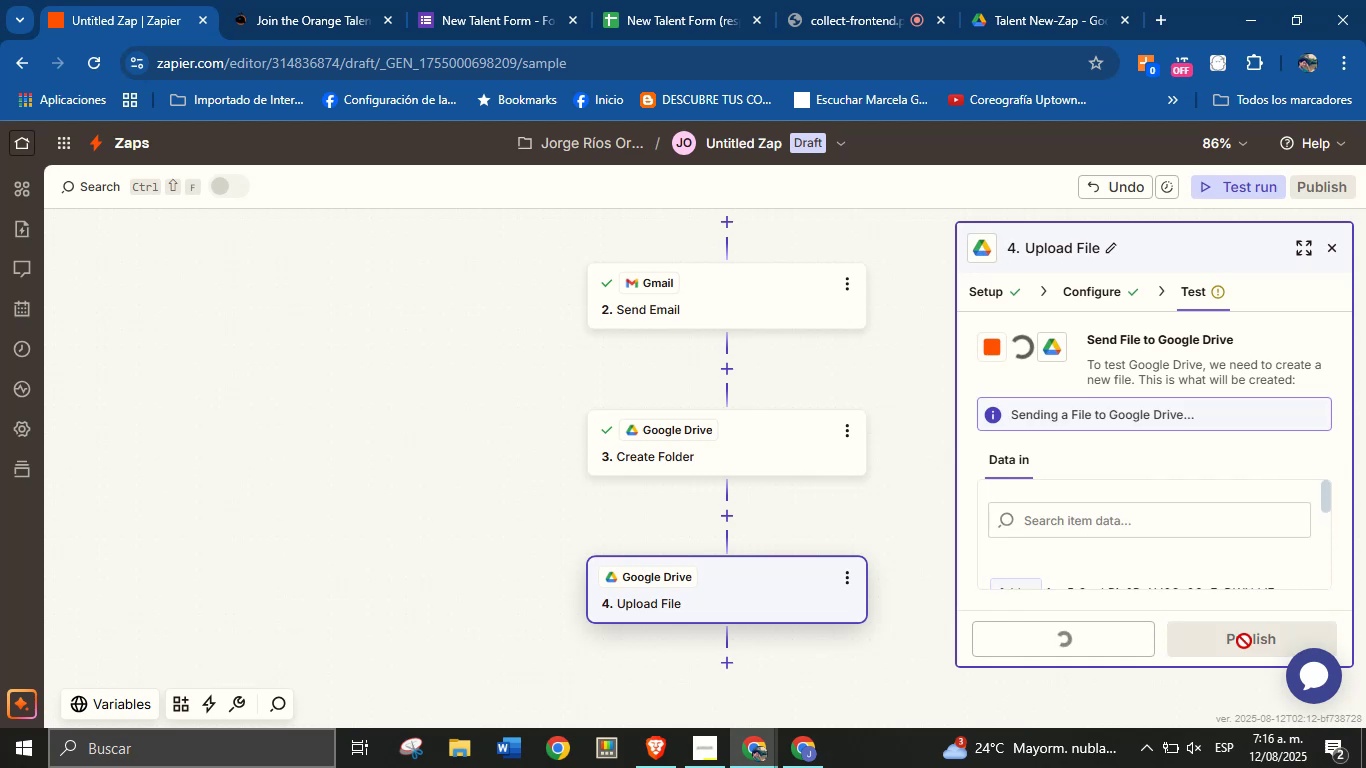 
mouse_move([1187, 543])
 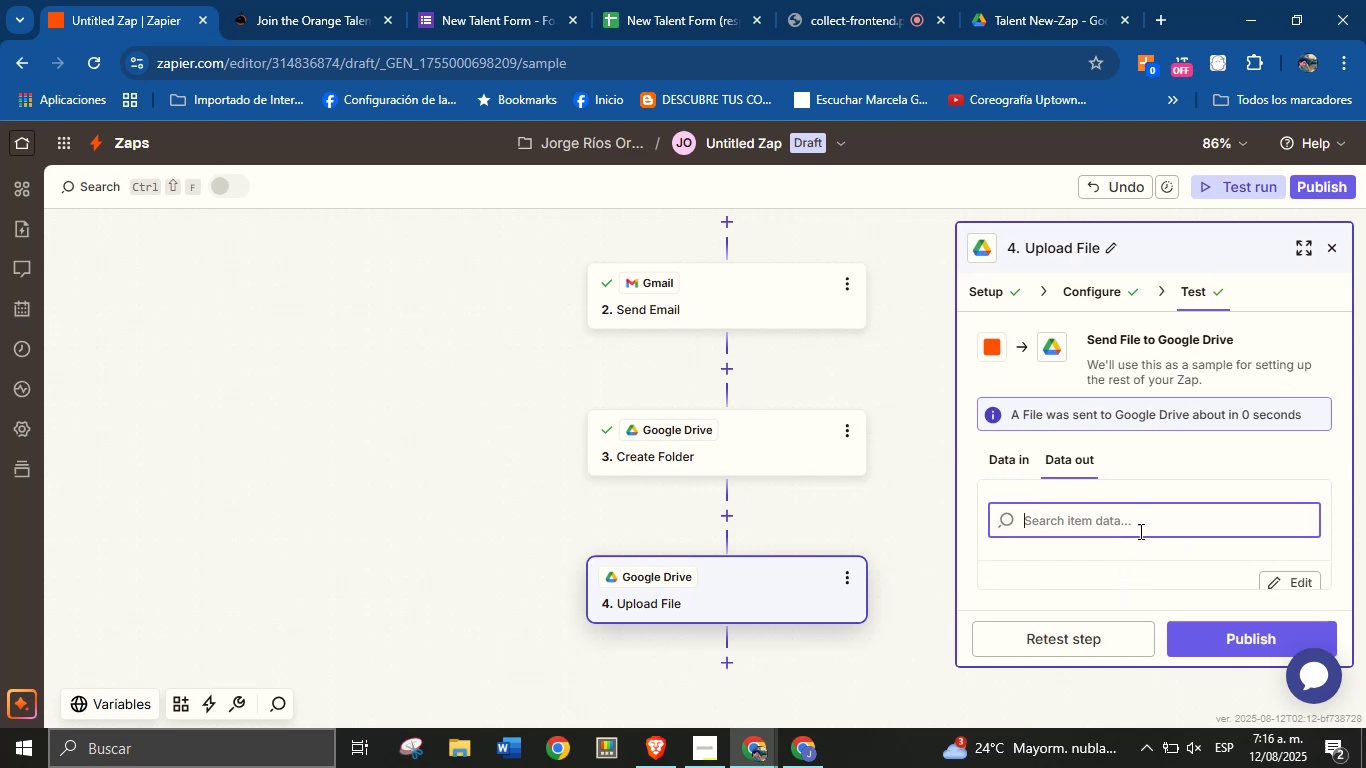 
wait(5.77)
 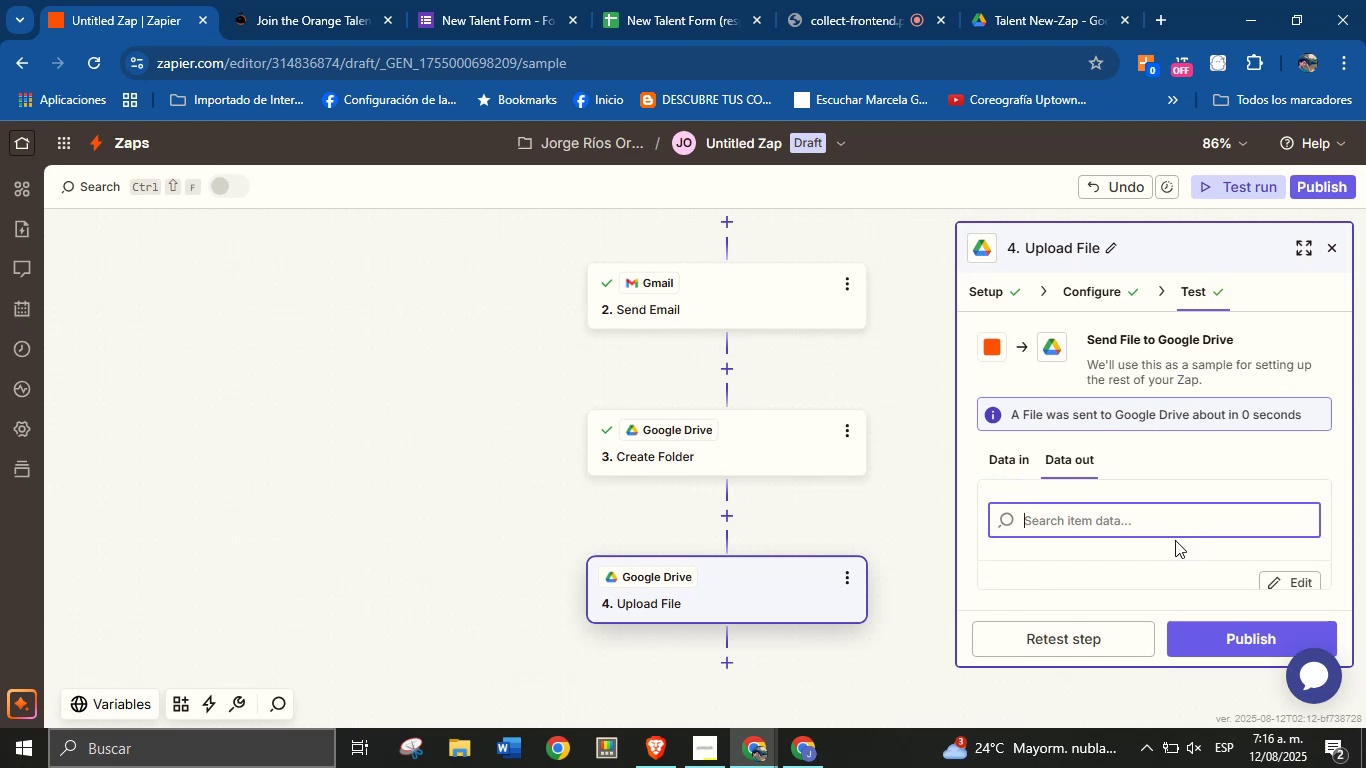 
left_click([983, 0])
 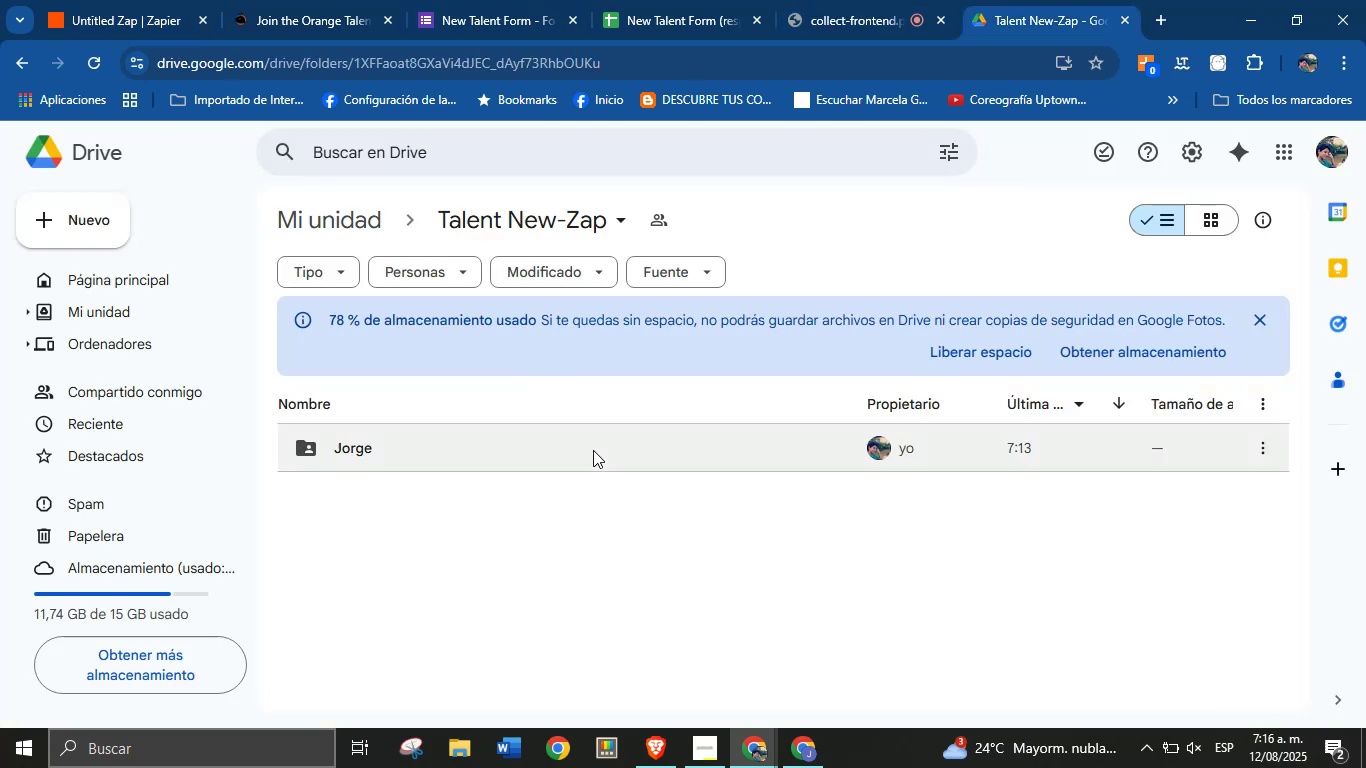 
double_click([593, 443])
 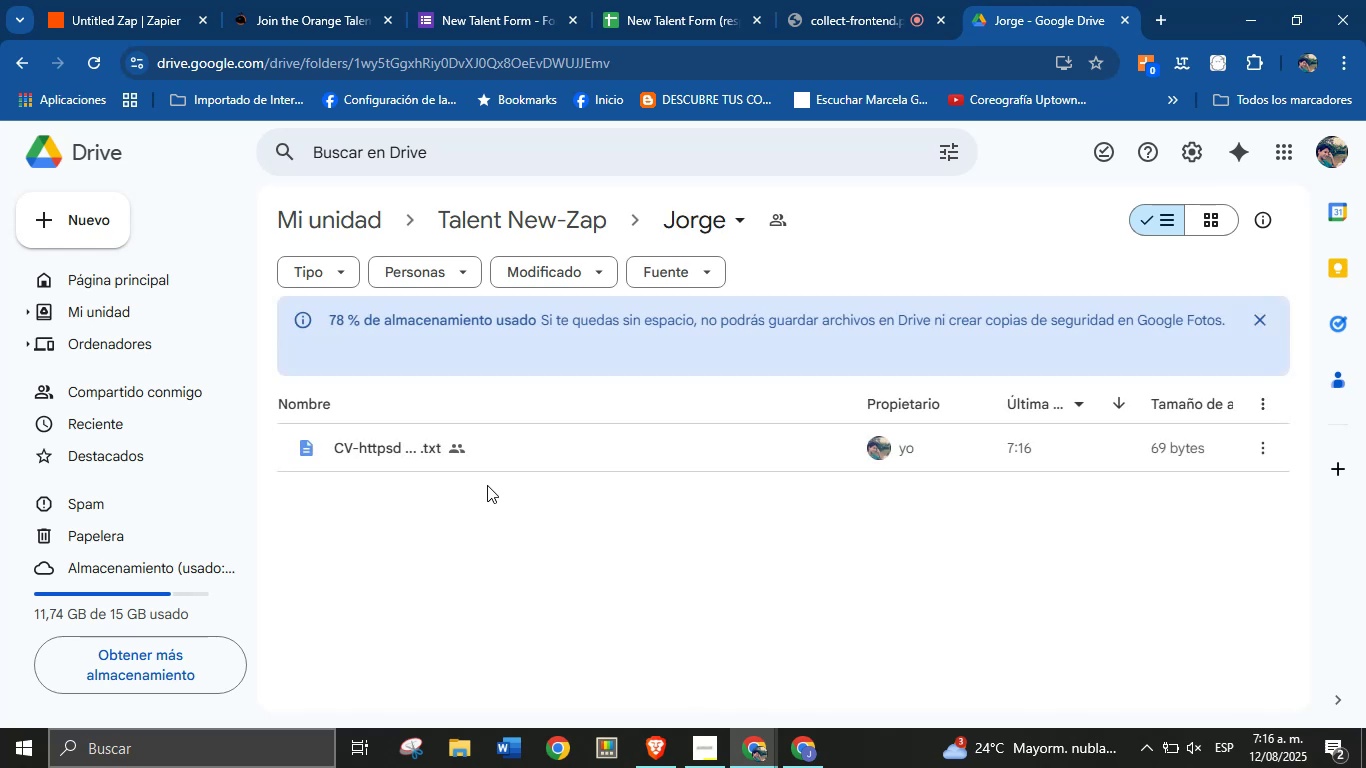 
left_click([490, 531])
 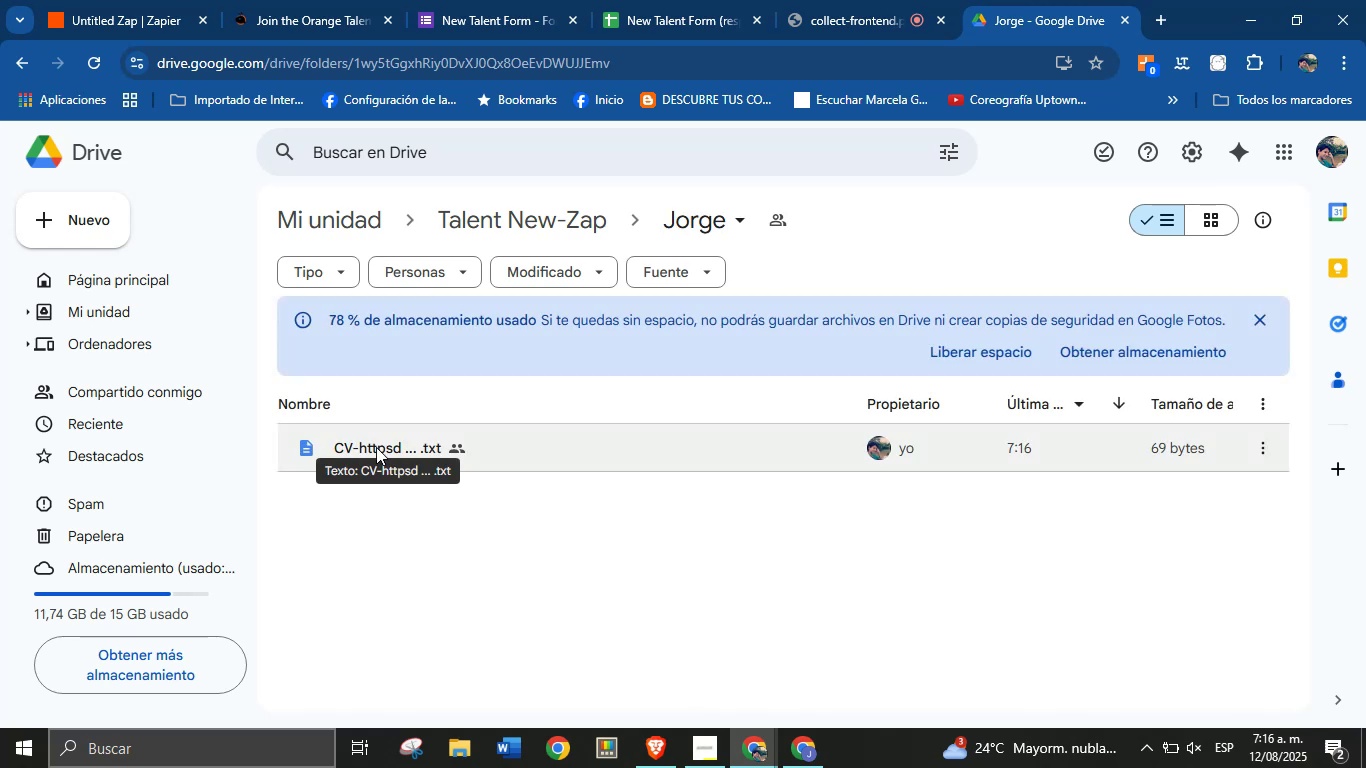 
left_click([376, 447])
 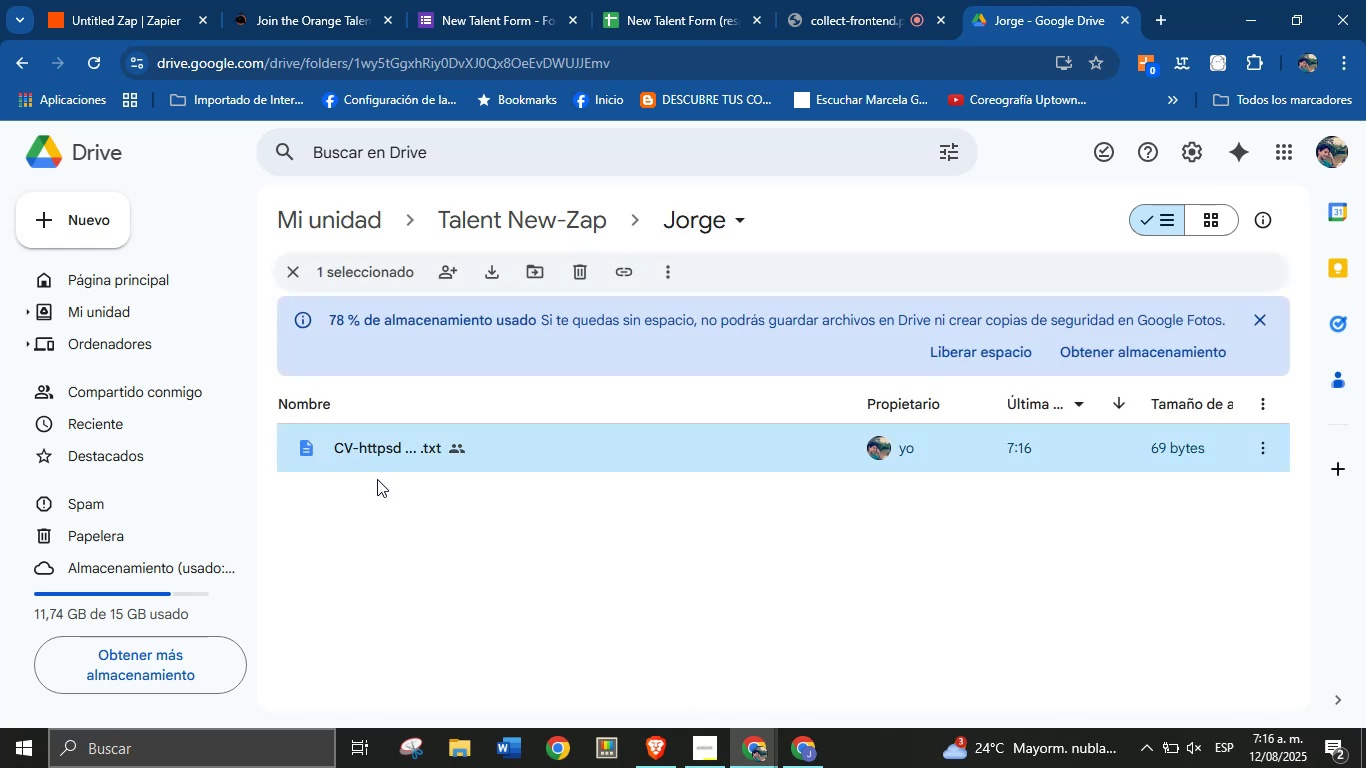 
left_click([387, 506])
 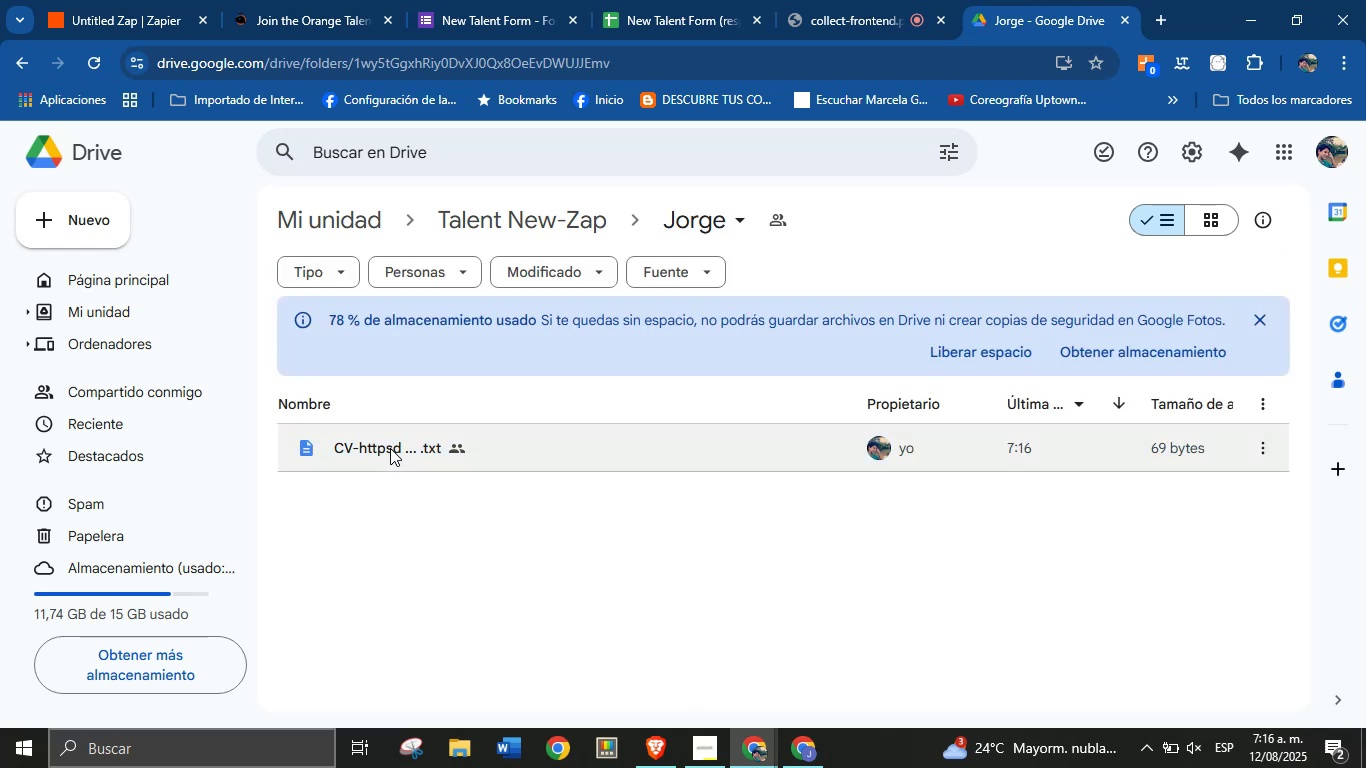 
double_click([390, 448])
 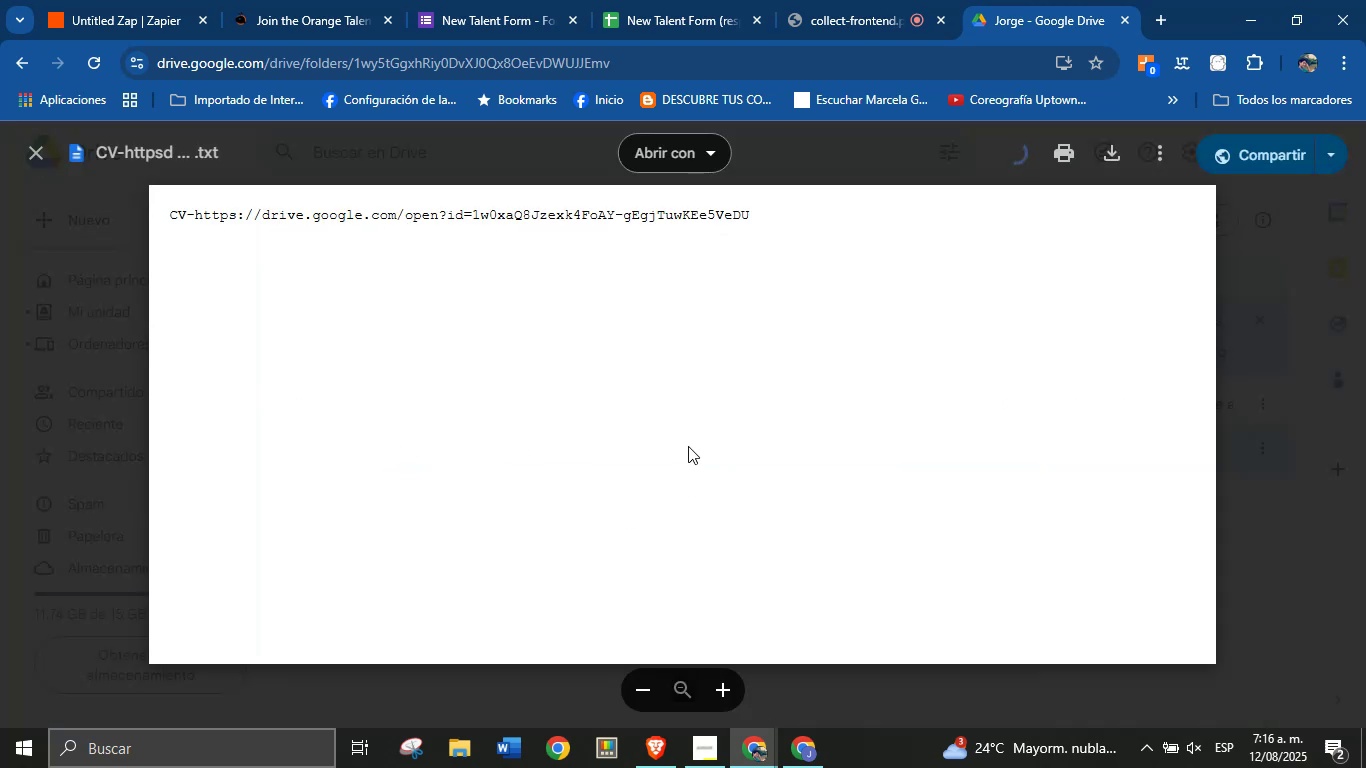 
left_click([891, 691])
 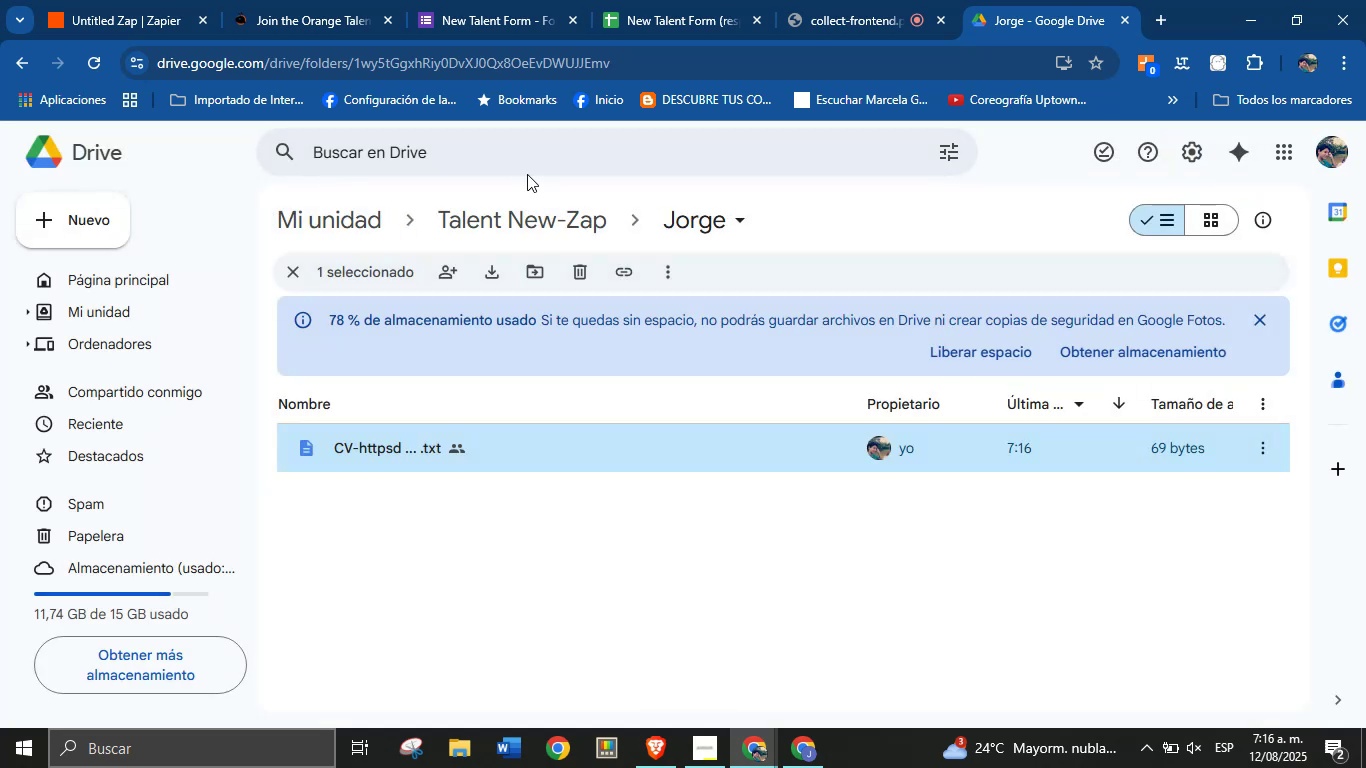 
left_click([451, 561])
 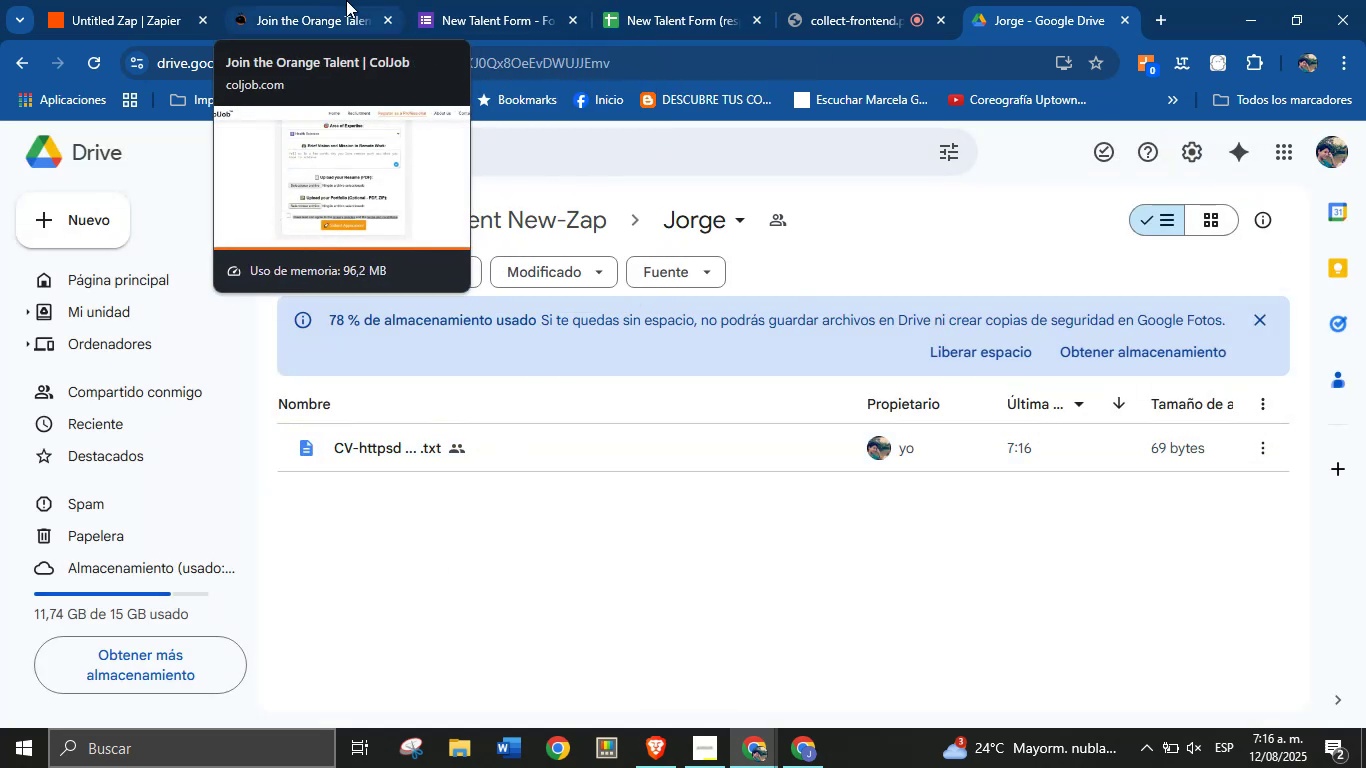 
left_click([175, 0])
 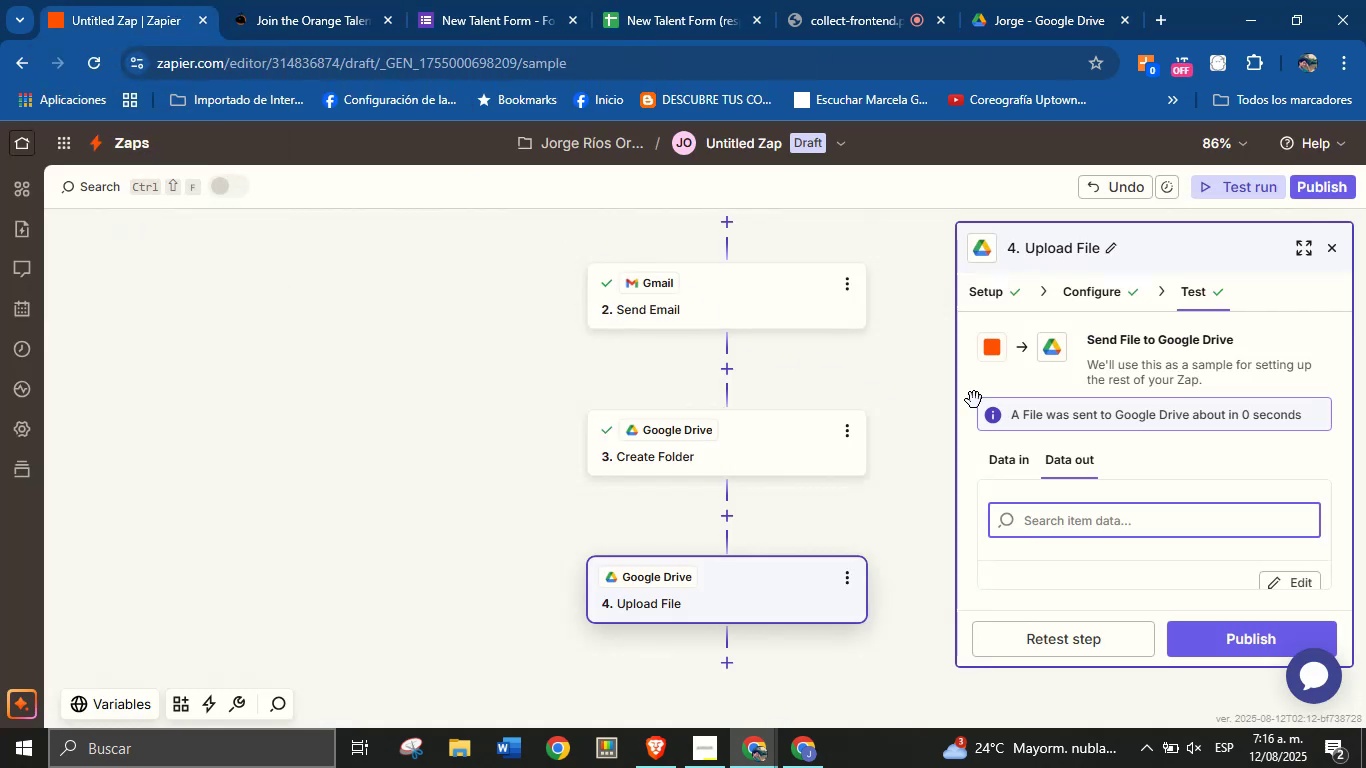 
mouse_move([1116, 337])
 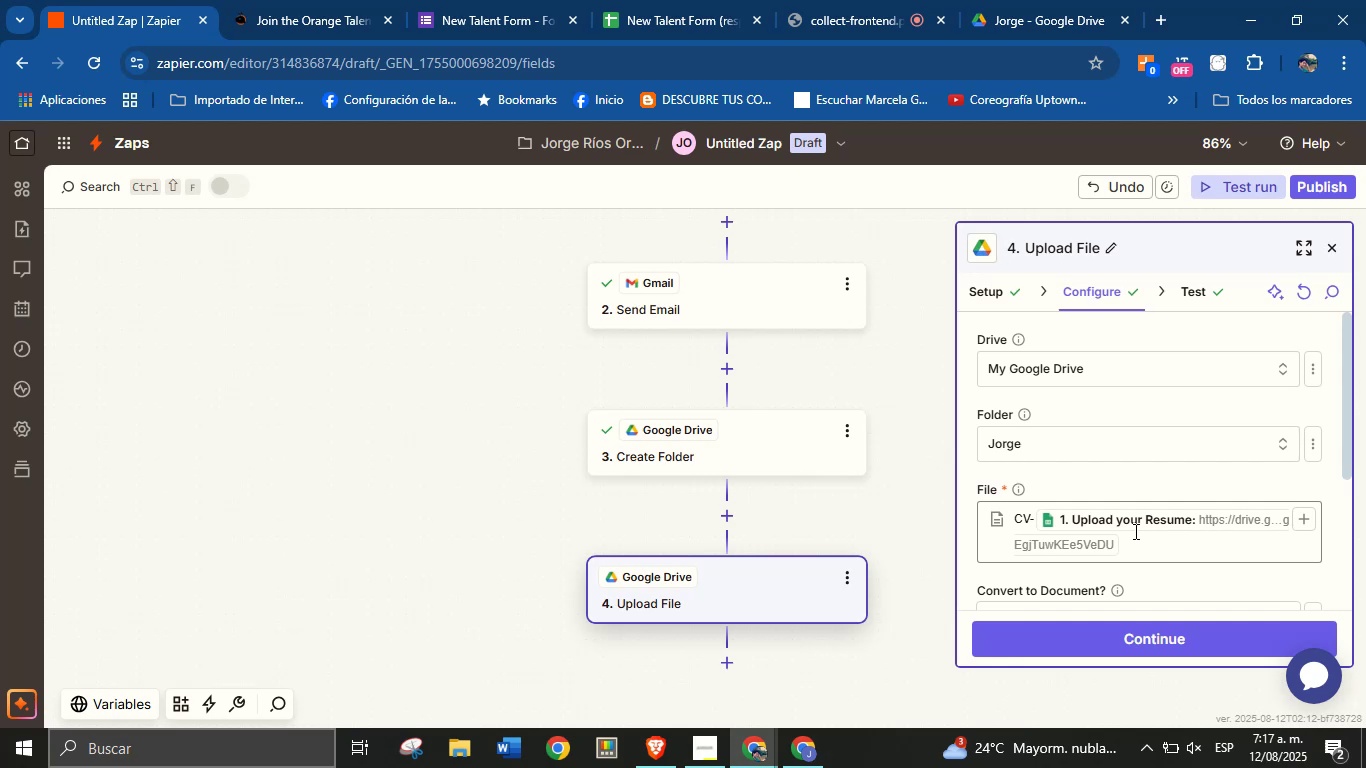 
wait(19.57)
 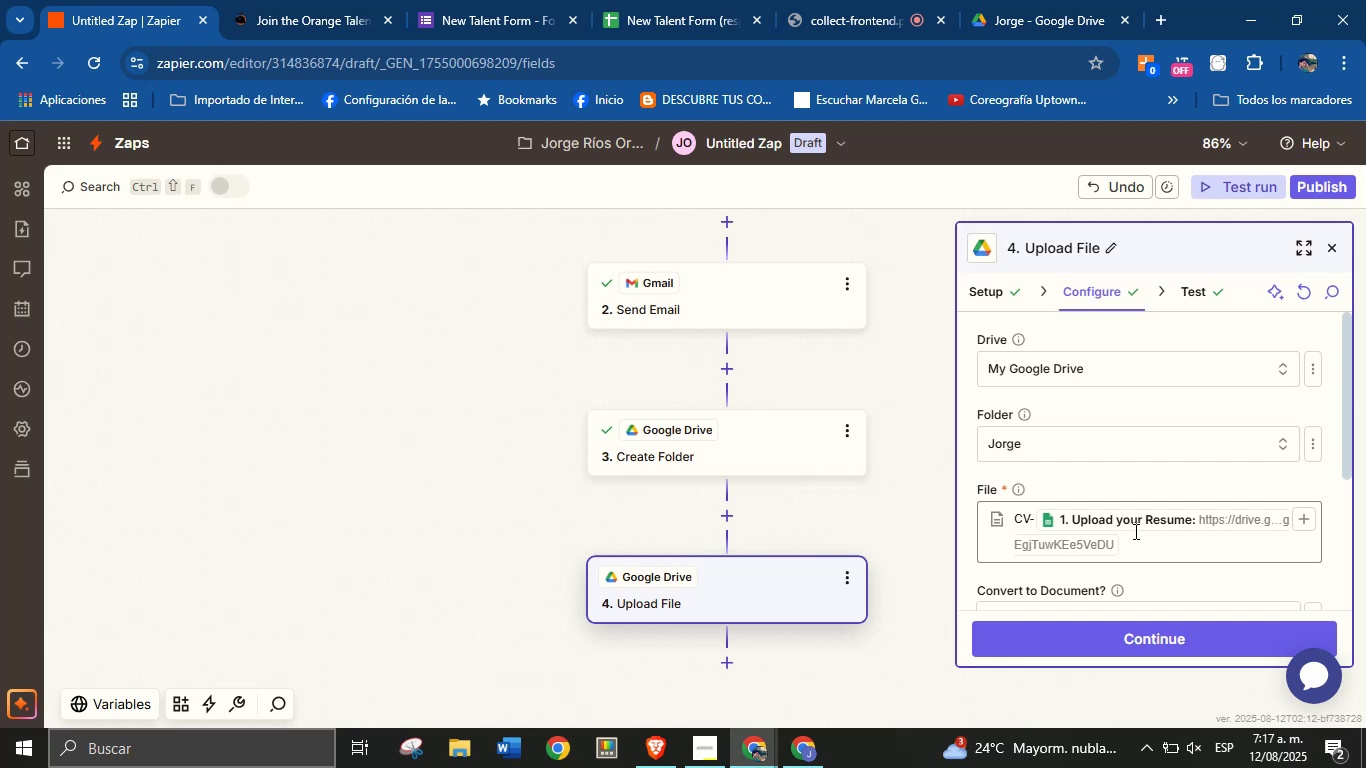 
left_click([1018, 0])
 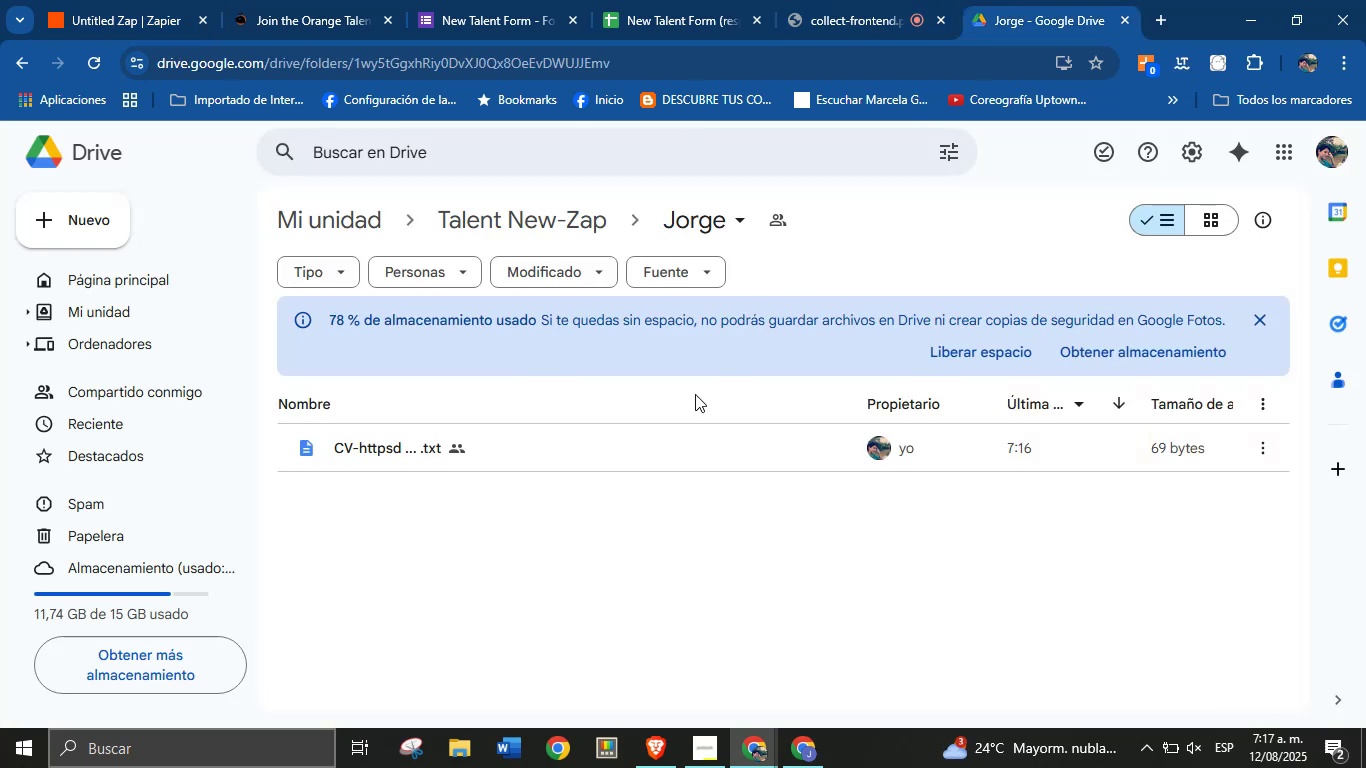 
mouse_move([413, 454])
 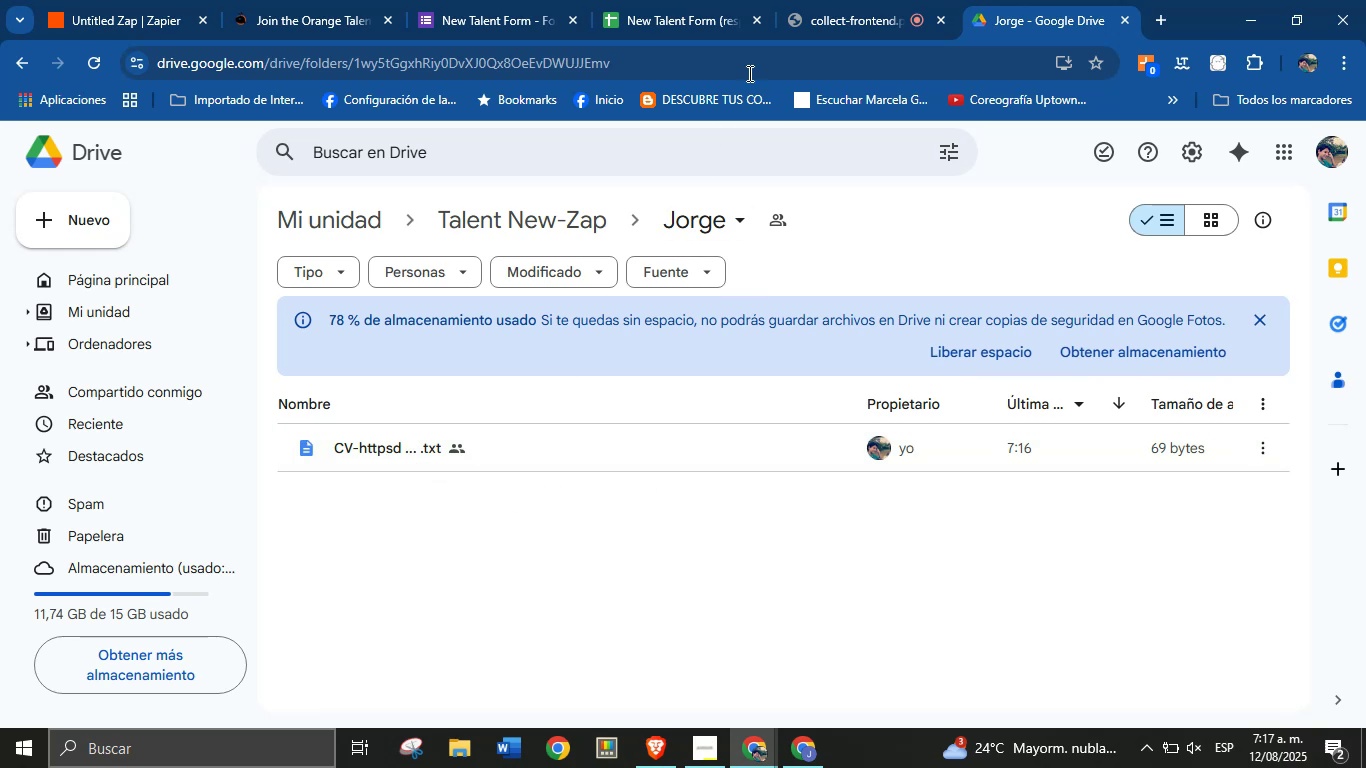 
wait(6.18)
 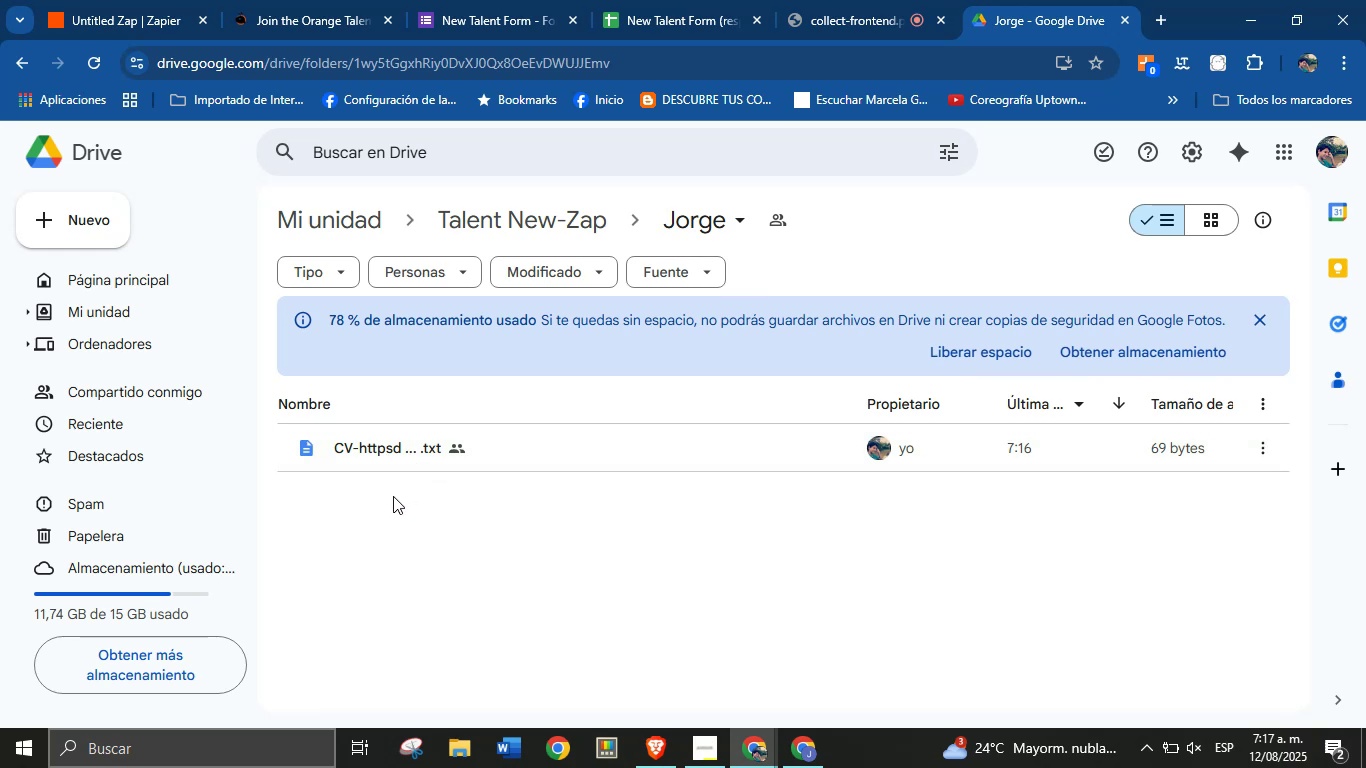 
left_click([579, 531])
 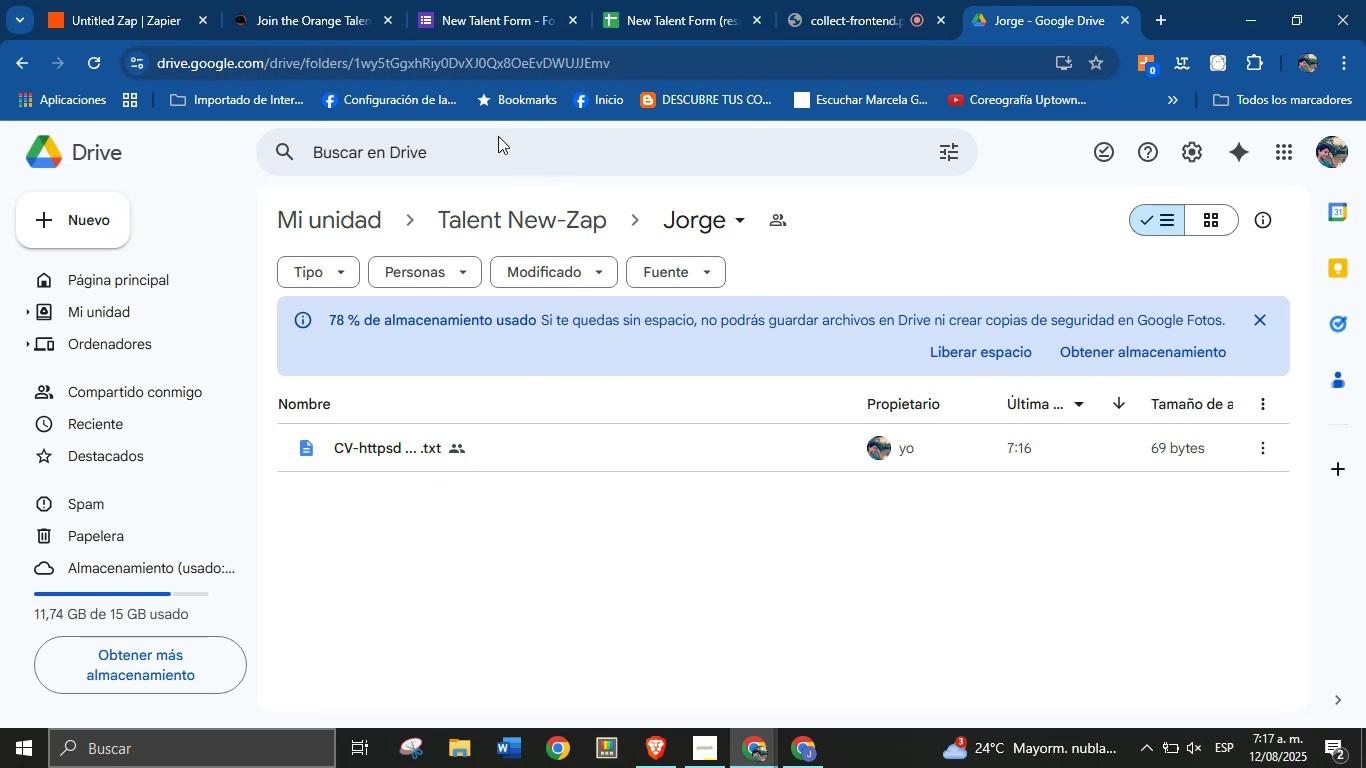 
left_click([140, 0])
 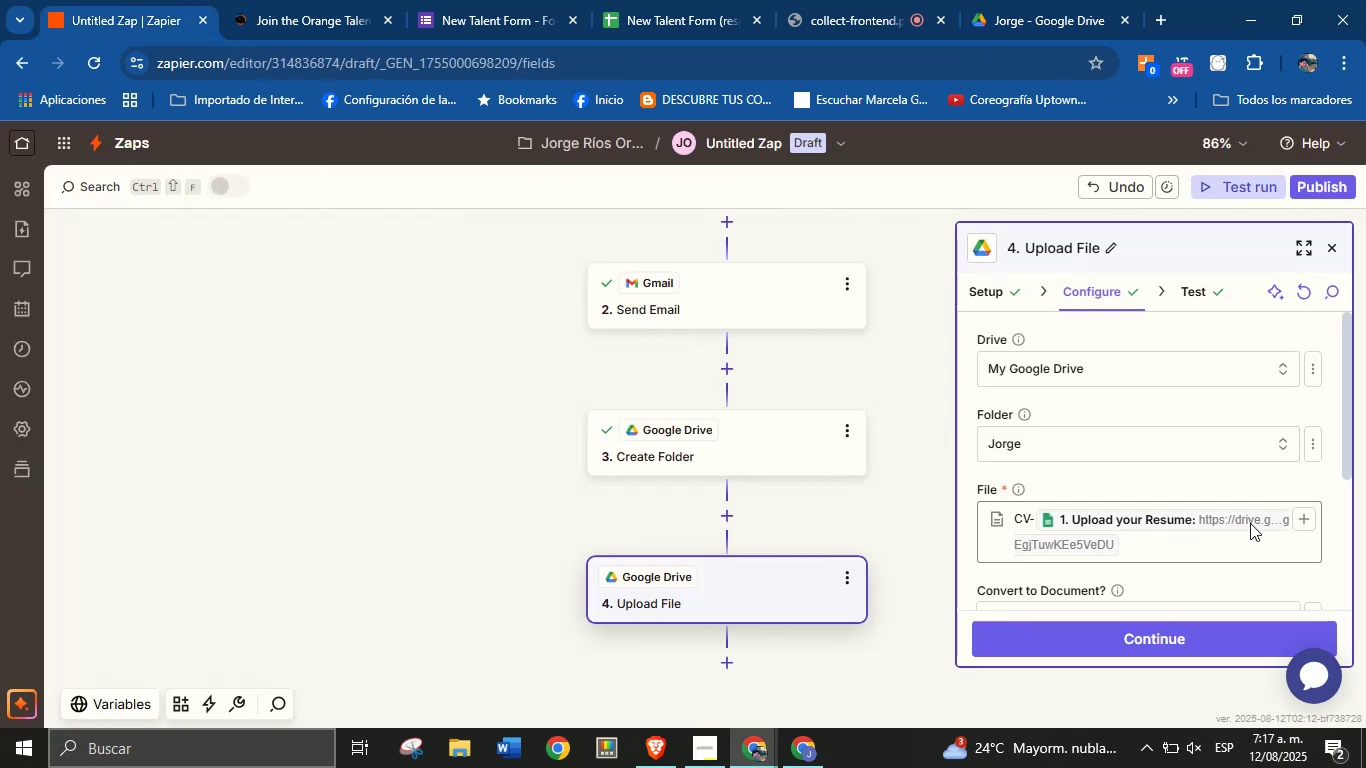 
left_click([1309, 522])
 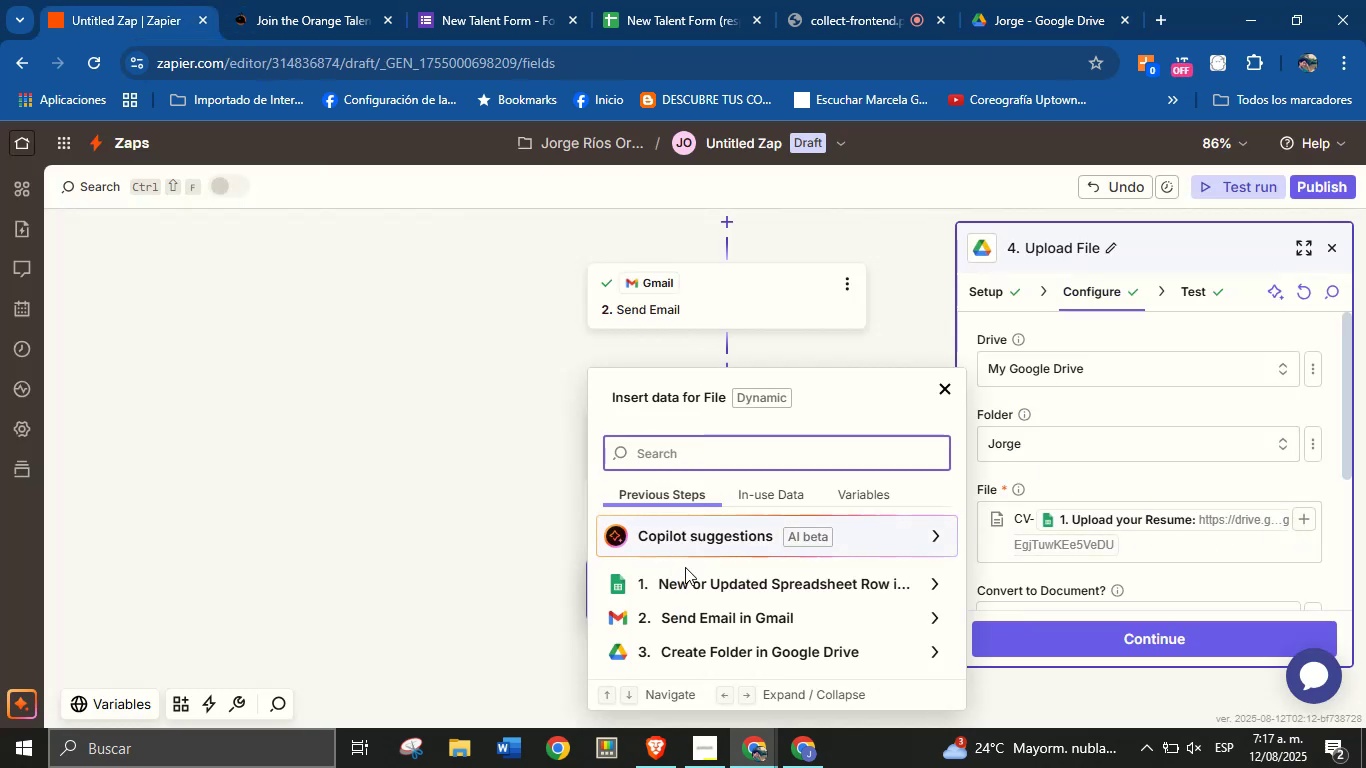 
scroll: coordinate [800, 617], scroll_direction: down, amount: 1.0
 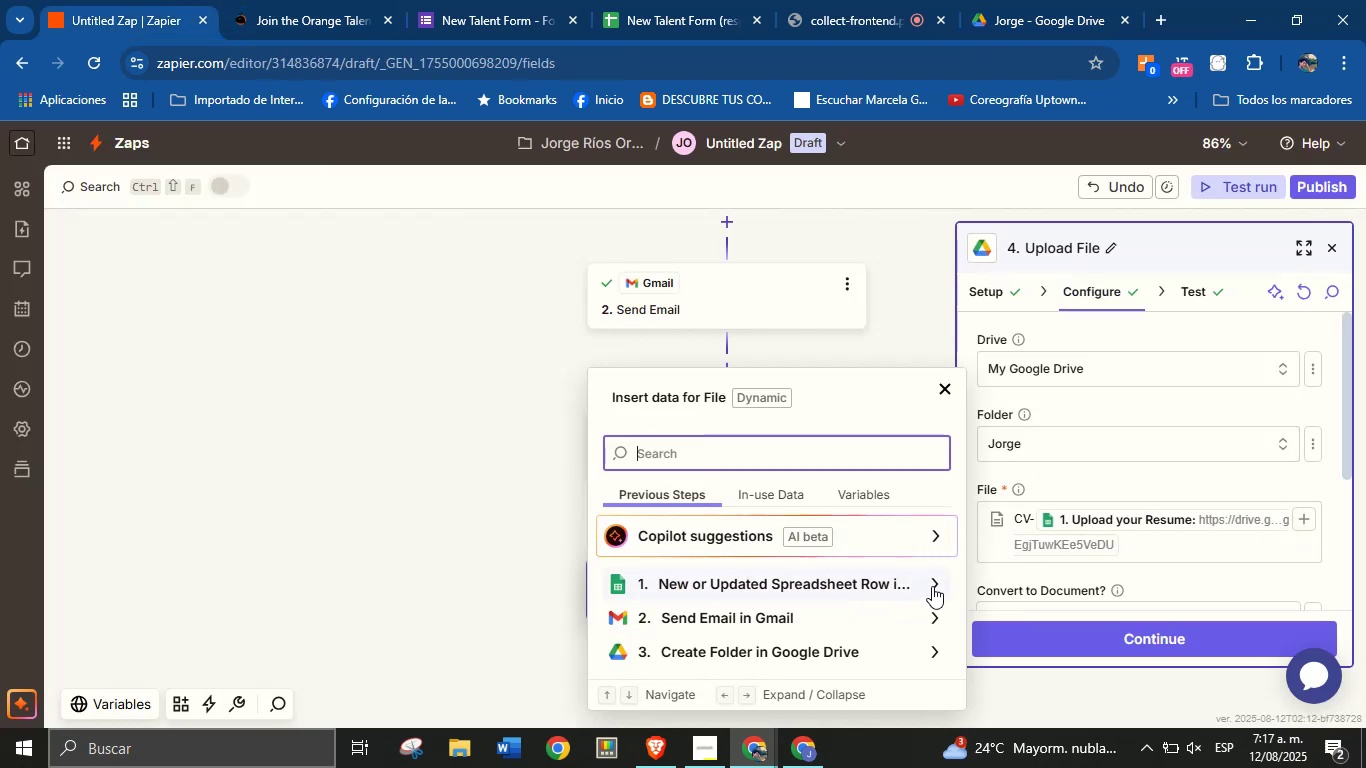 
left_click([932, 584])
 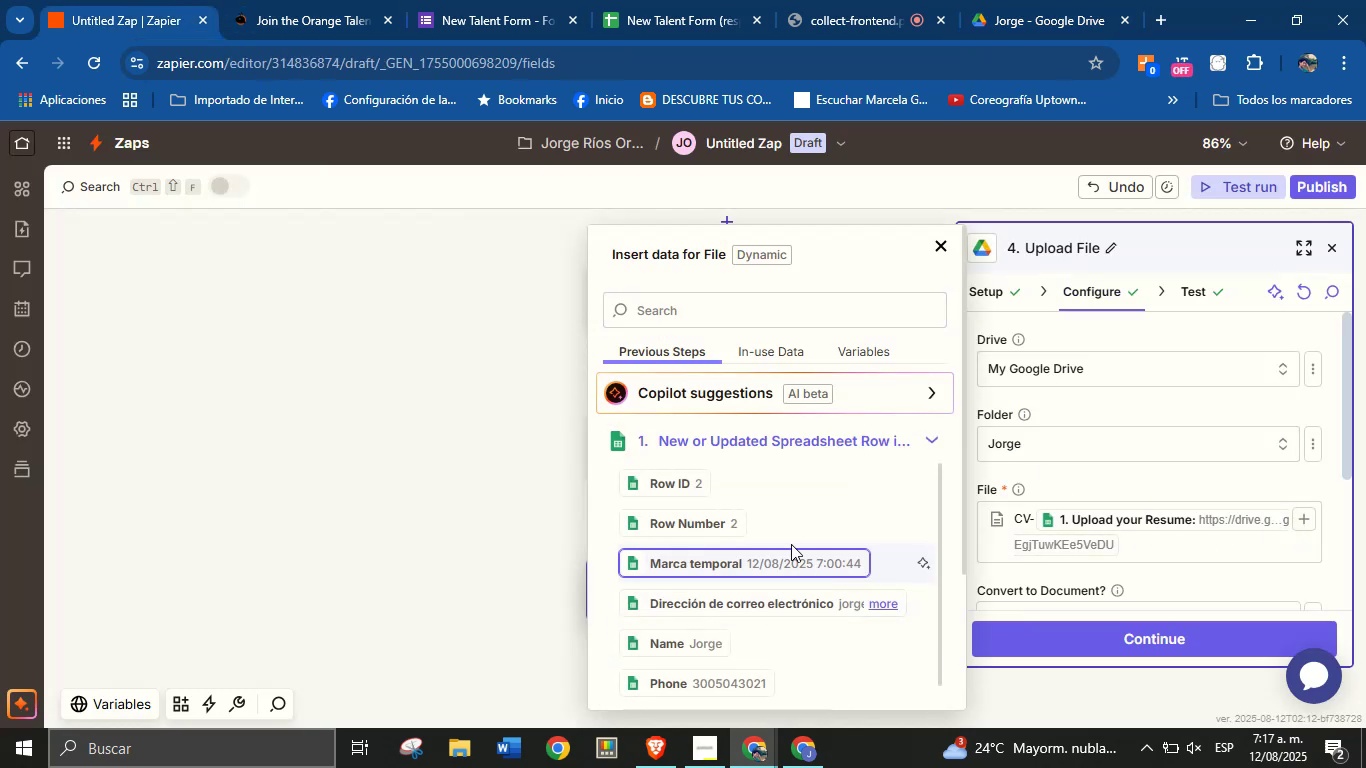 
scroll: coordinate [811, 670], scroll_direction: down, amount: 11.0
 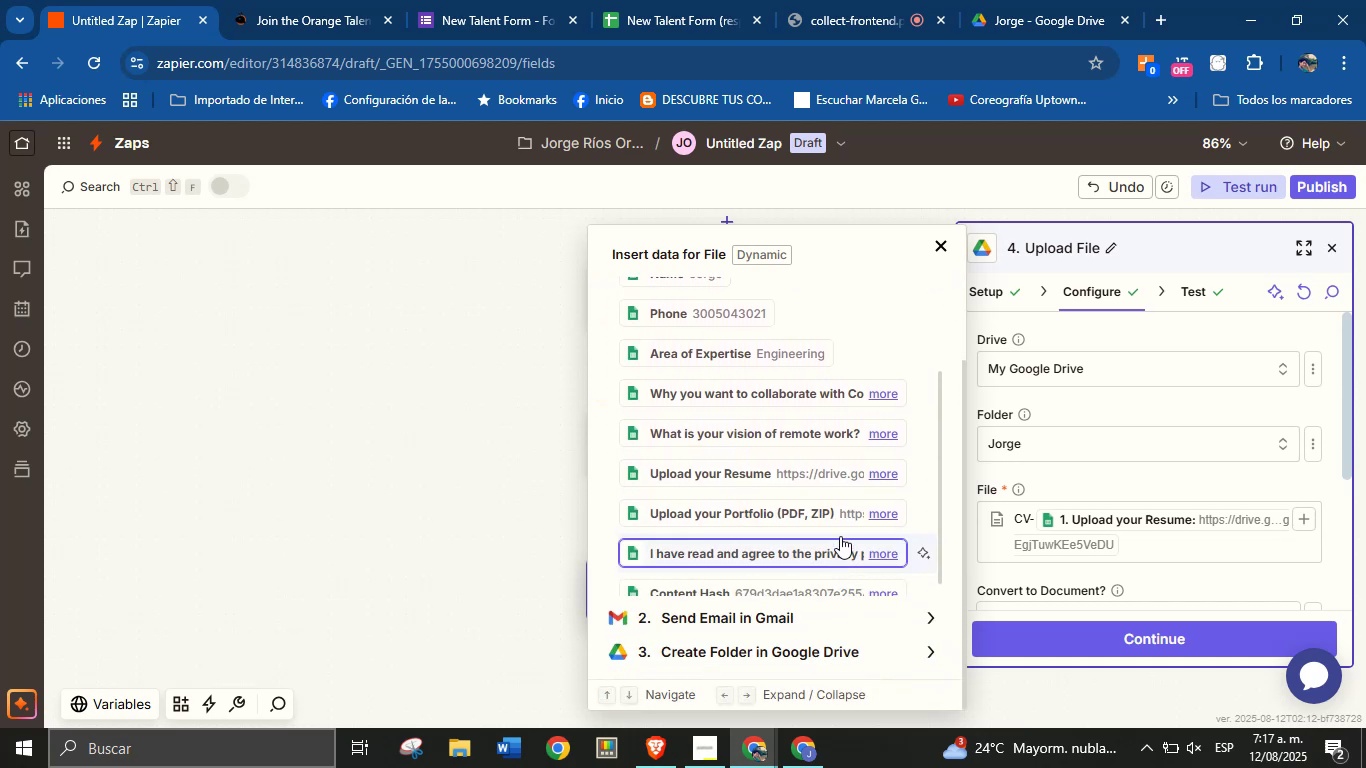 
scroll: coordinate [809, 499], scroll_direction: down, amount: 4.0
 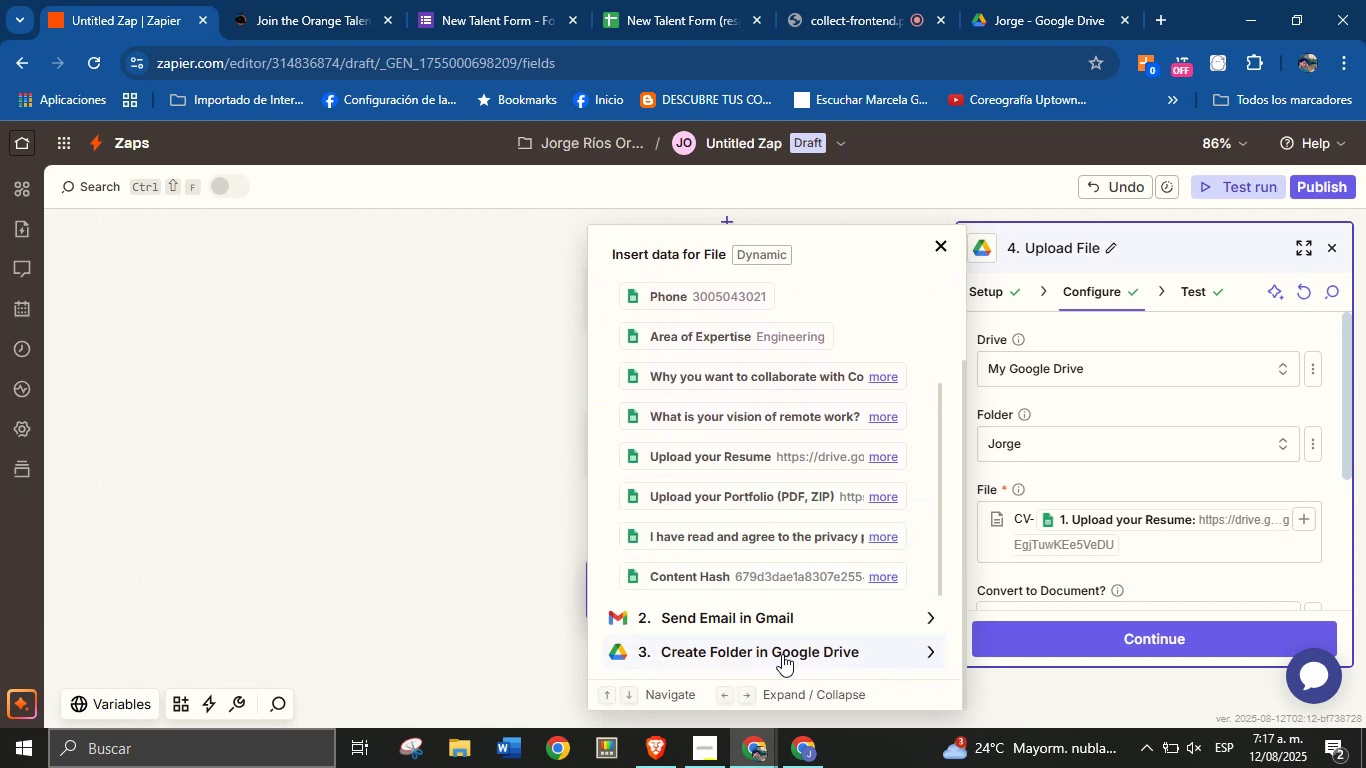 
left_click([788, 645])
 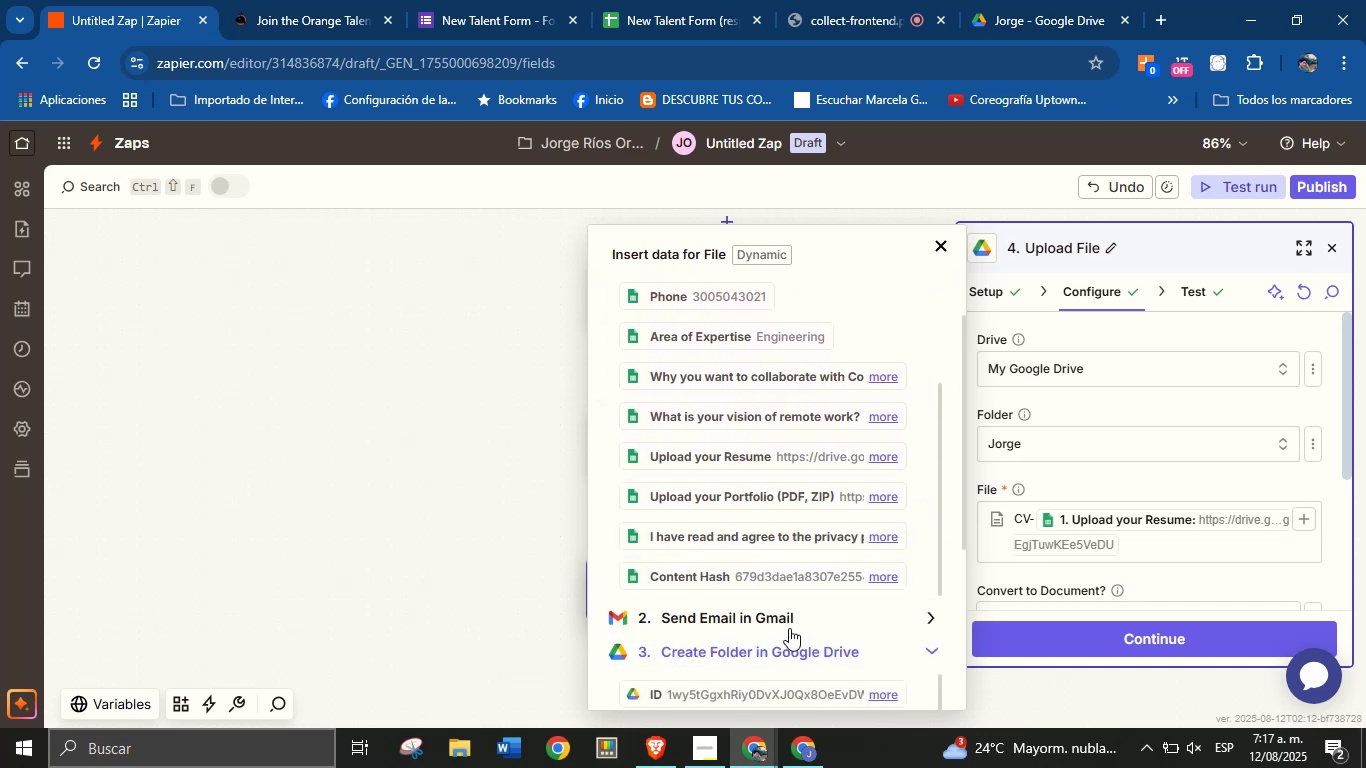 
scroll: coordinate [791, 556], scroll_direction: down, amount: 2.0
 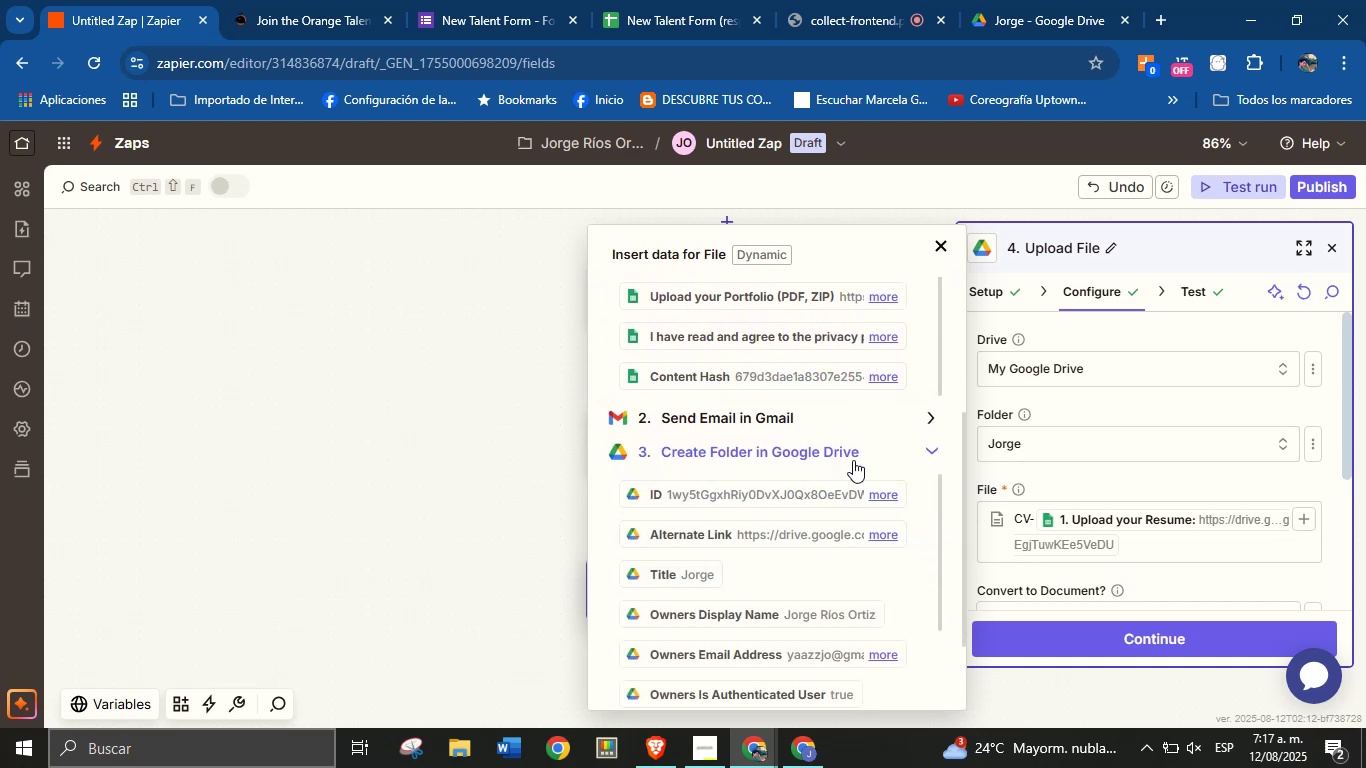 
left_click([858, 448])
 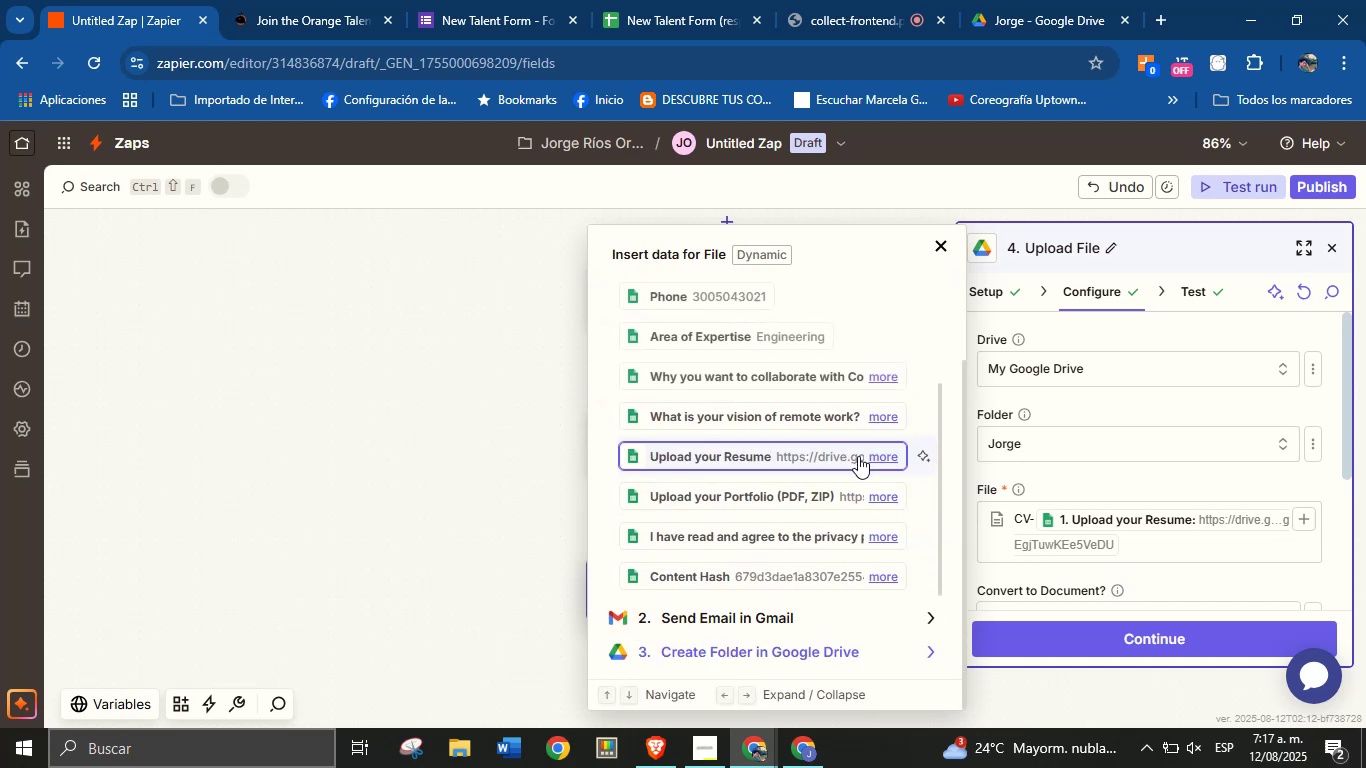 
scroll: coordinate [839, 502], scroll_direction: up, amount: 4.0
 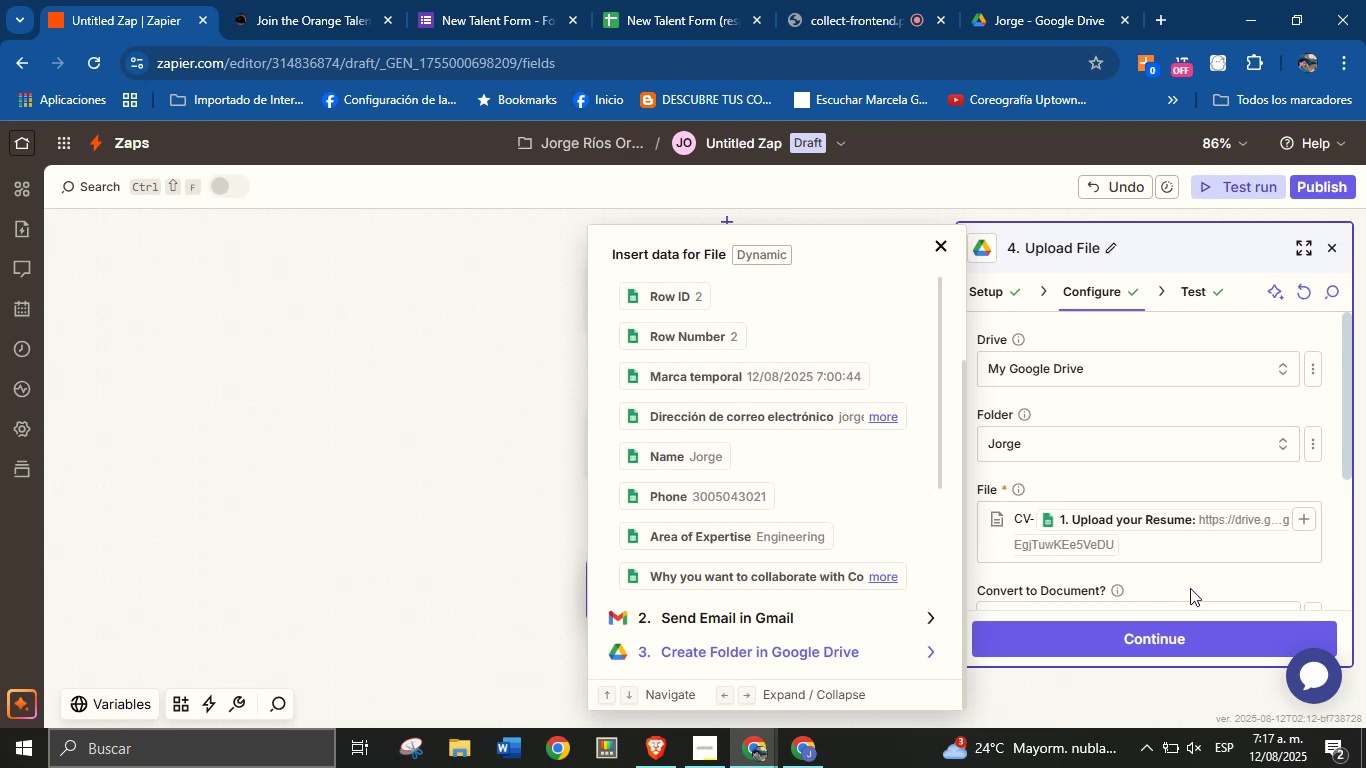 
left_click([1194, 582])
 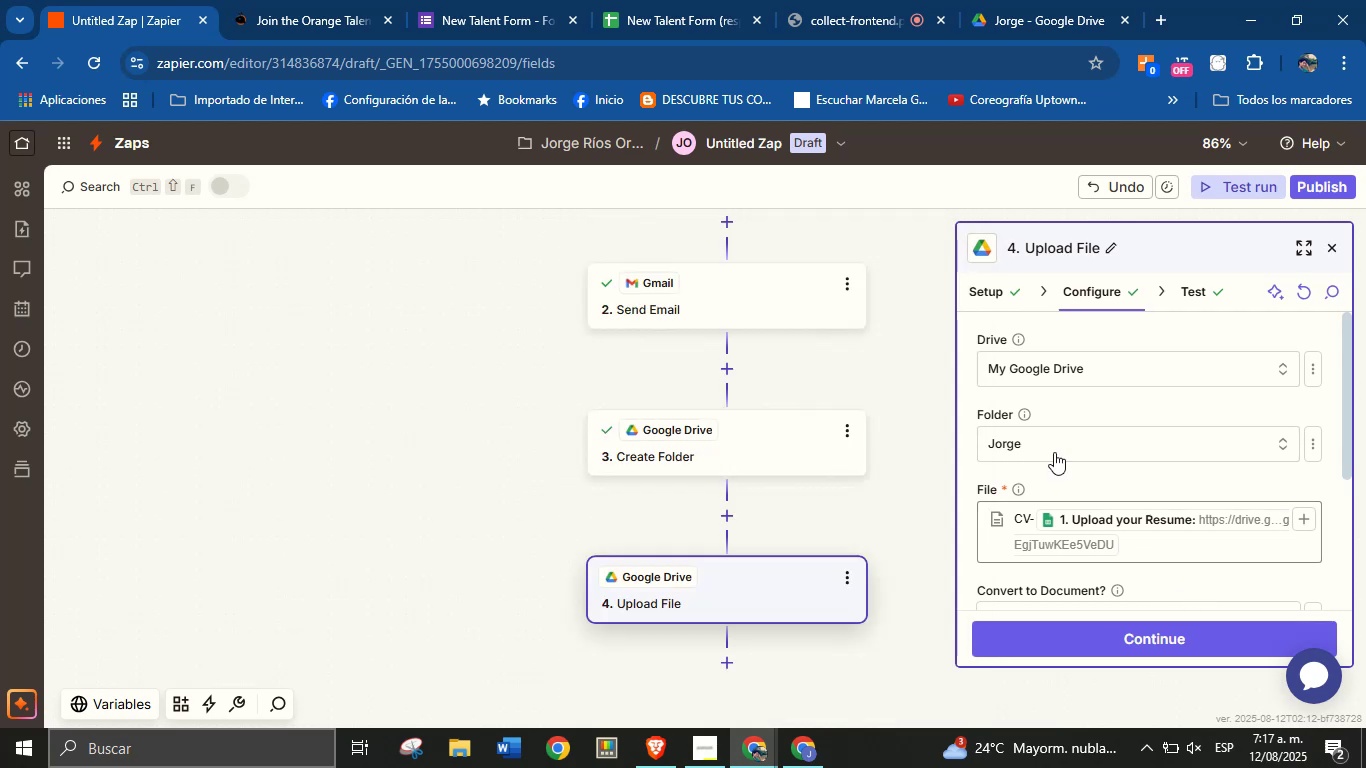 
scroll: coordinate [1045, 401], scroll_direction: up, amount: 1.0
 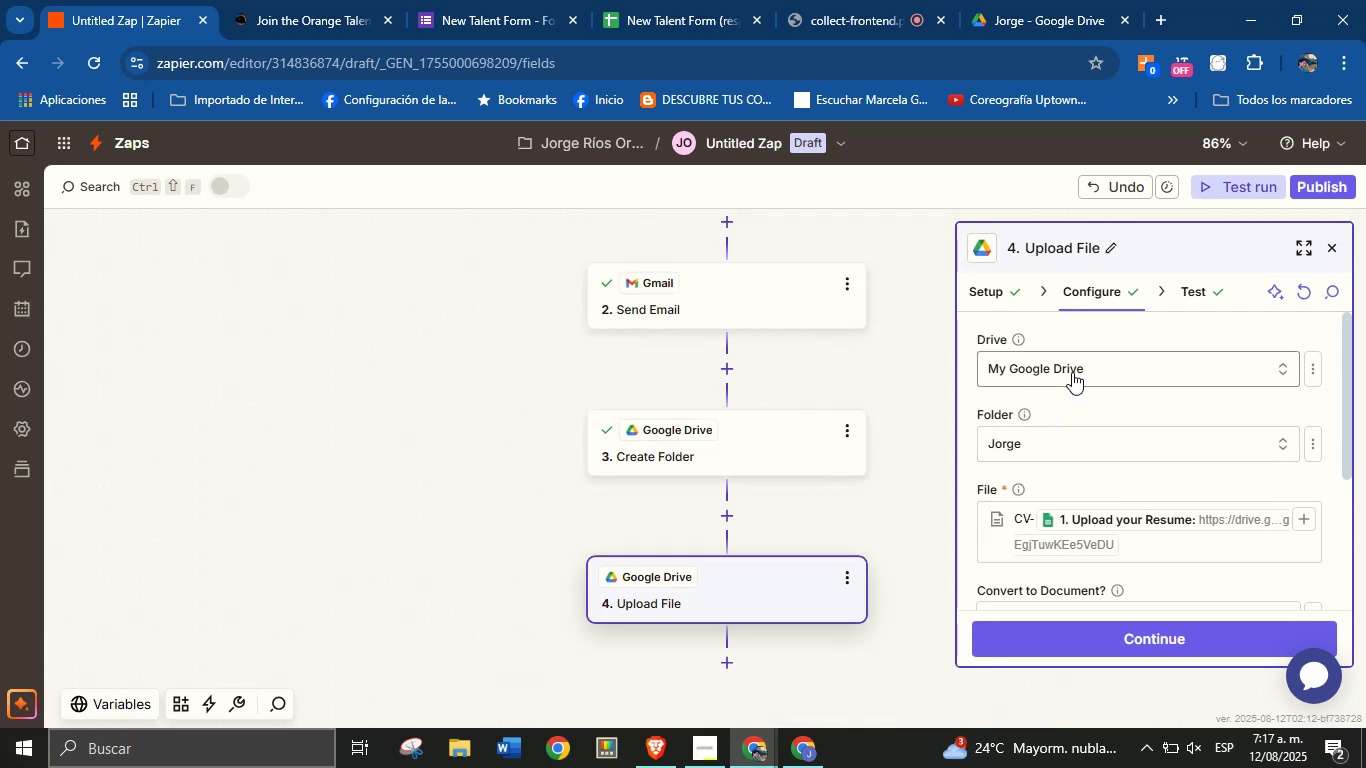 
left_click([1006, 308])
 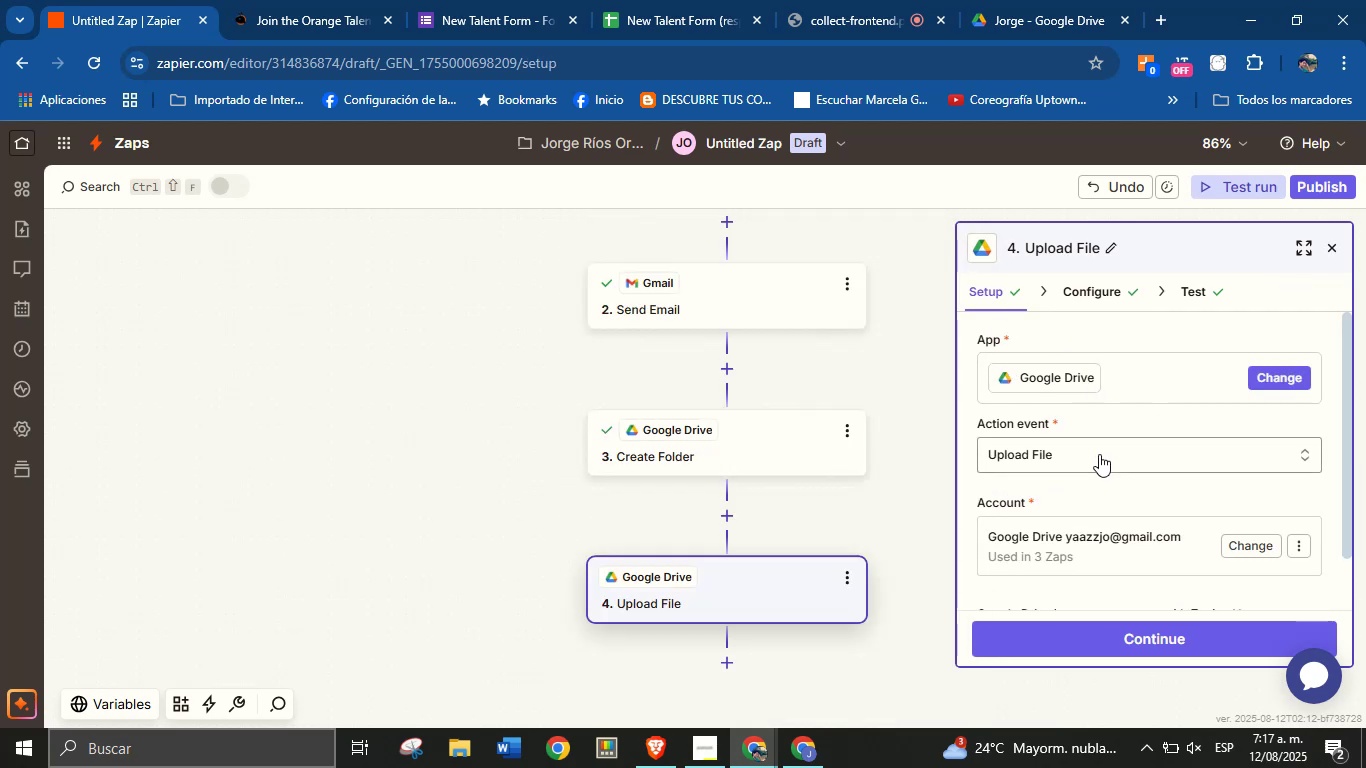 
scroll: coordinate [1099, 472], scroll_direction: up, amount: 1.0
 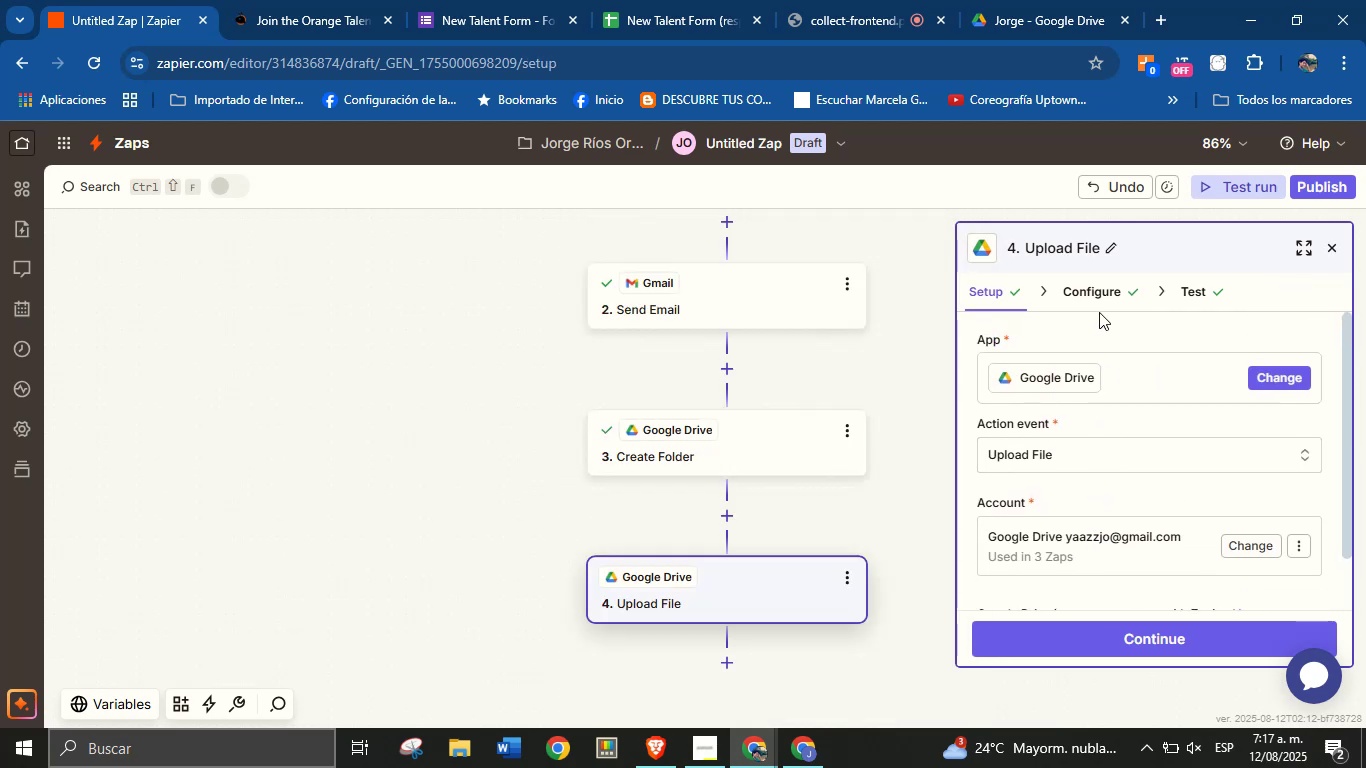 
left_click([1104, 295])
 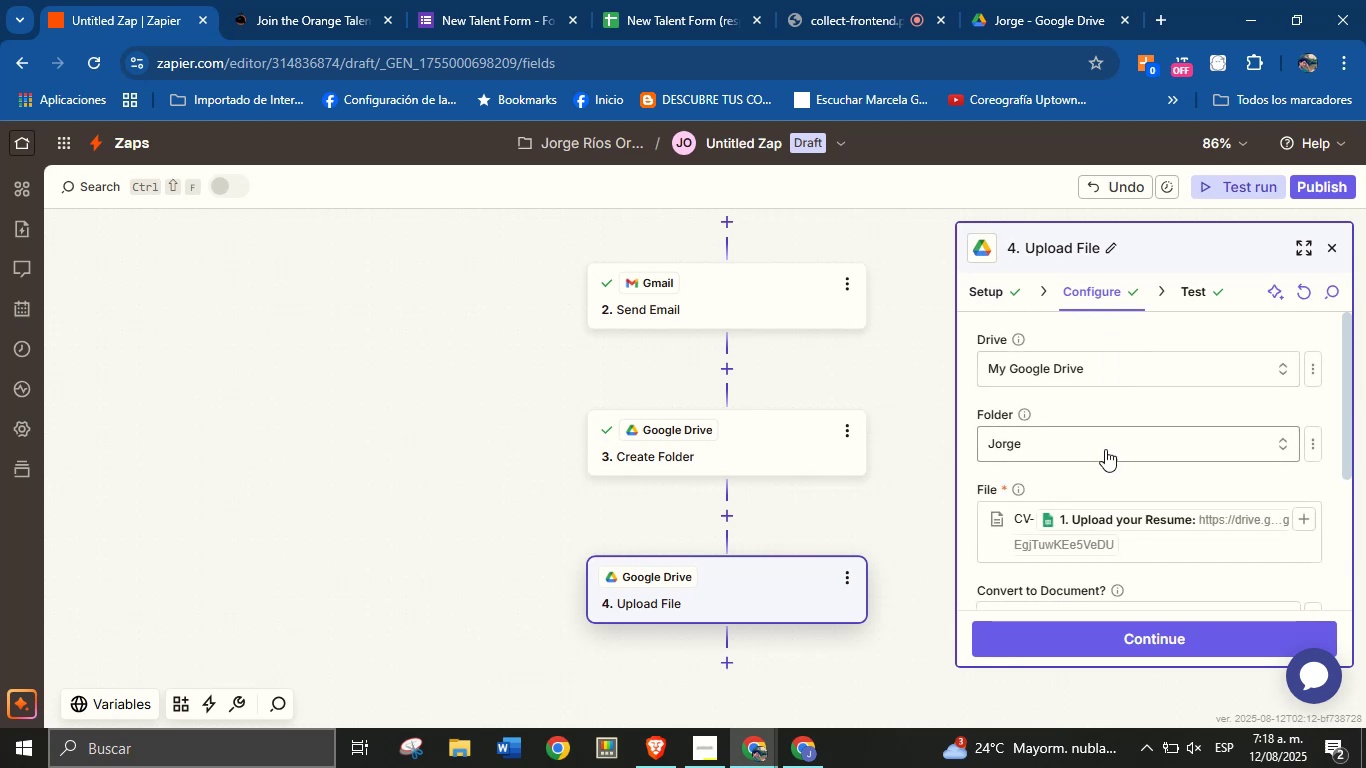 
scroll: coordinate [1115, 536], scroll_direction: down, amount: 1.0
 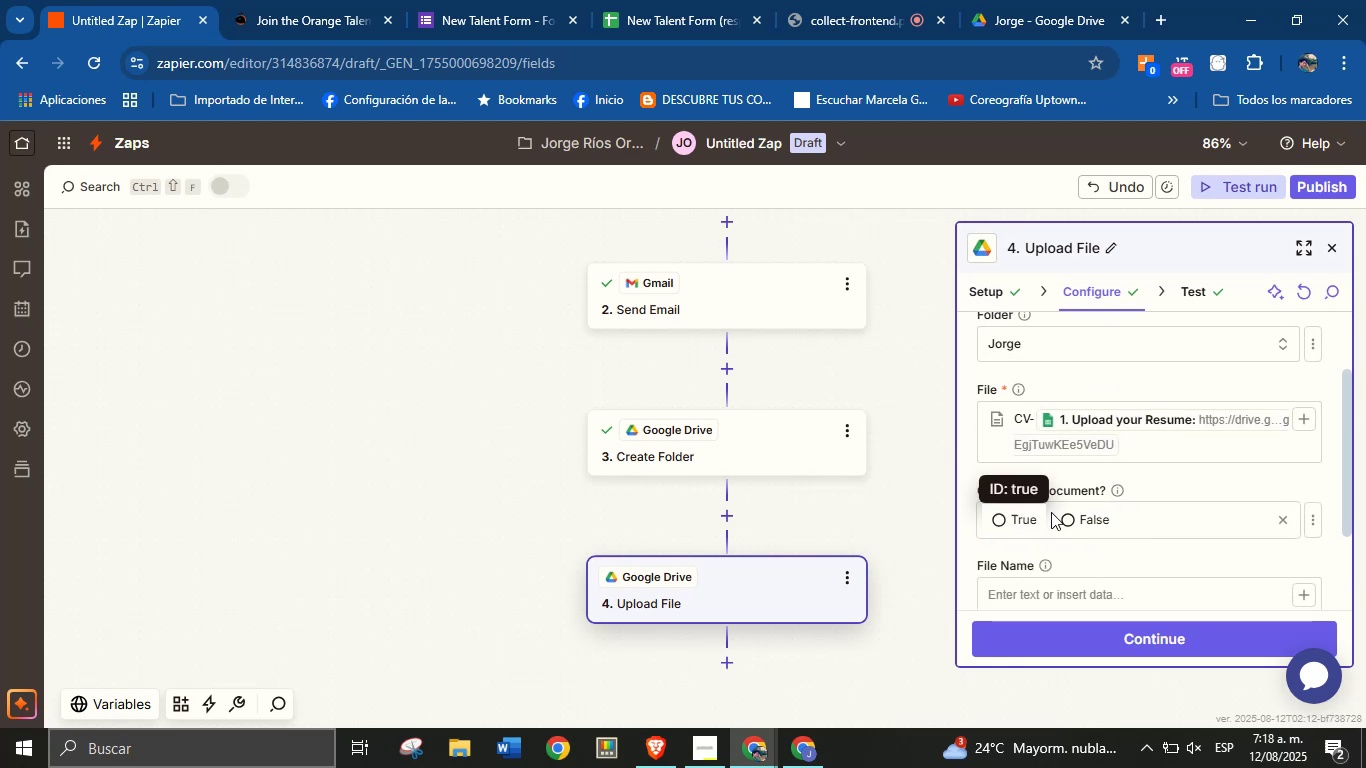 
left_click([1115, 486])
 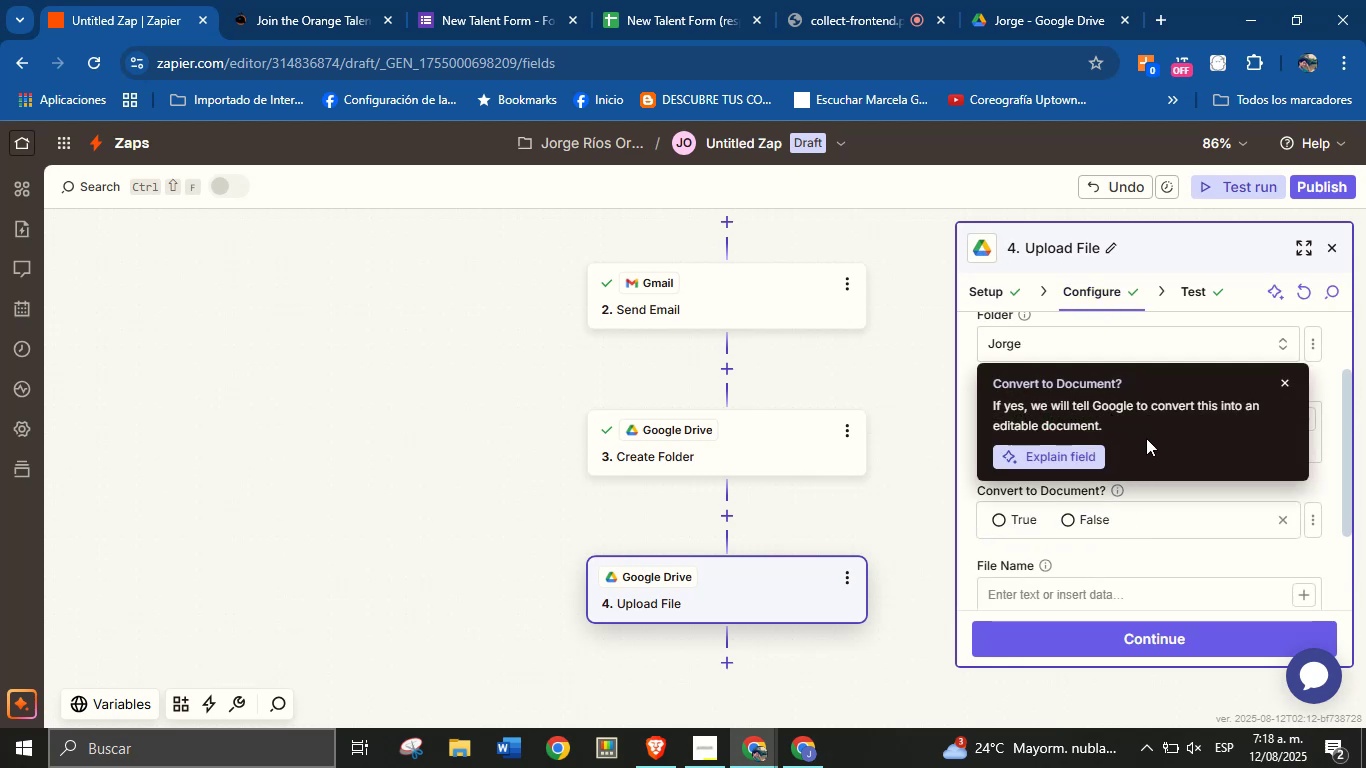 
left_click([1149, 489])
 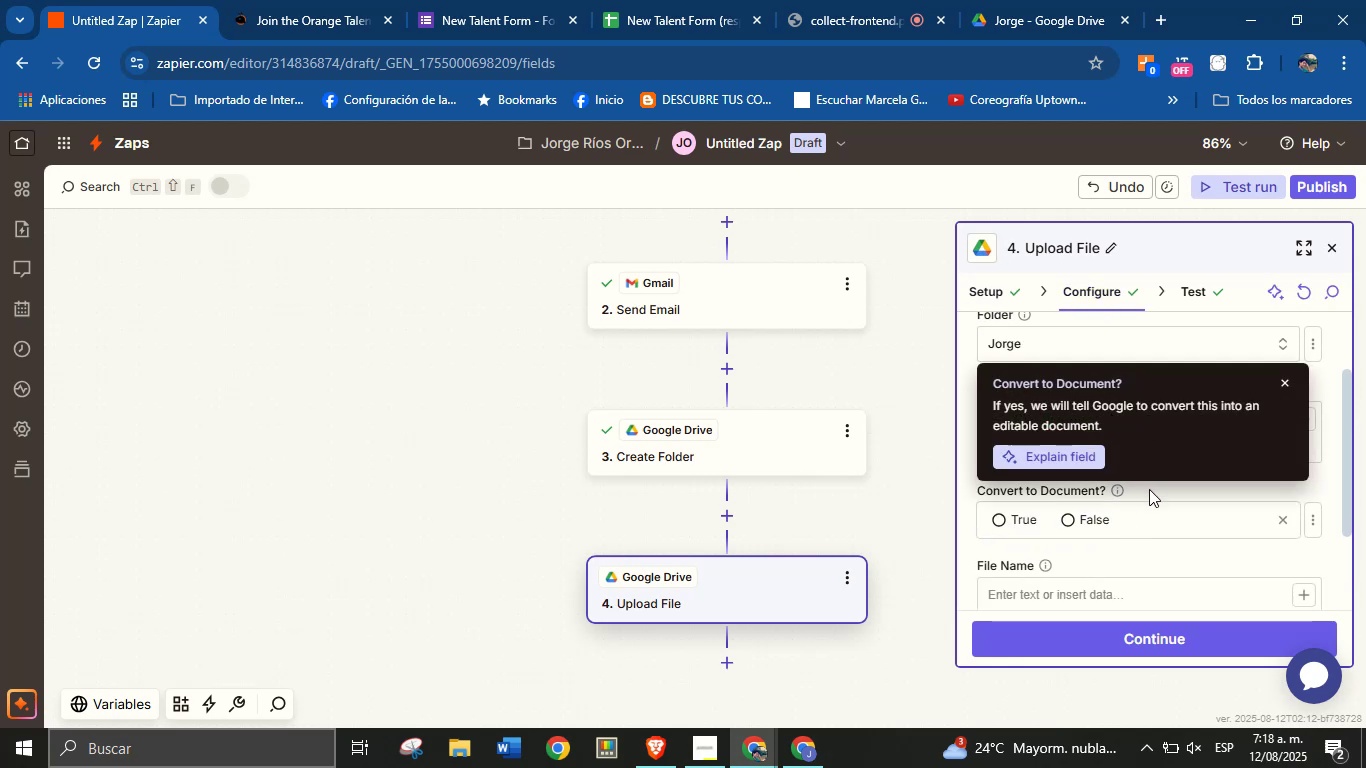 
scroll: coordinate [1149, 499], scroll_direction: down, amount: 2.0
 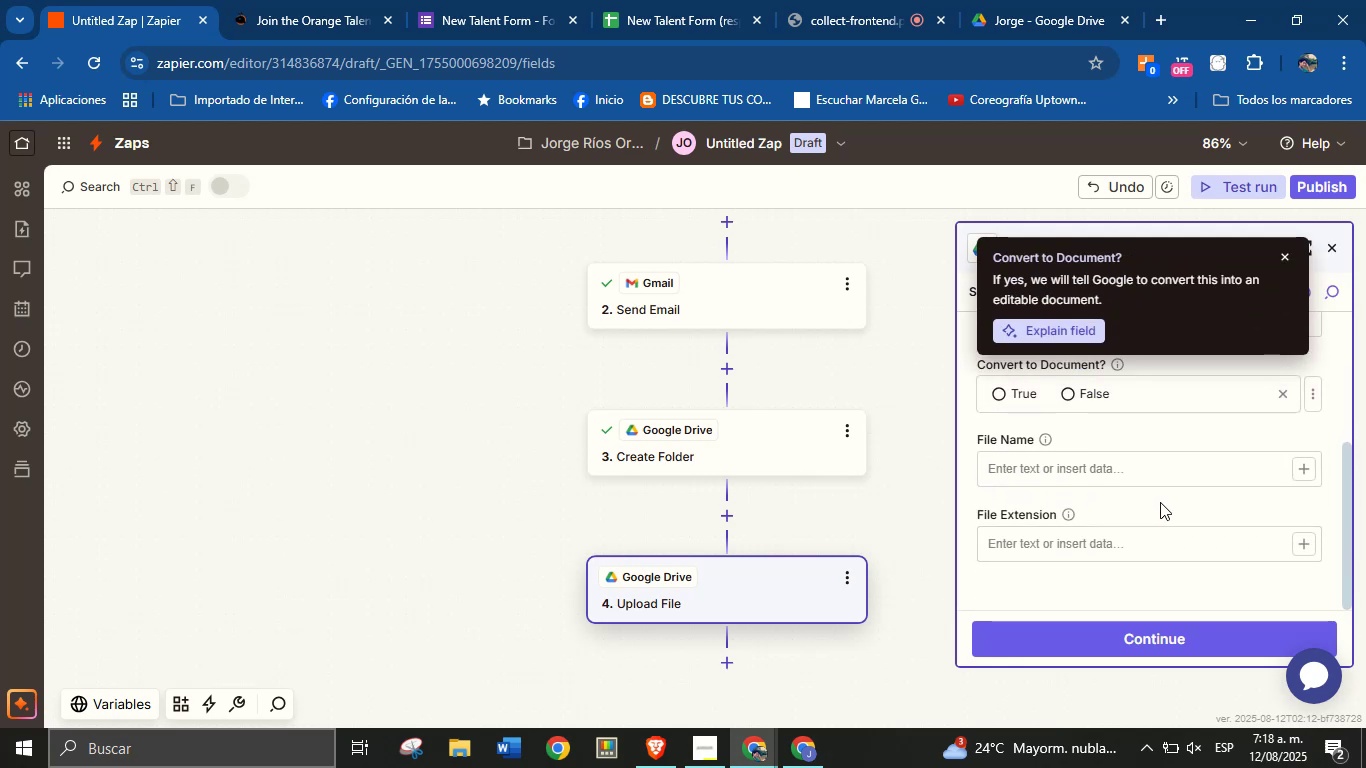 
left_click([1160, 501])
 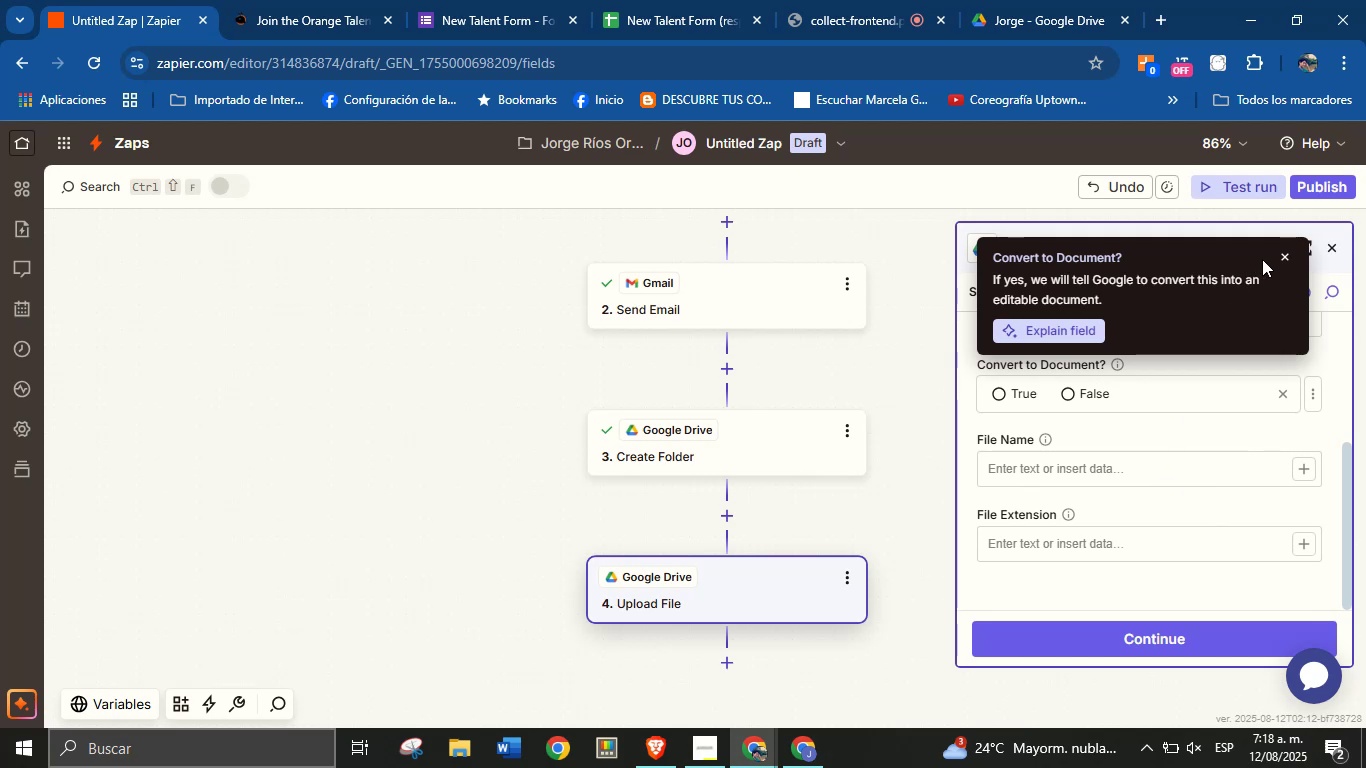 
left_click([1282, 259])
 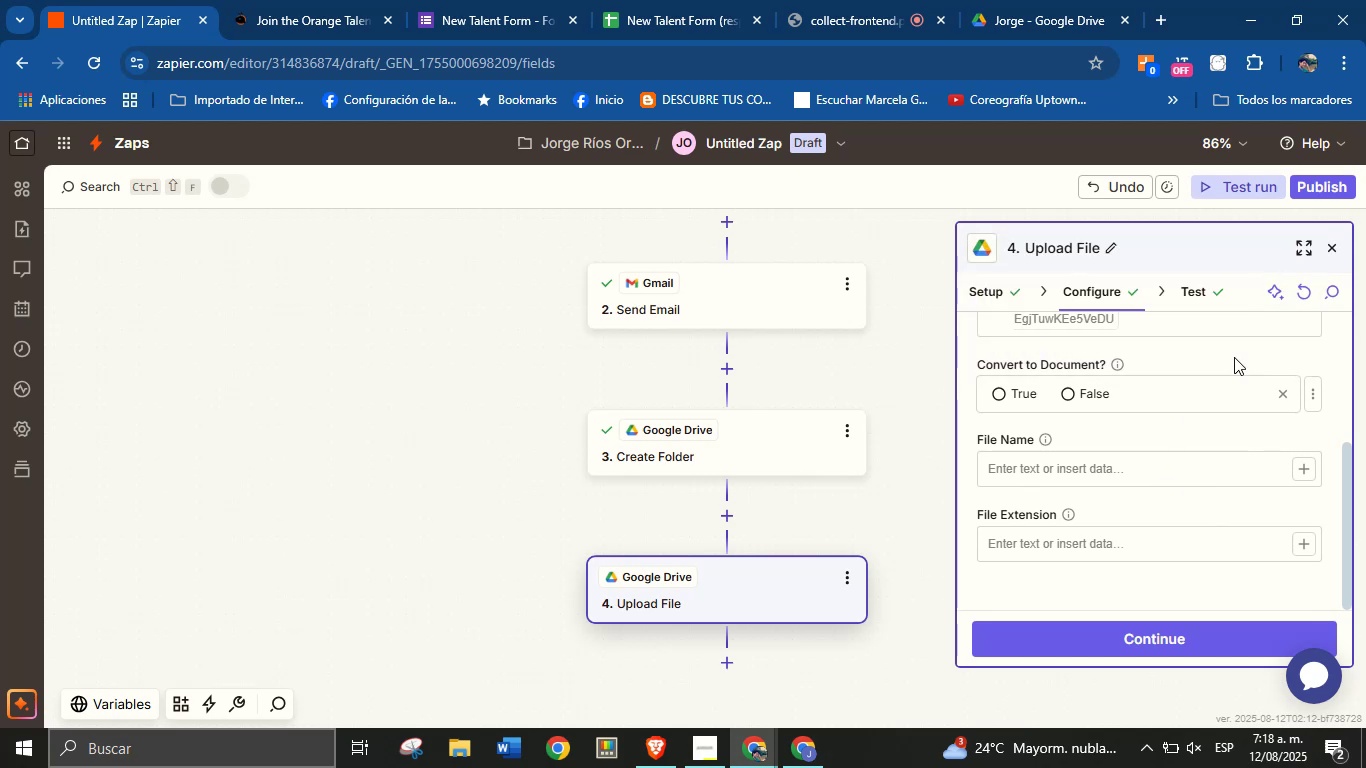 
scroll: coordinate [1149, 499], scroll_direction: down, amount: 4.0
 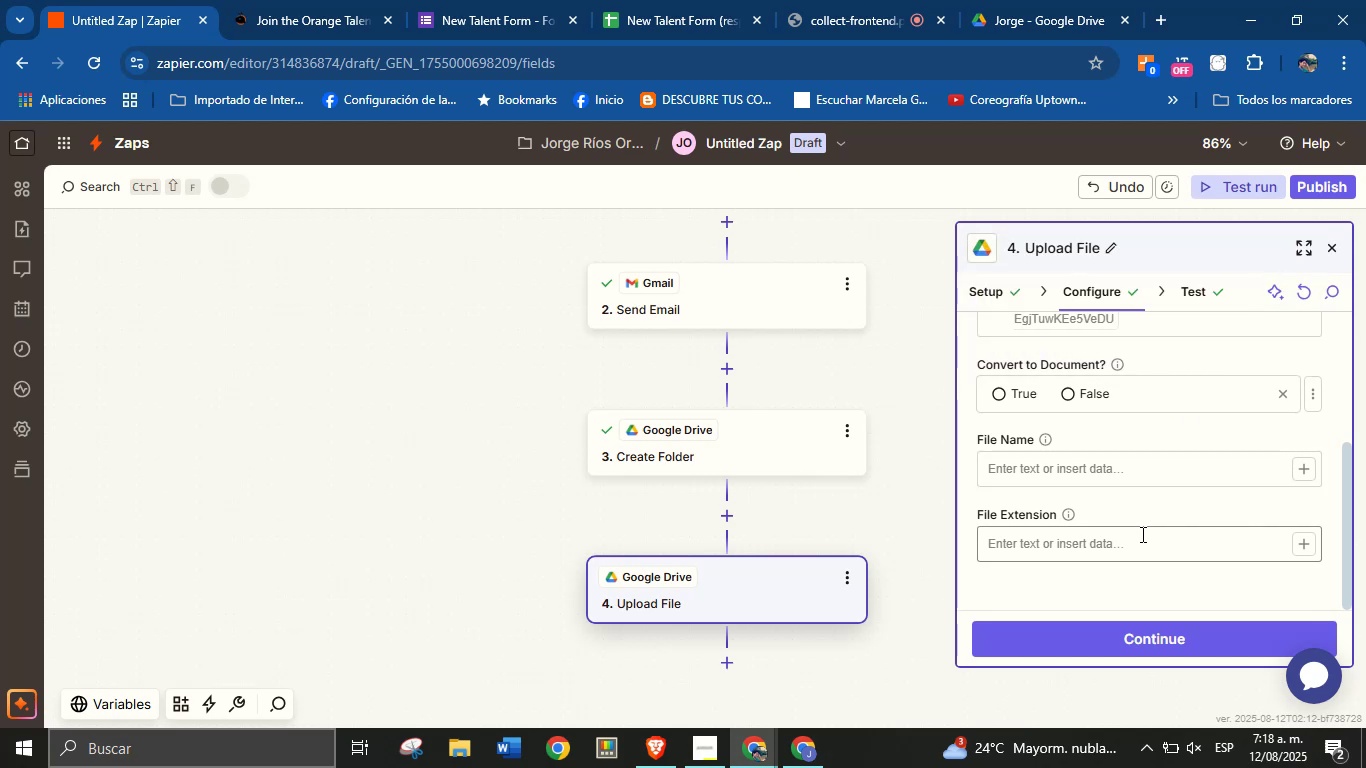 
scroll: coordinate [1141, 503], scroll_direction: up, amount: 4.0
 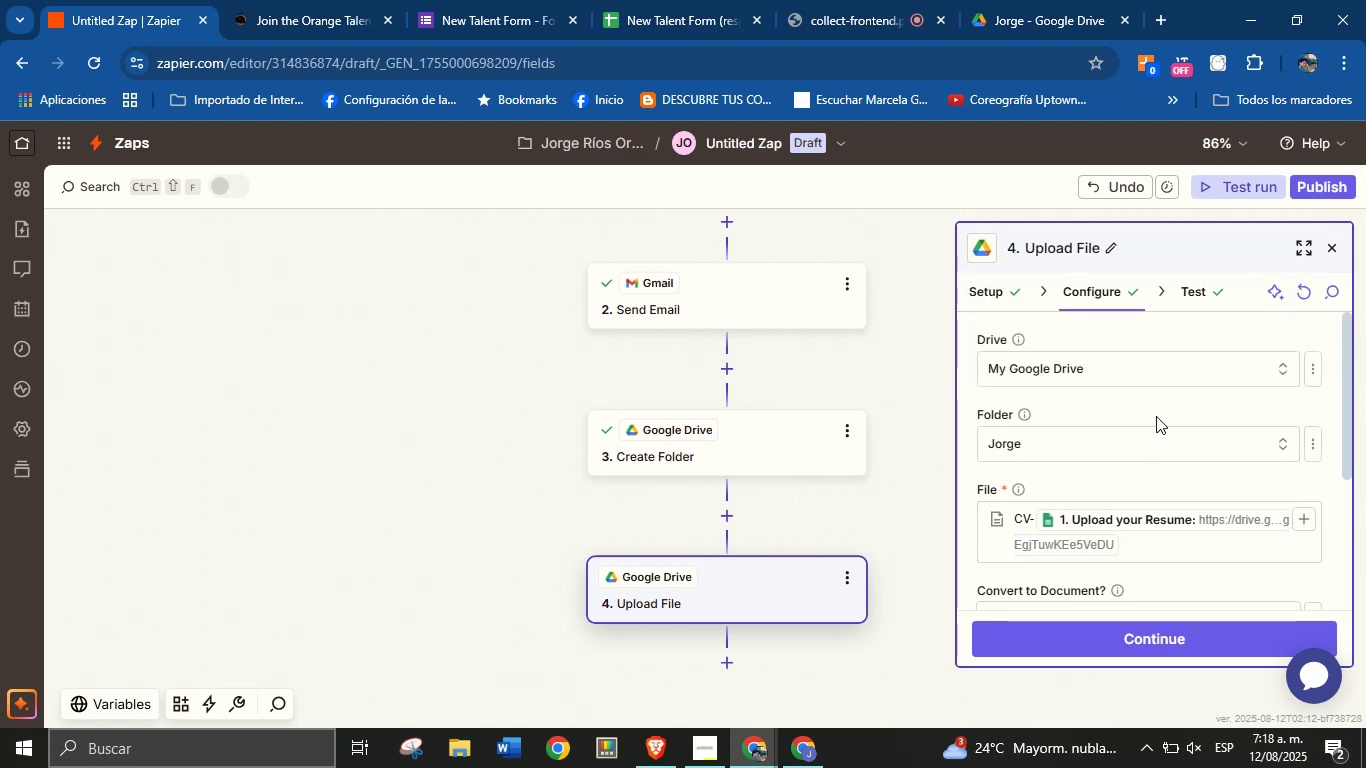 
scroll: coordinate [1155, 421], scroll_direction: down, amount: 5.0
 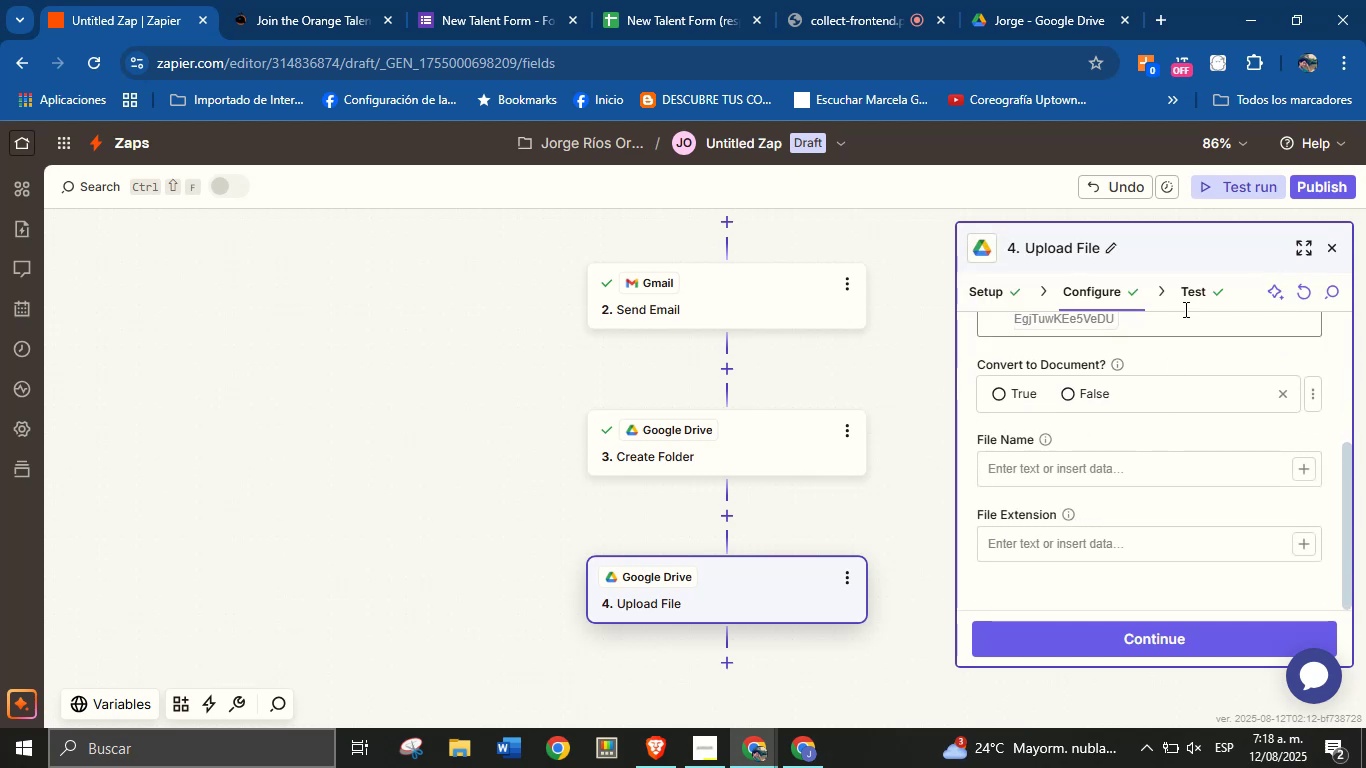 
left_click([1192, 290])
 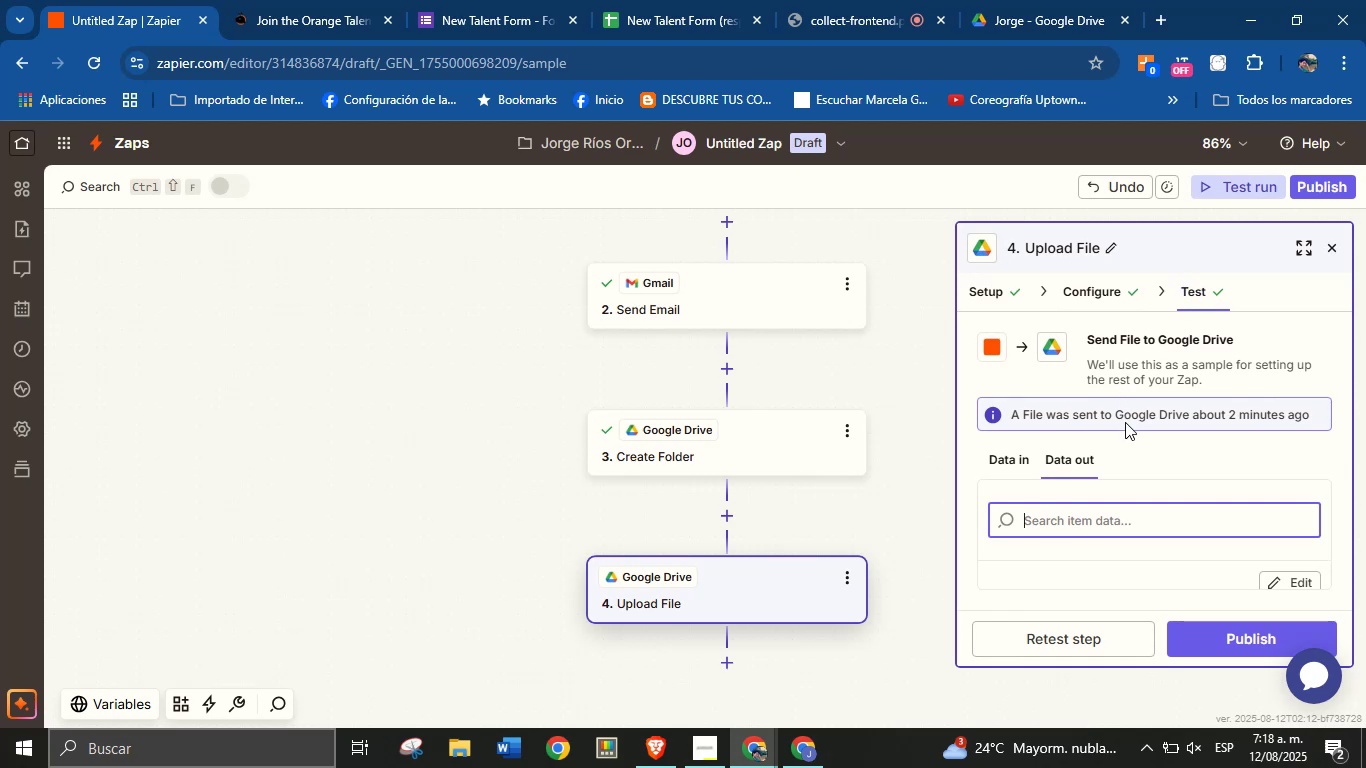 
scroll: coordinate [1128, 562], scroll_direction: down, amount: 2.0
 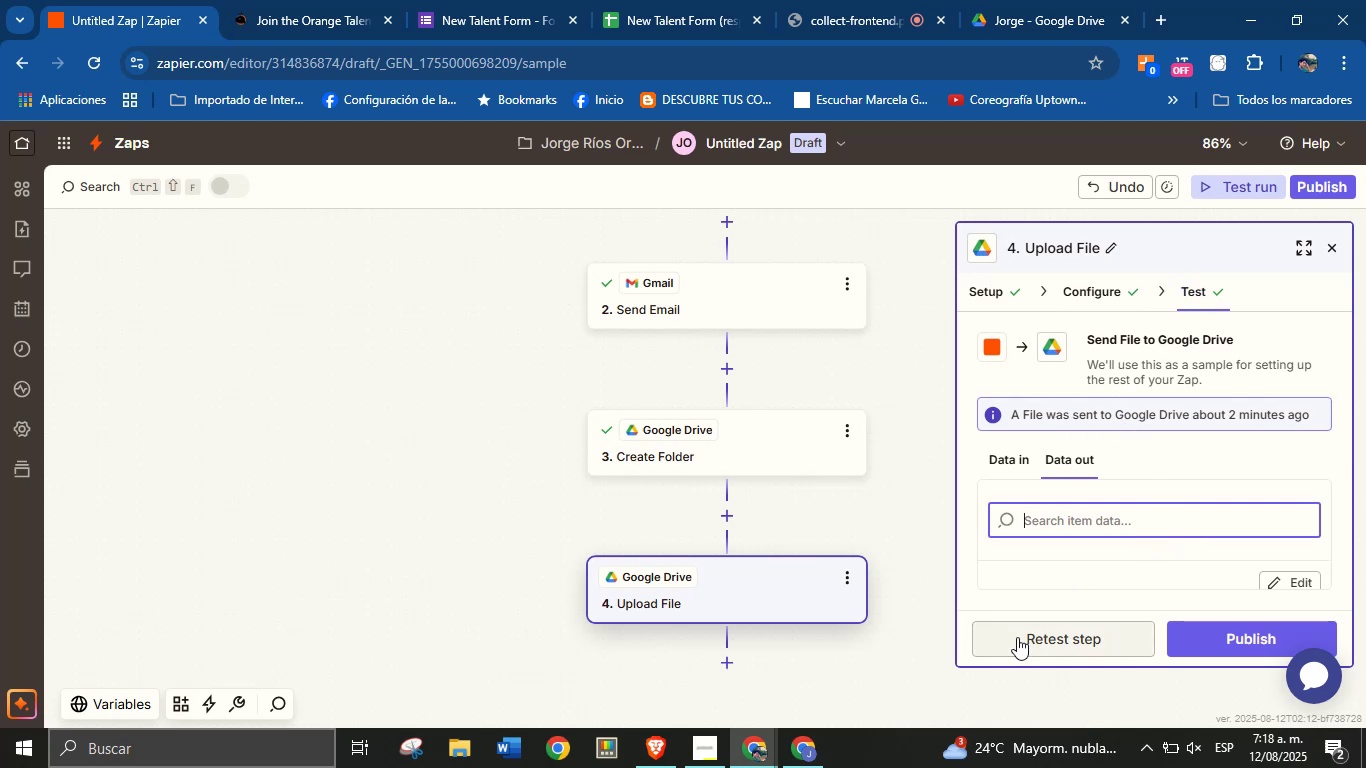 
left_click([895, 651])
 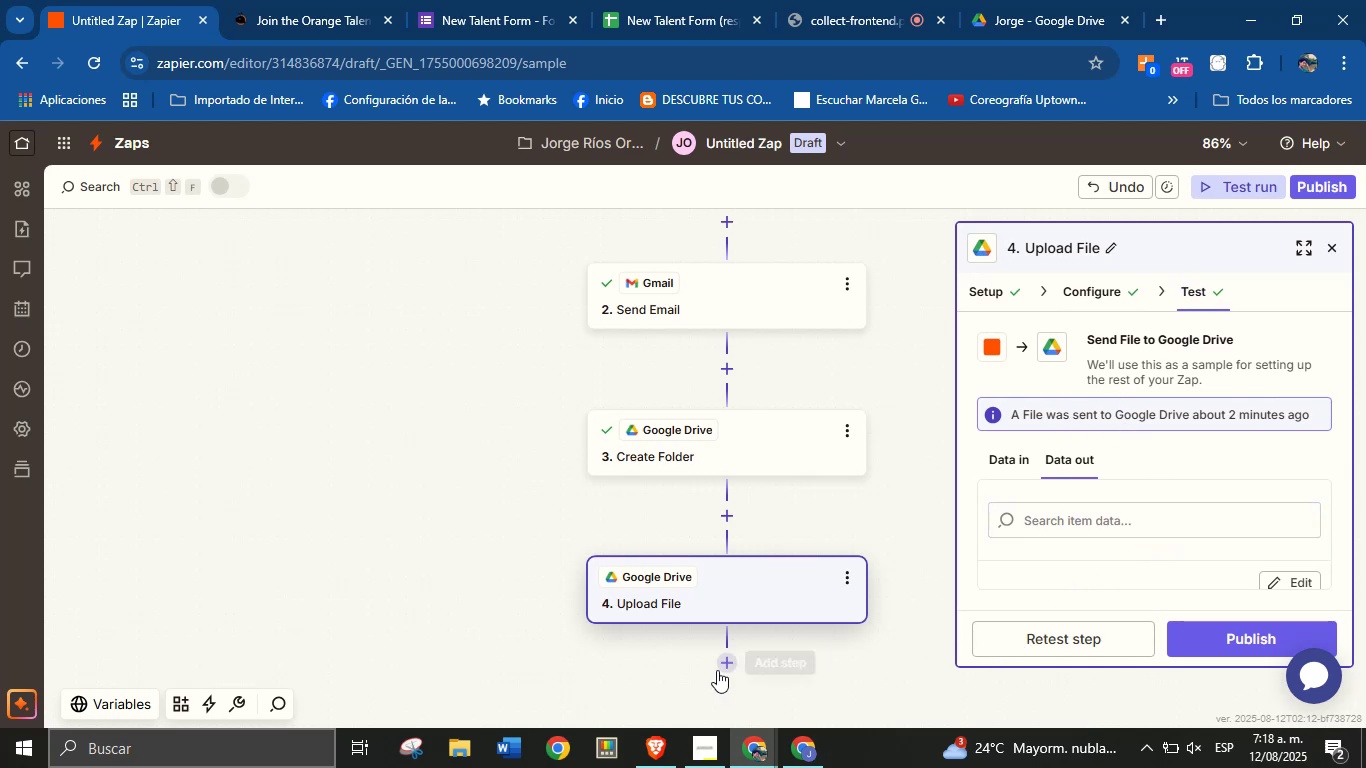 
left_click([719, 664])
 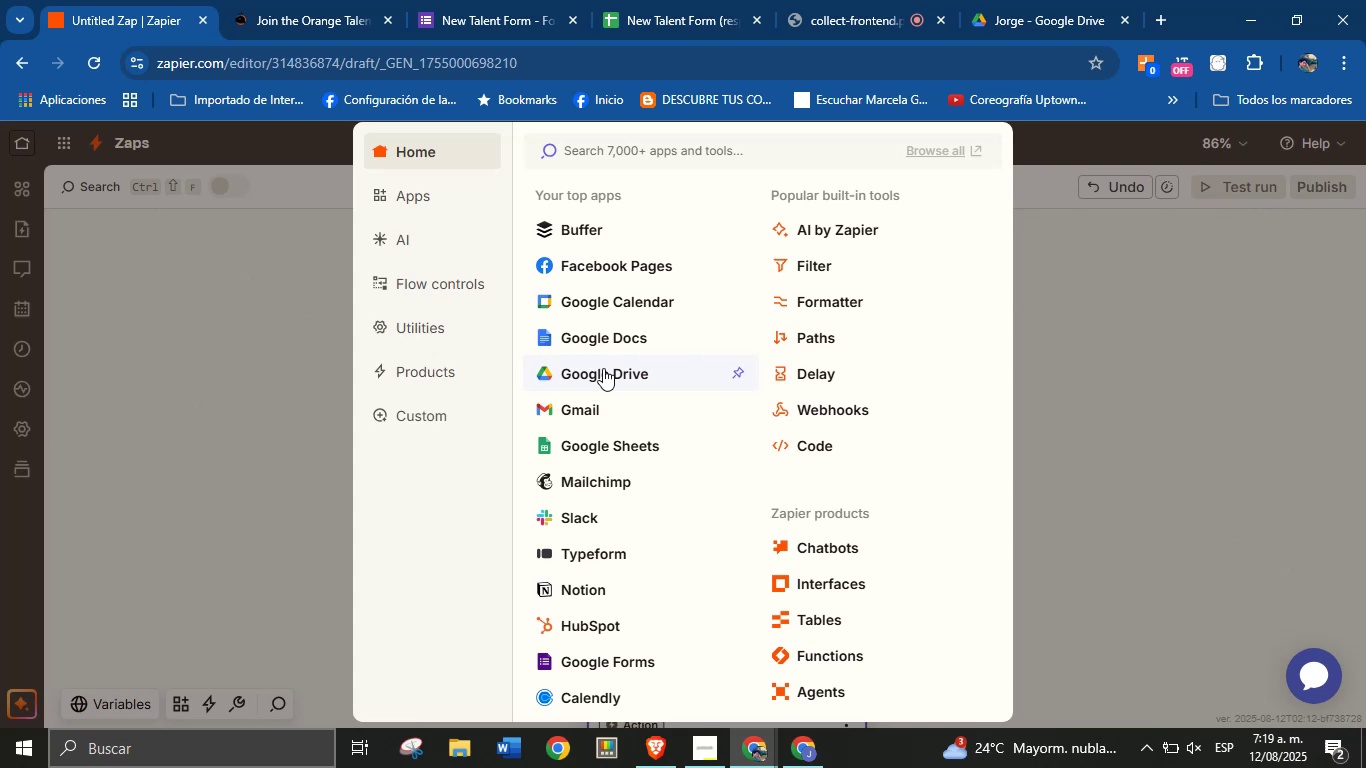 
wait(41.61)
 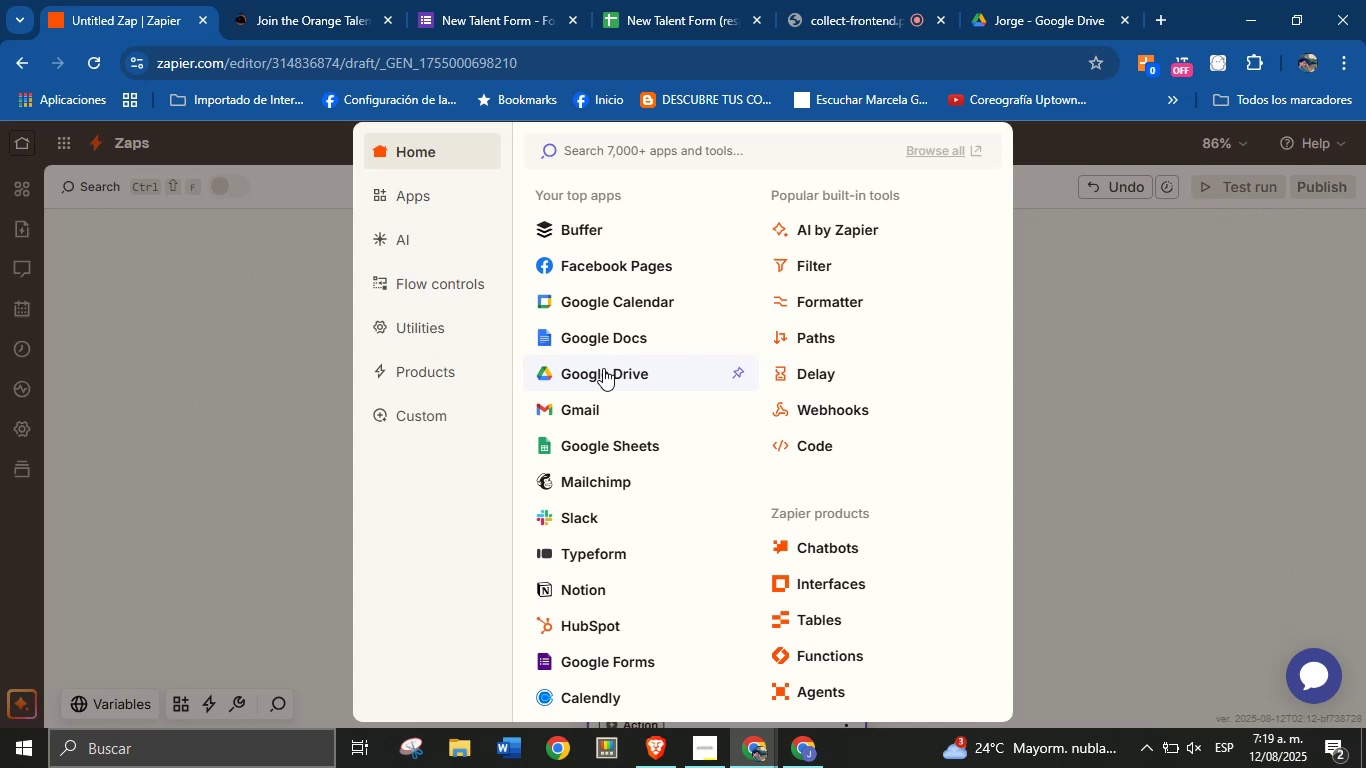 
left_click([618, 378])
 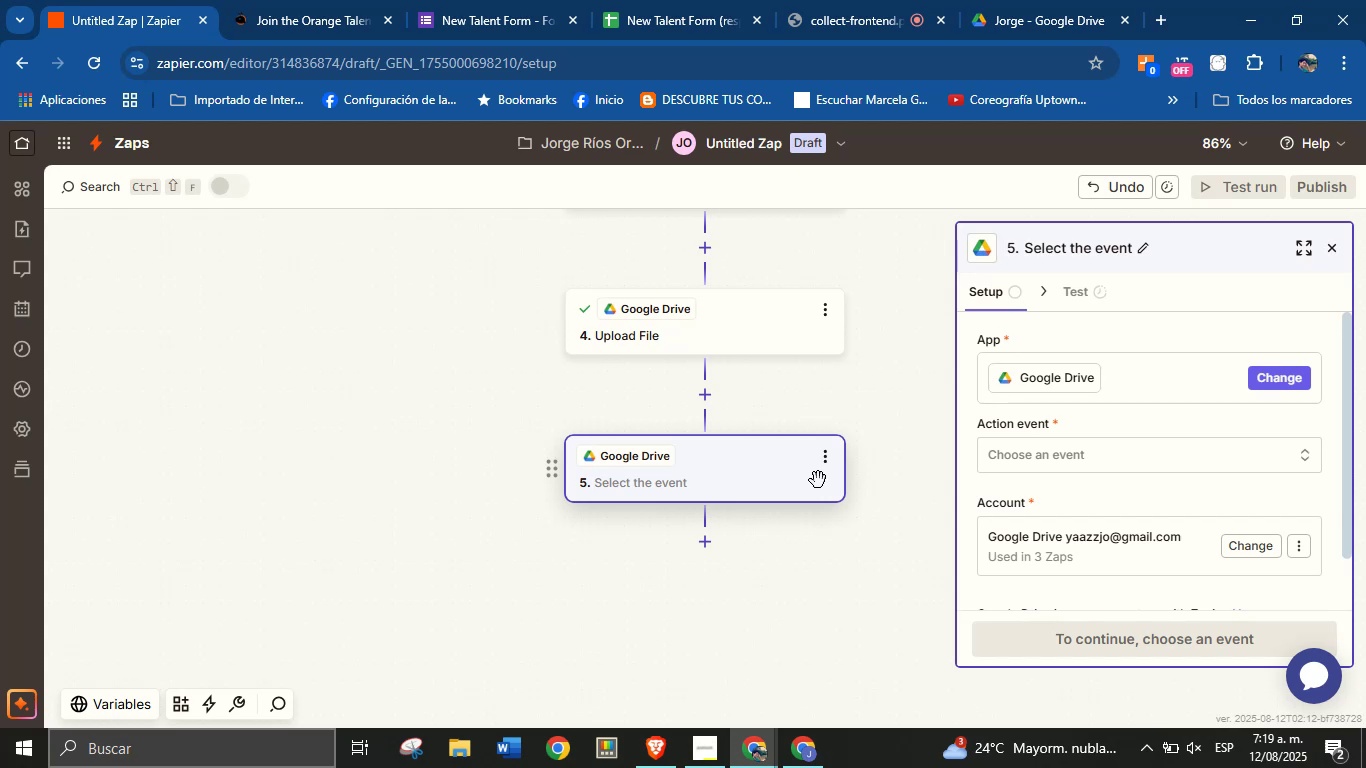 
wait(46.56)
 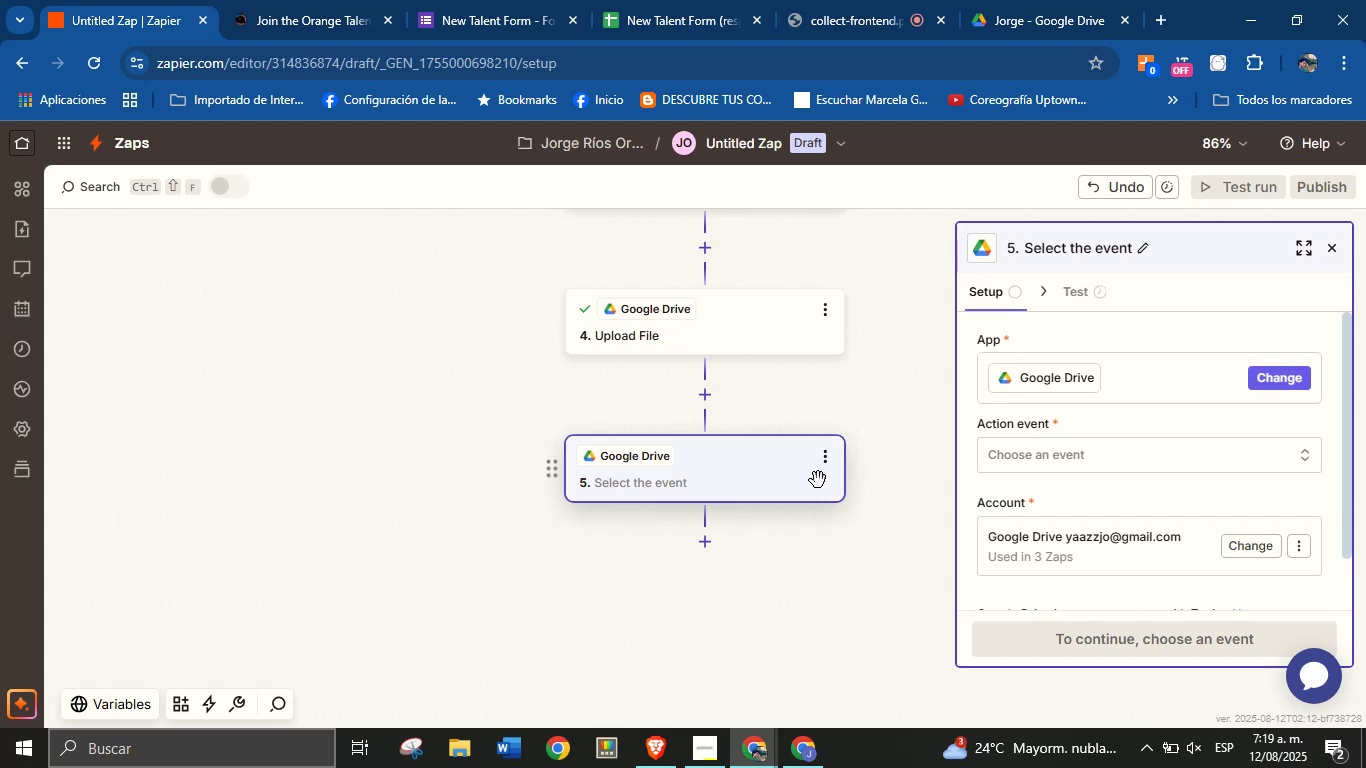 
left_click([772, 347])
 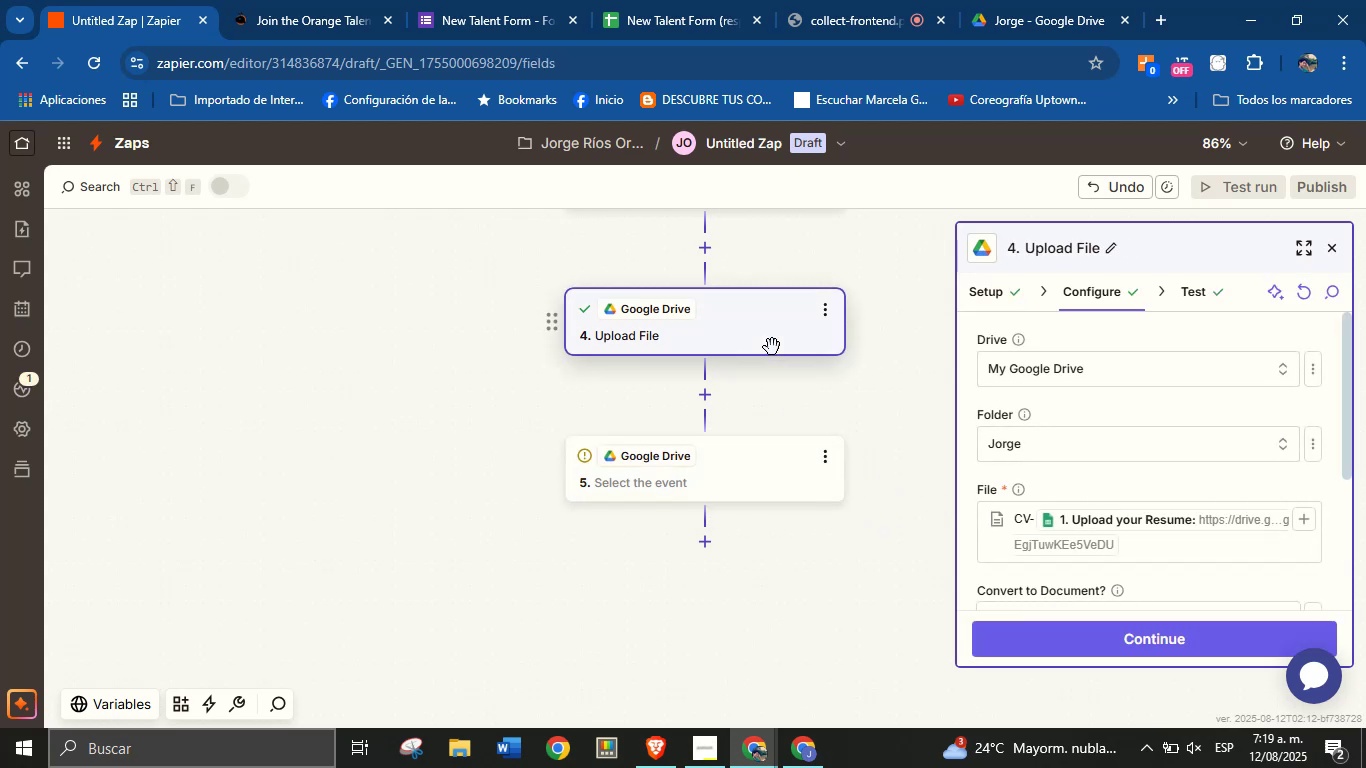 
wait(5.21)
 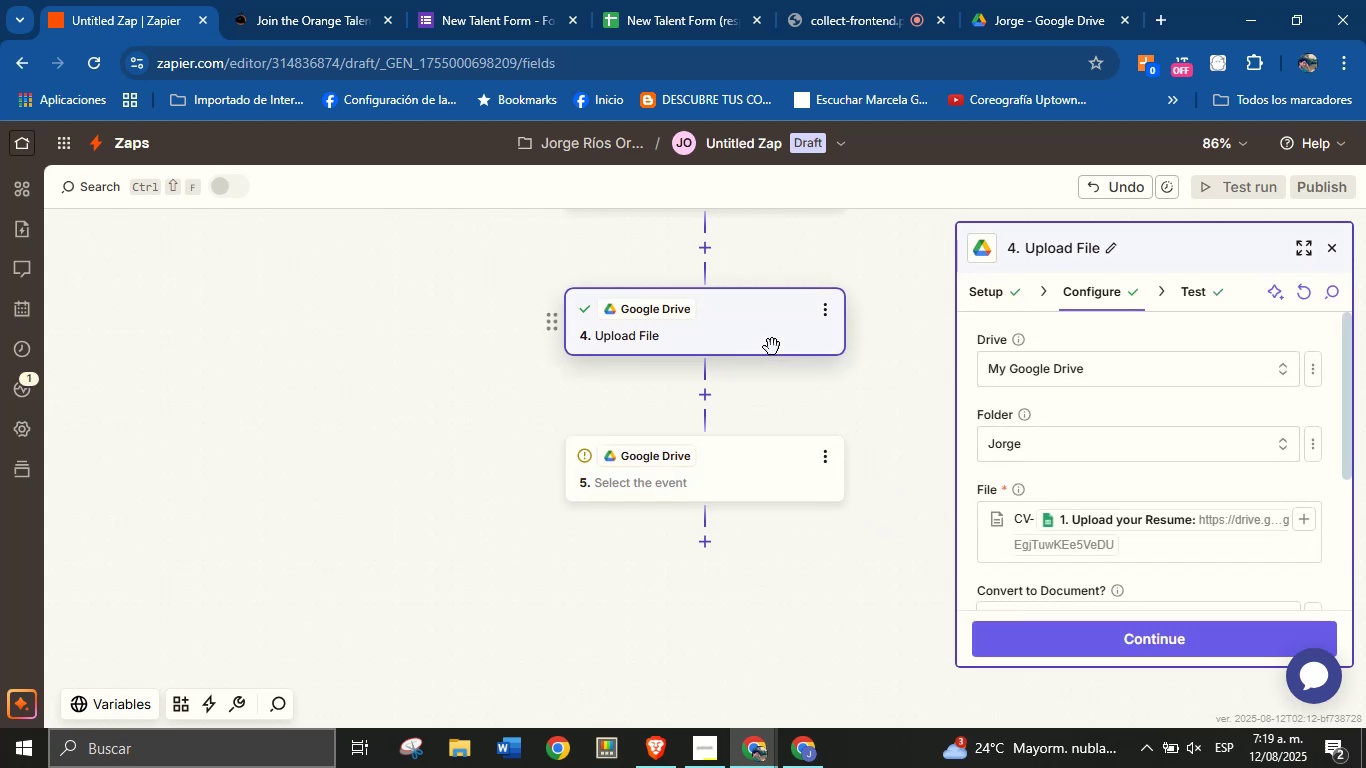 
scroll: coordinate [1099, 433], scroll_direction: up, amount: 1.0
 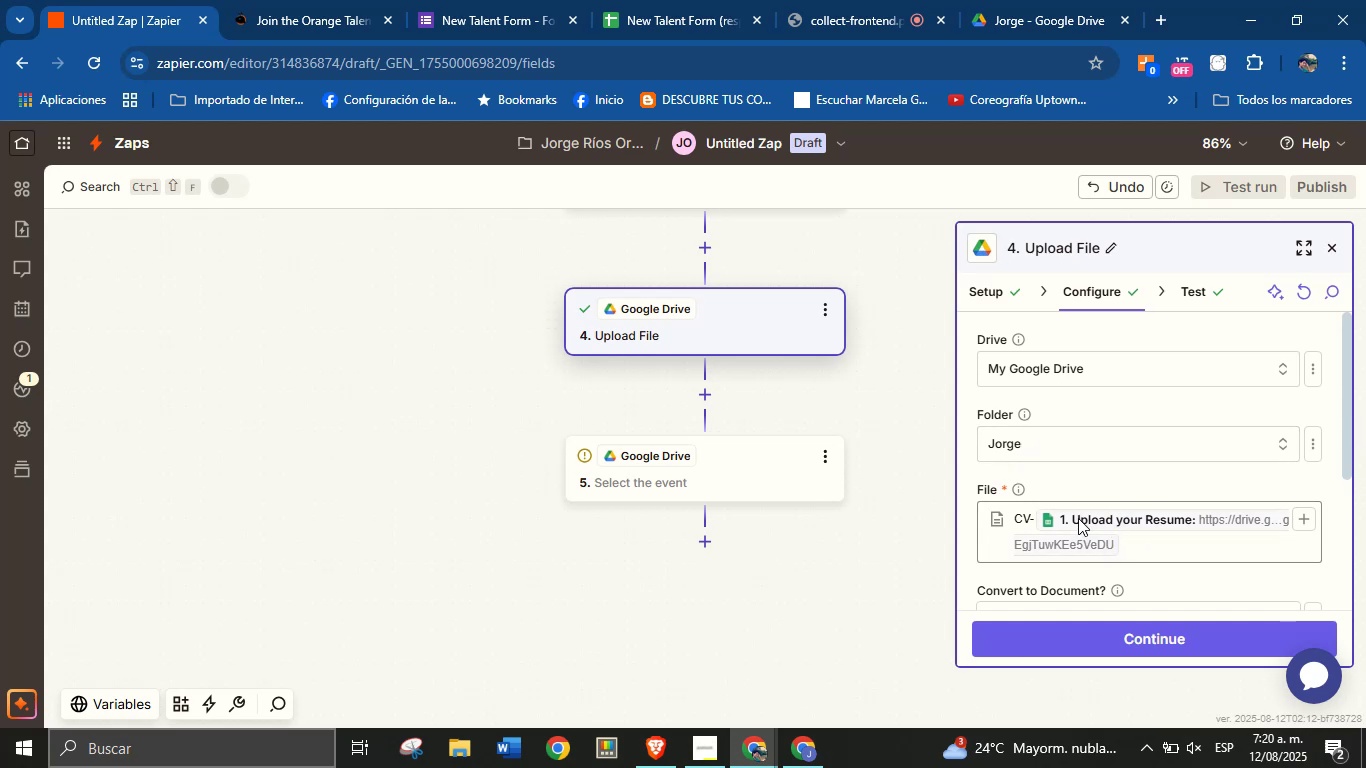 
wait(8.52)
 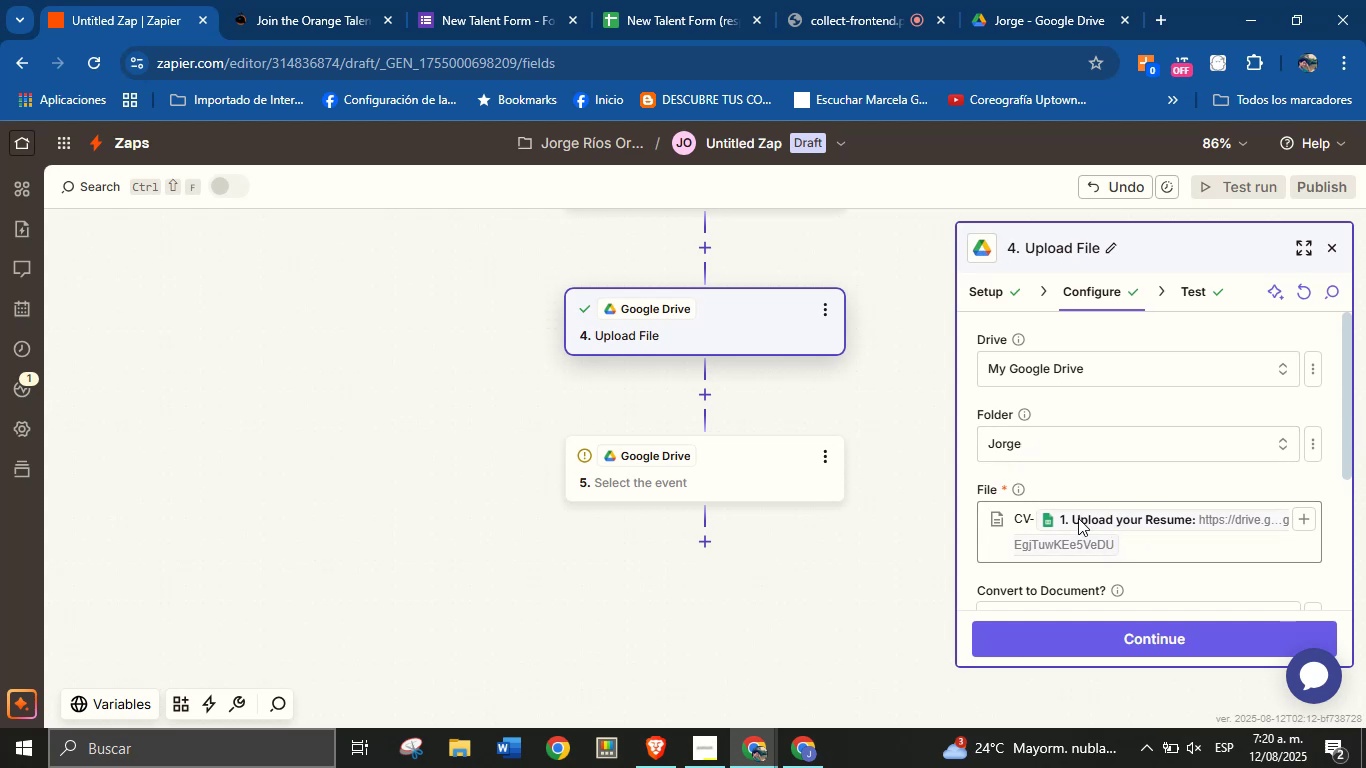 
left_click([1301, 520])
 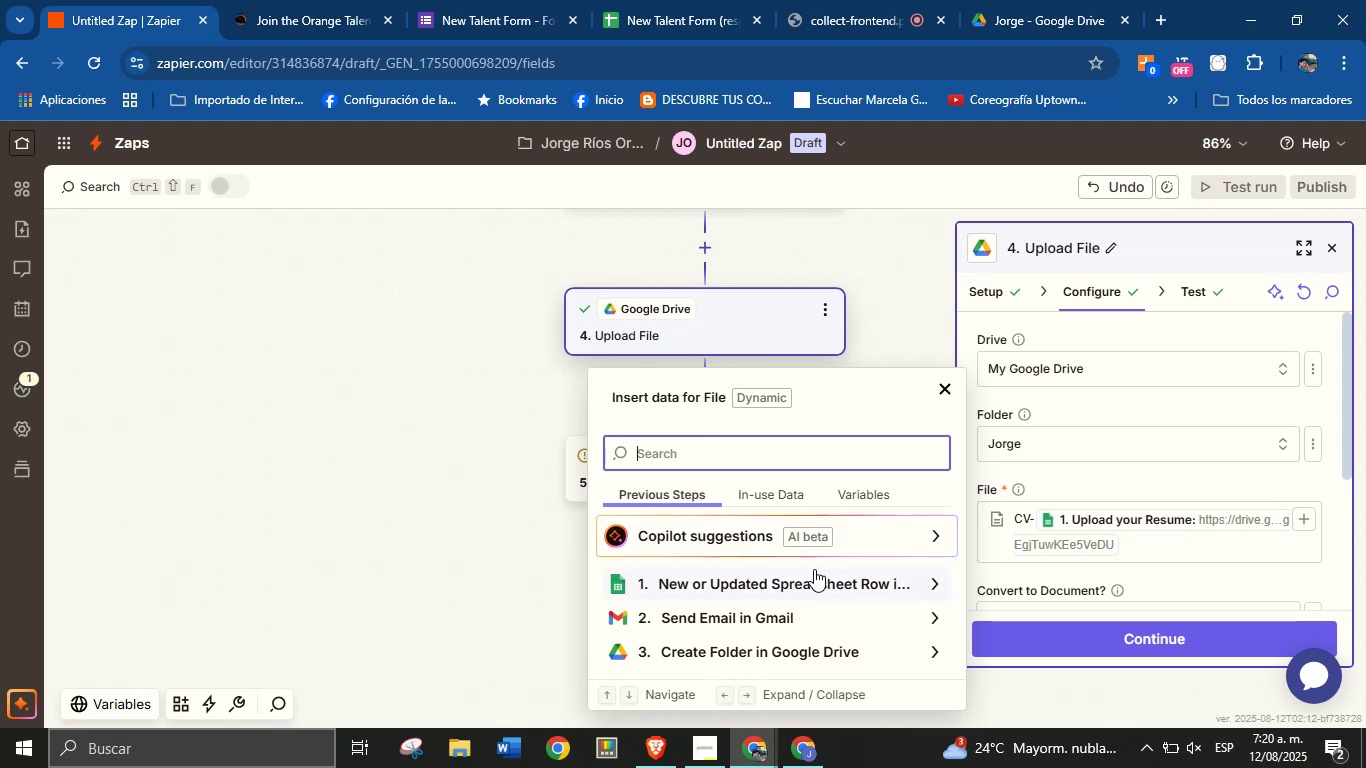 
scroll: coordinate [786, 603], scroll_direction: down, amount: 1.0
 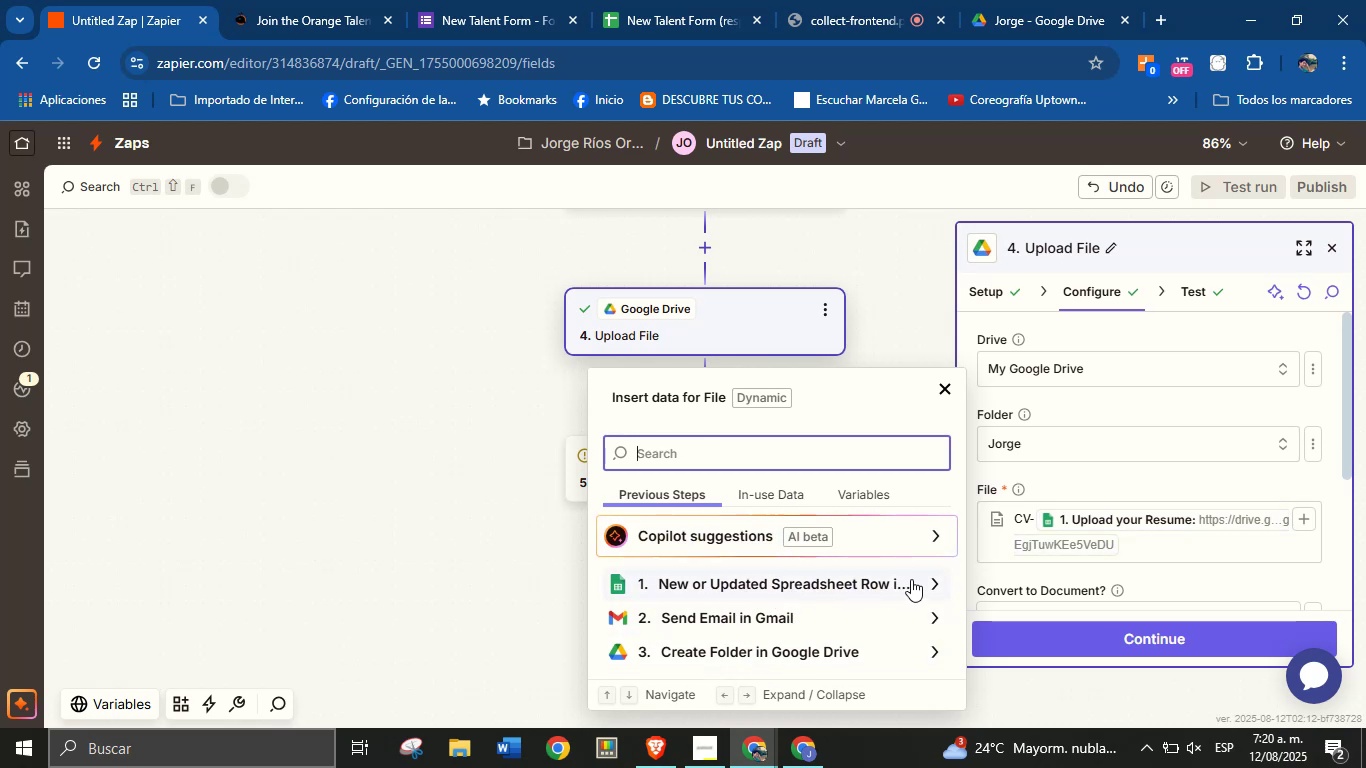 
left_click([934, 580])
 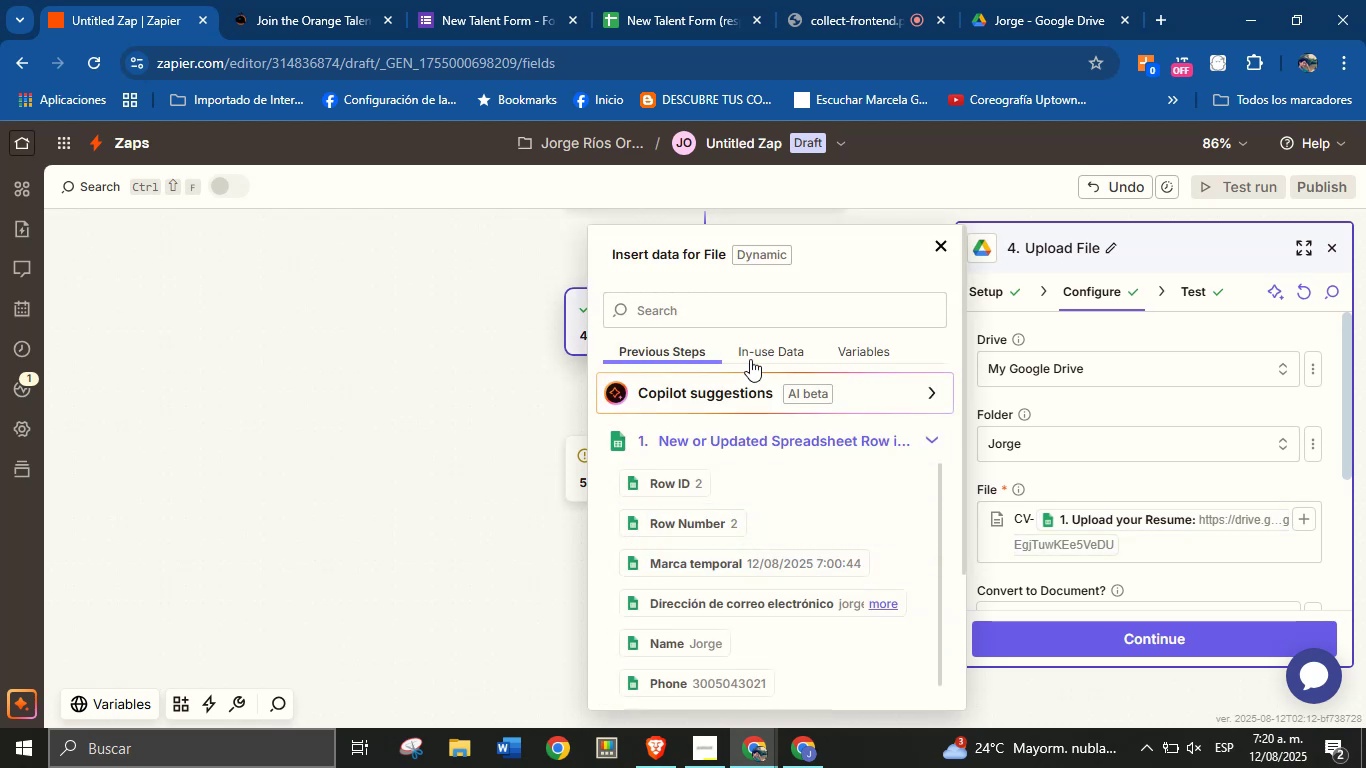 
left_click([775, 350])
 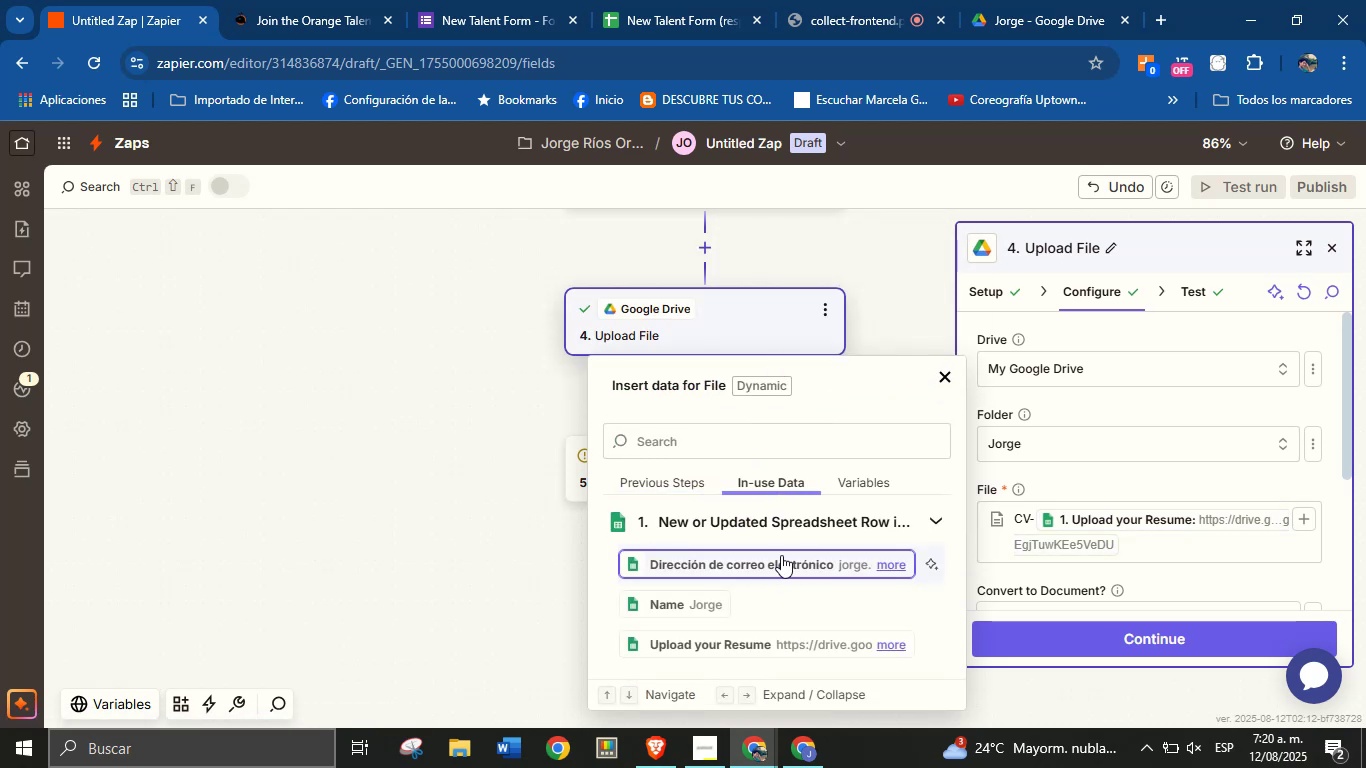 
left_click([851, 483])
 